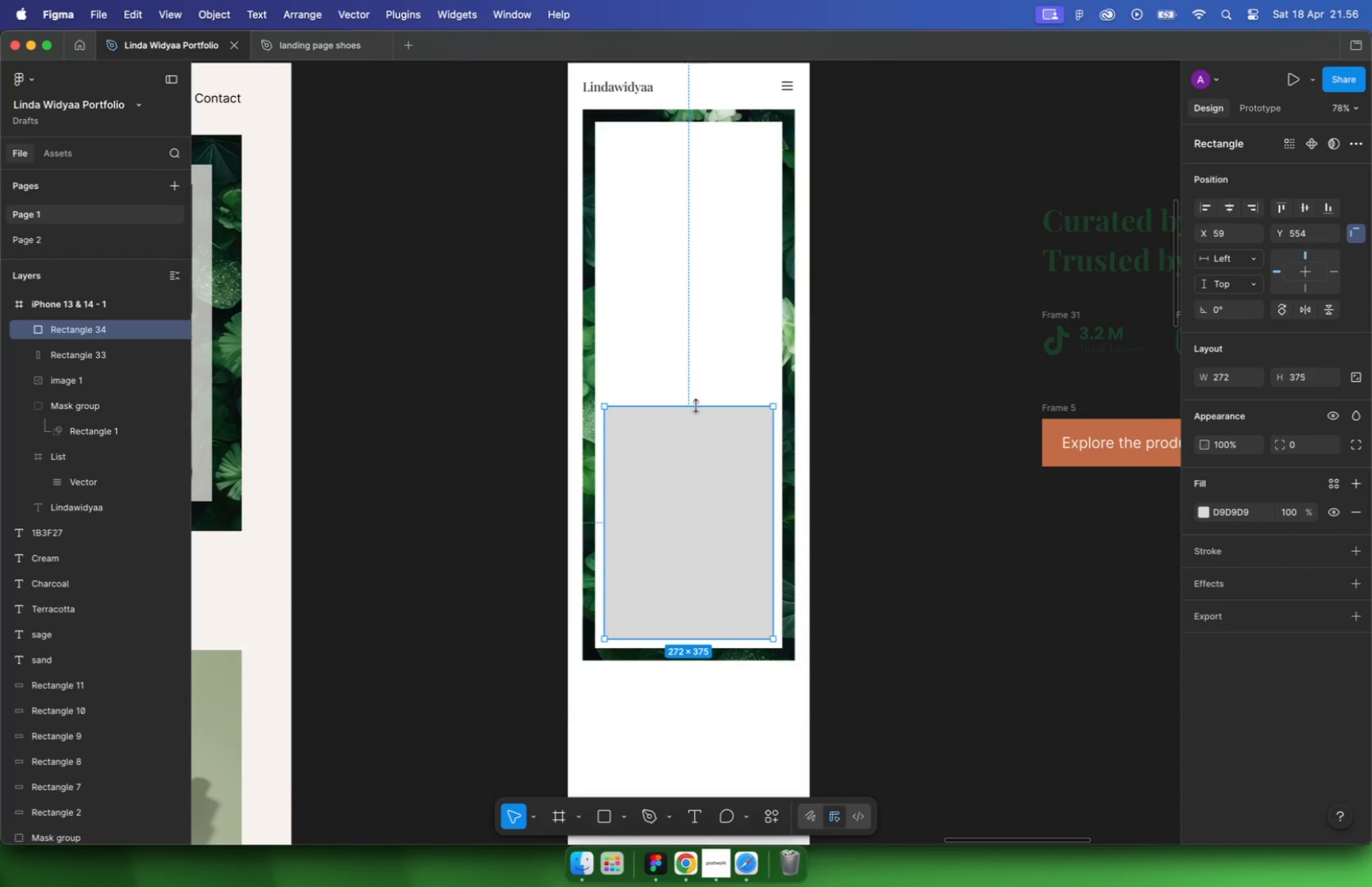 
hold_key(key=CommandLeft, duration=1.27)
 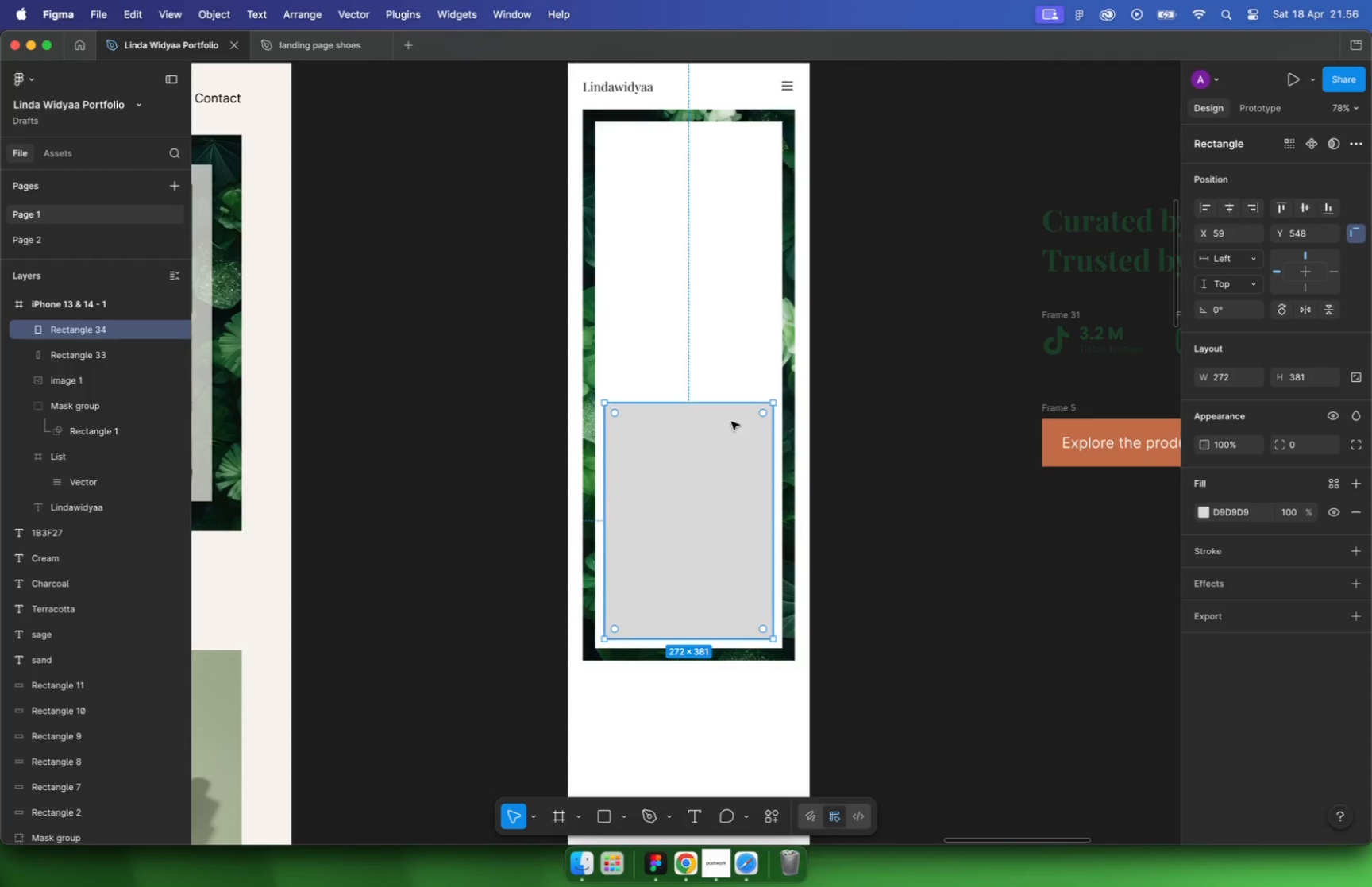 
left_click([738, 495])
 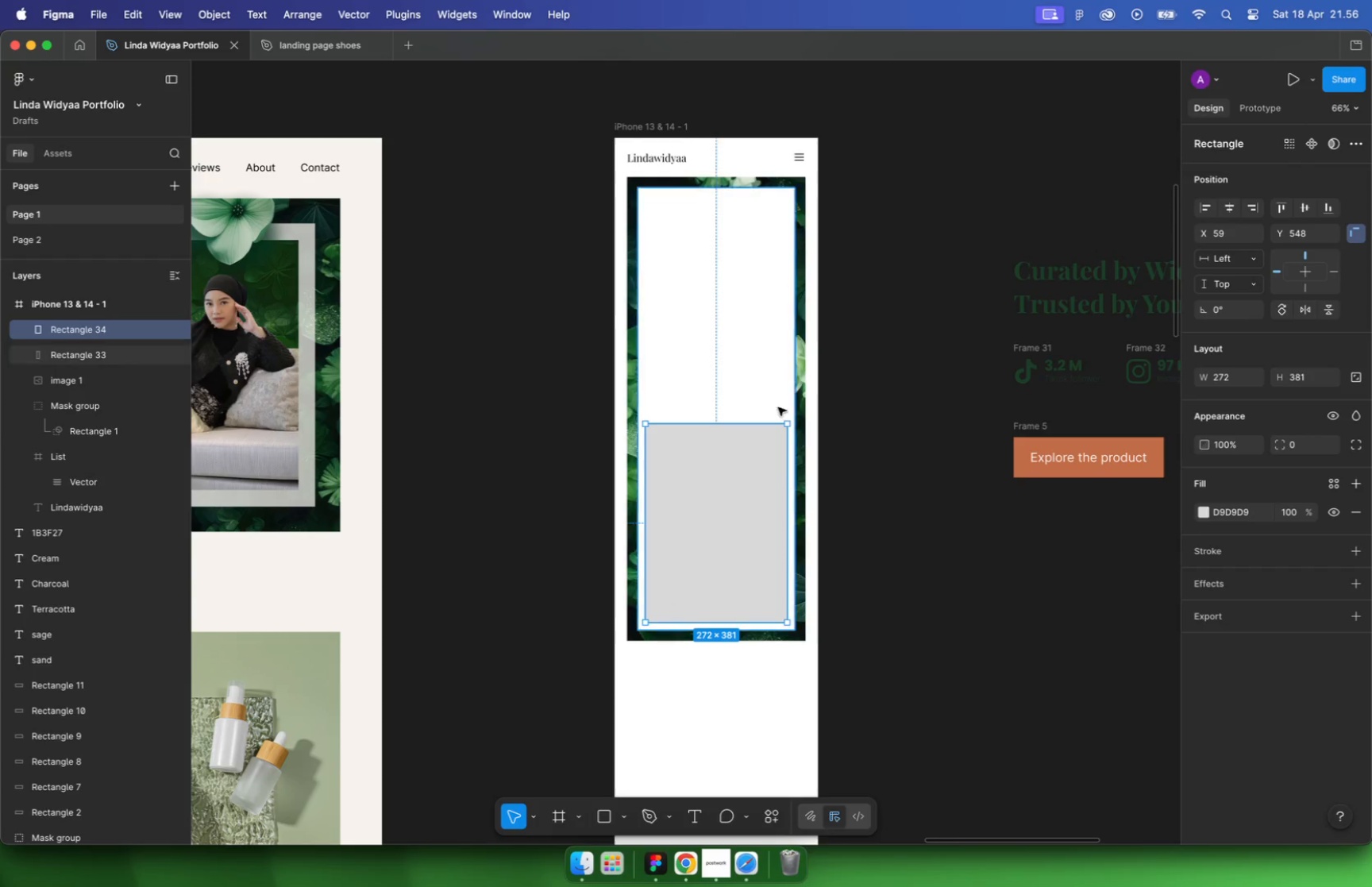 
scroll: coordinate [890, 461], scroll_direction: down, amount: 1.0
 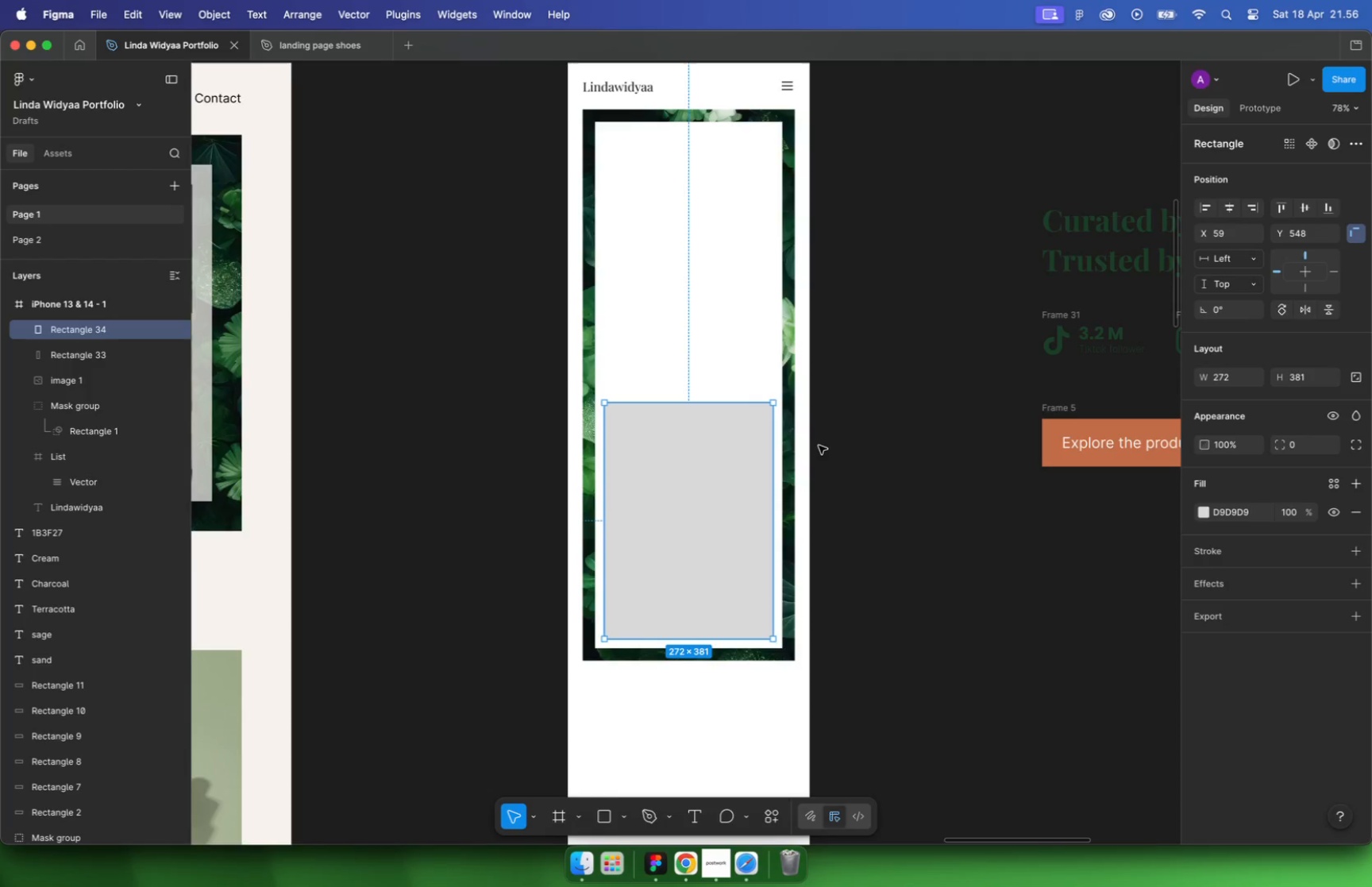 
hold_key(key=ShiftLeft, duration=0.41)
left_click([777, 404])
 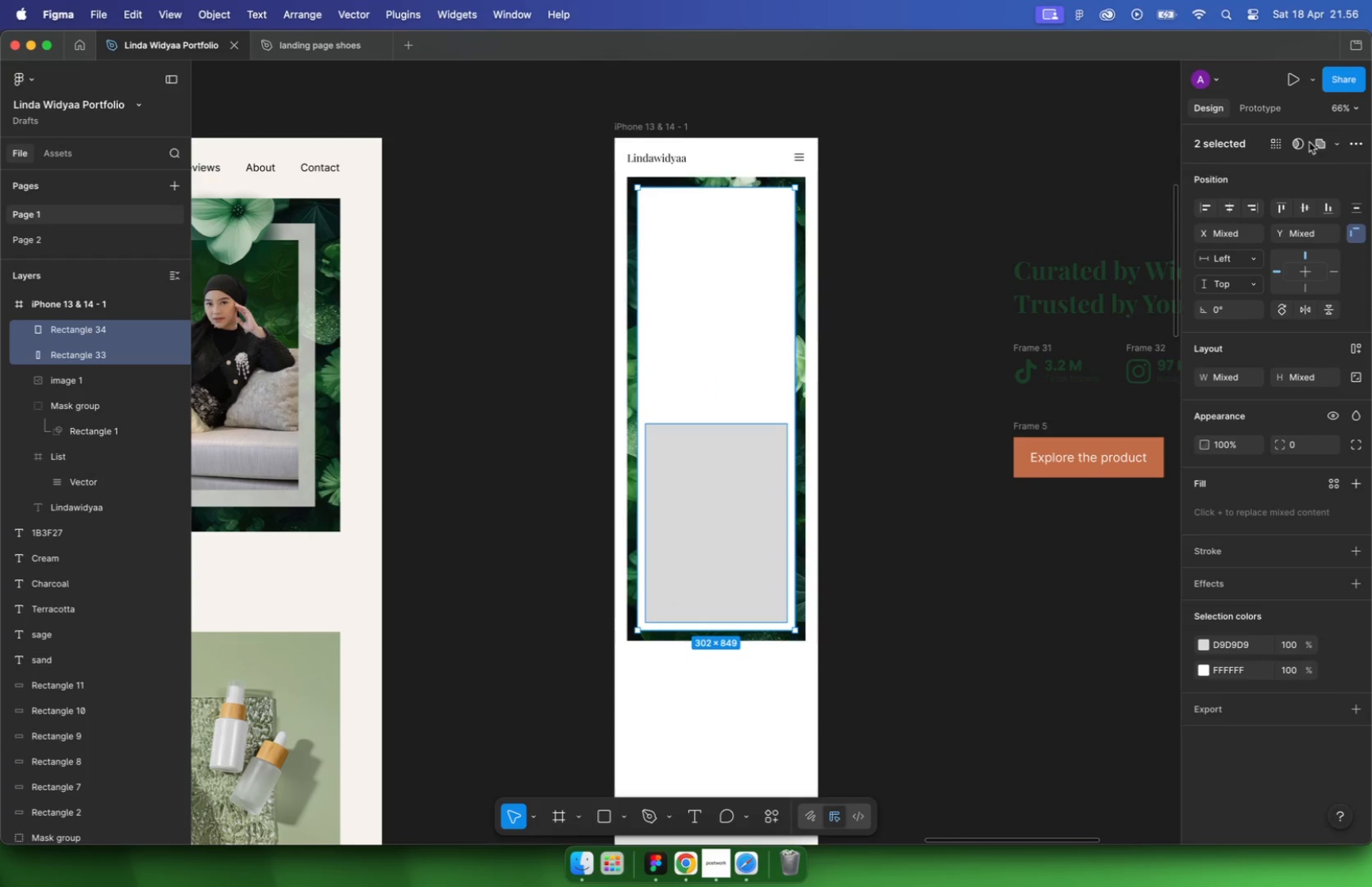 
left_click([1300, 143])
 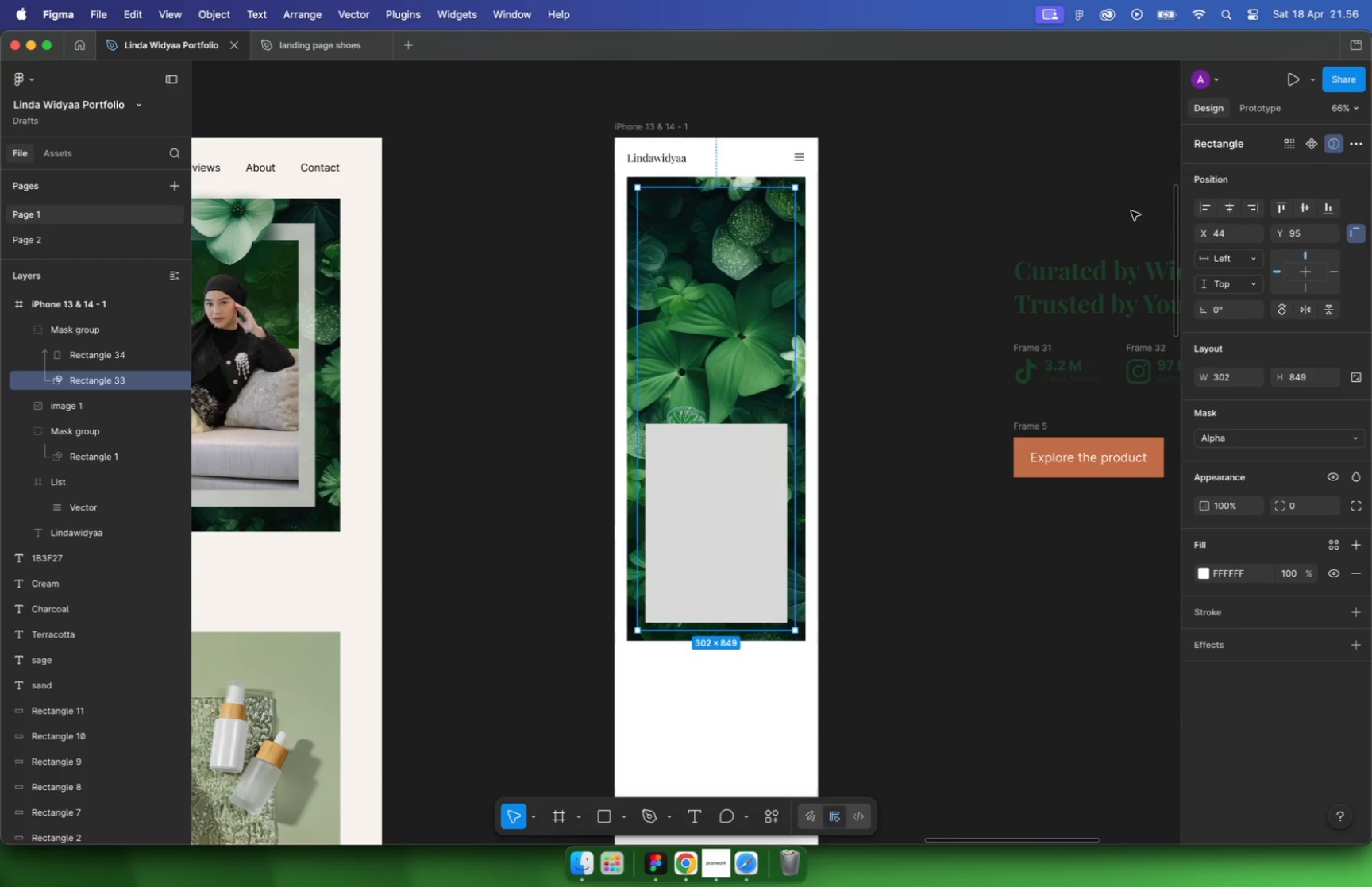 
key(Meta+CommandLeft)
 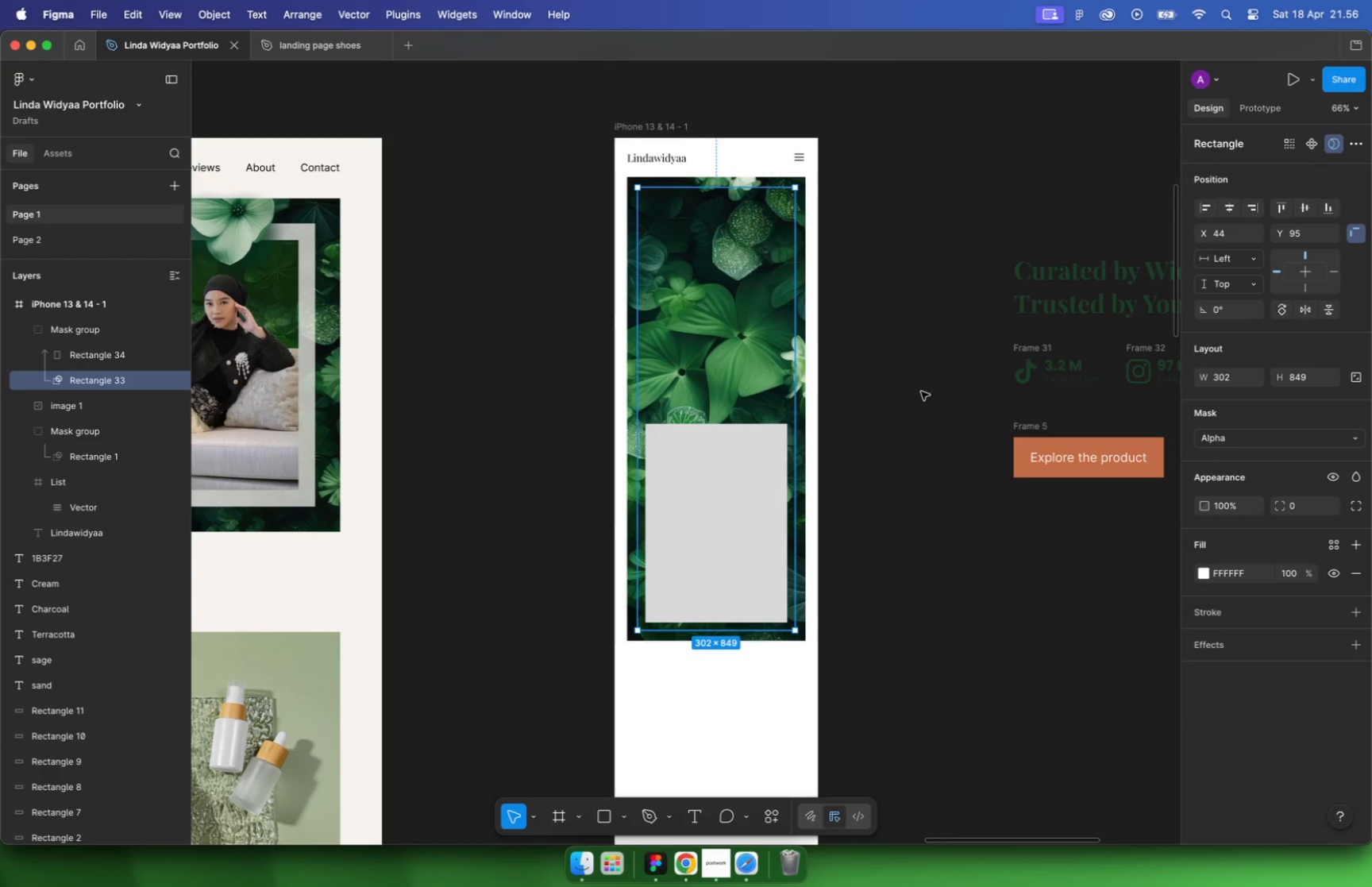 
key(Meta+Z)
 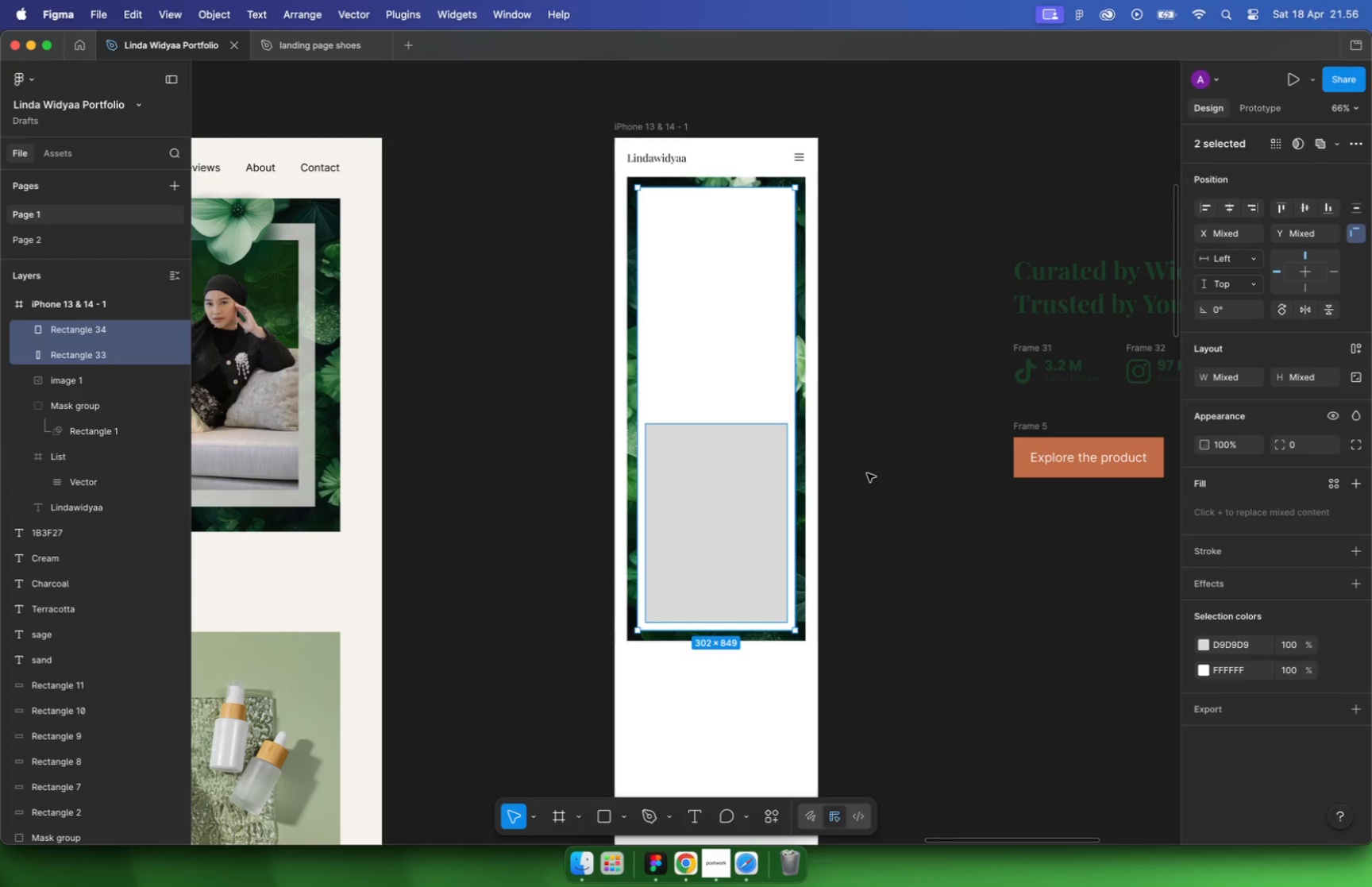 
left_click([867, 472])
 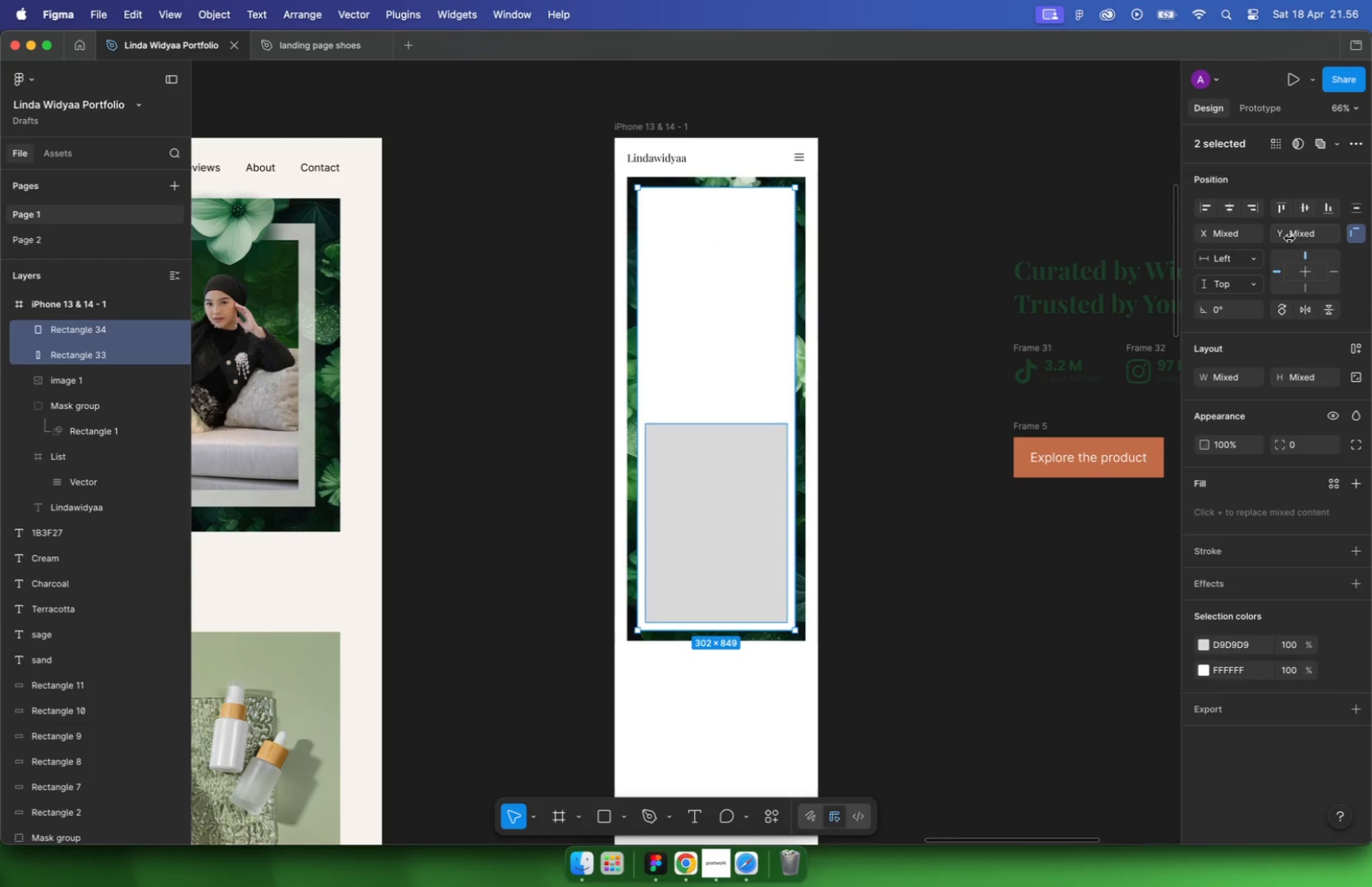 
hold_key(key=ShiftLeft, duration=0.41)
 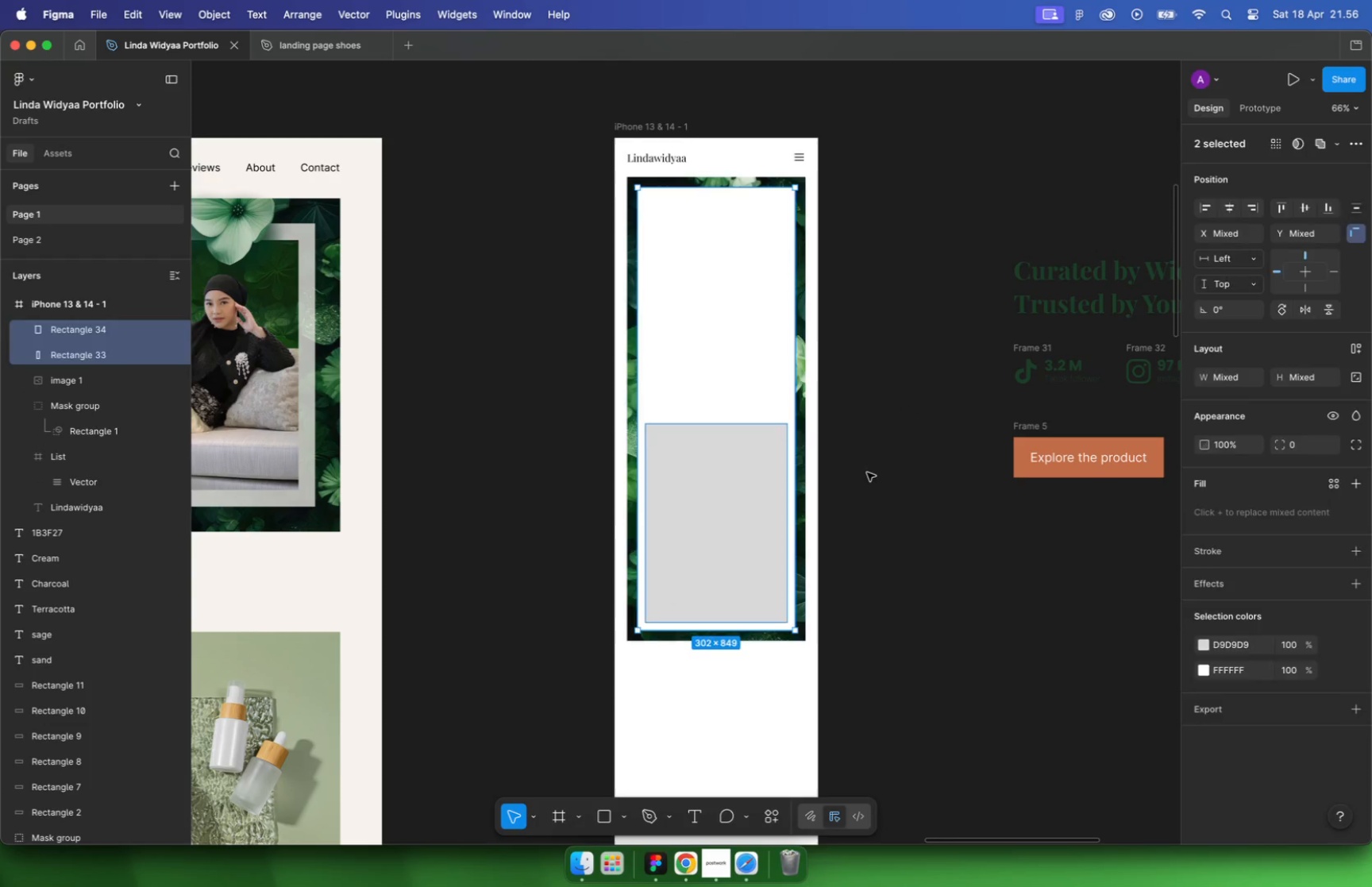 
left_click([1332, 148])
 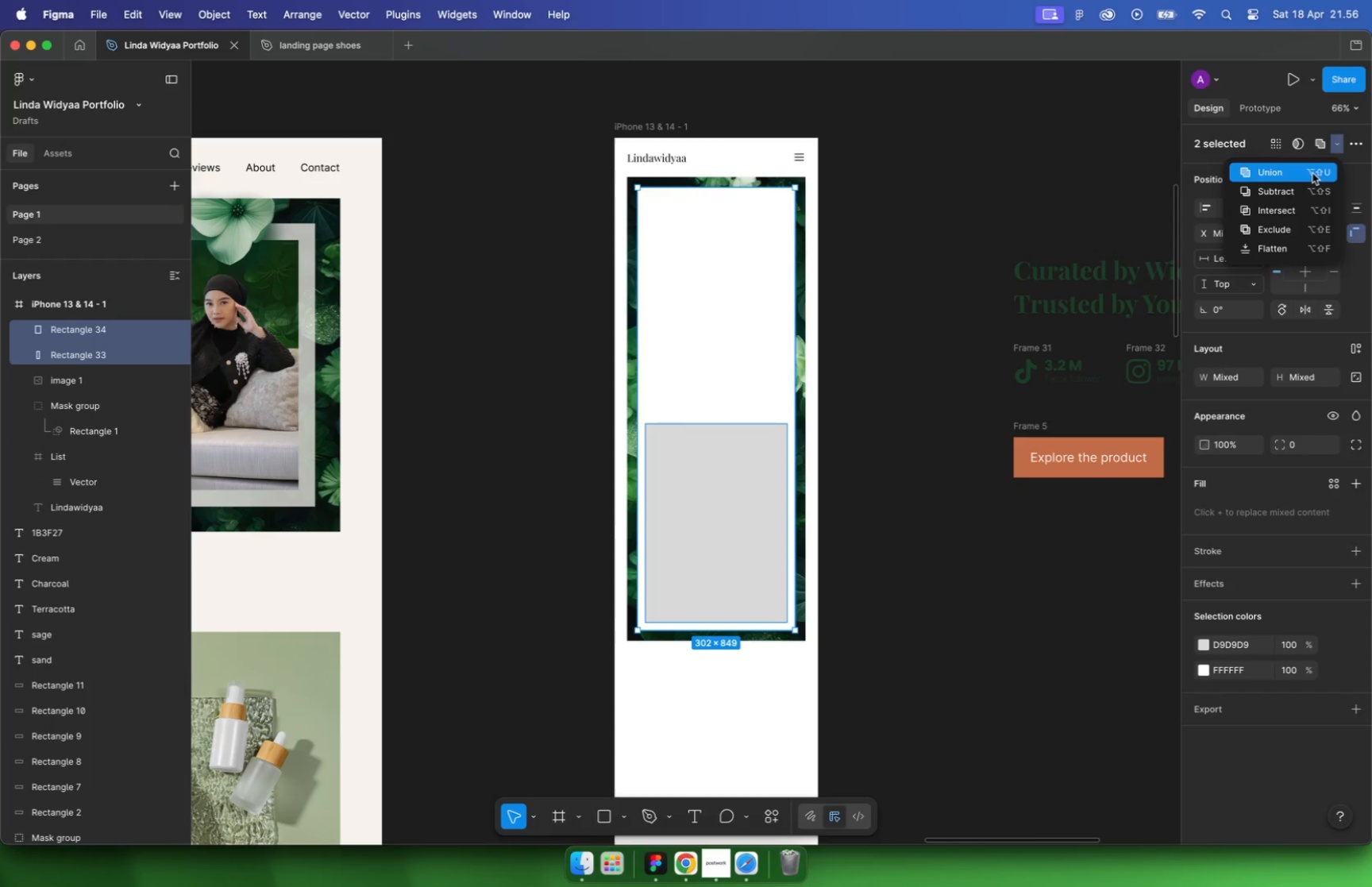 
left_click([1306, 185])
 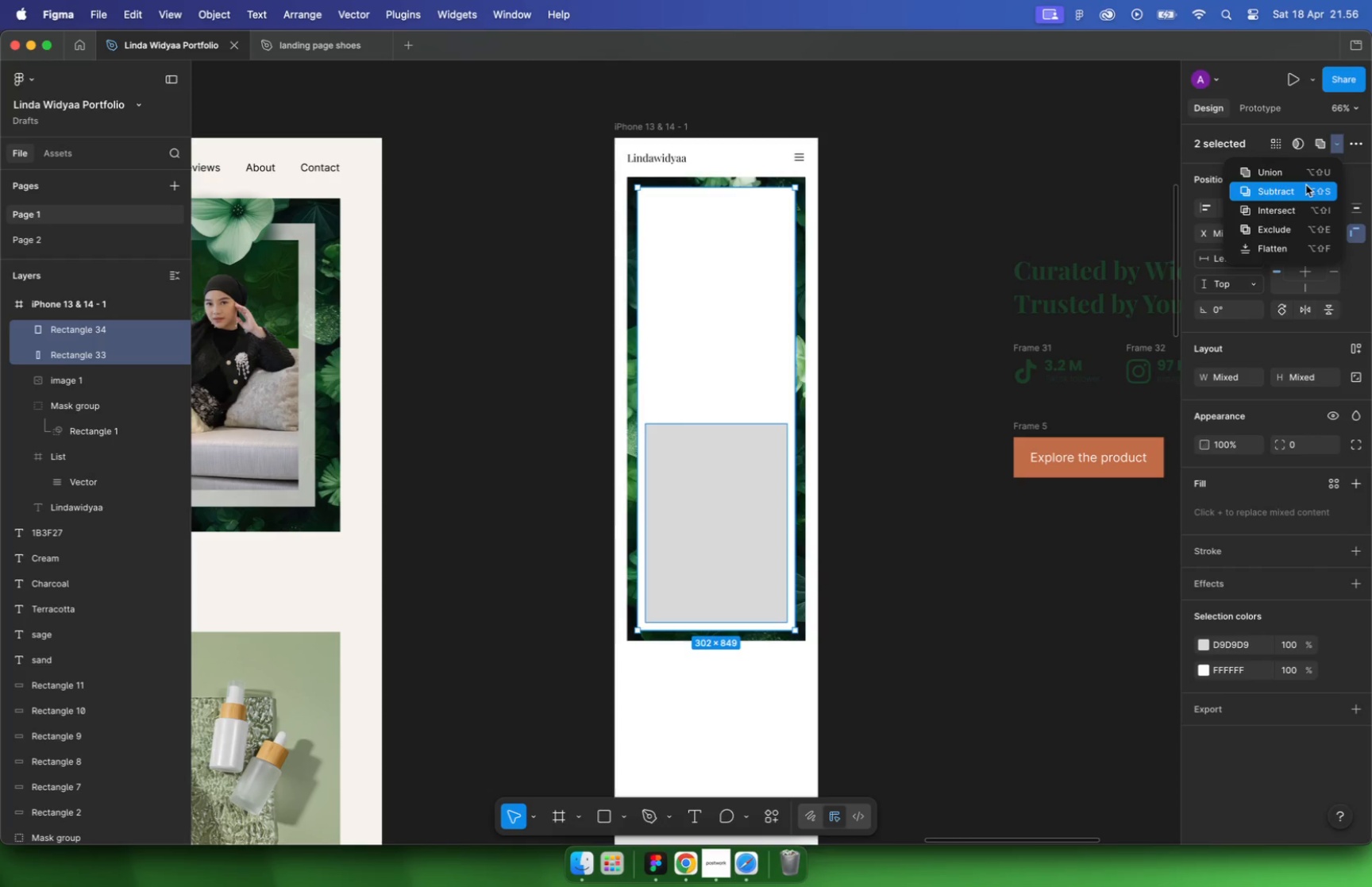 
left_click([870, 443])
 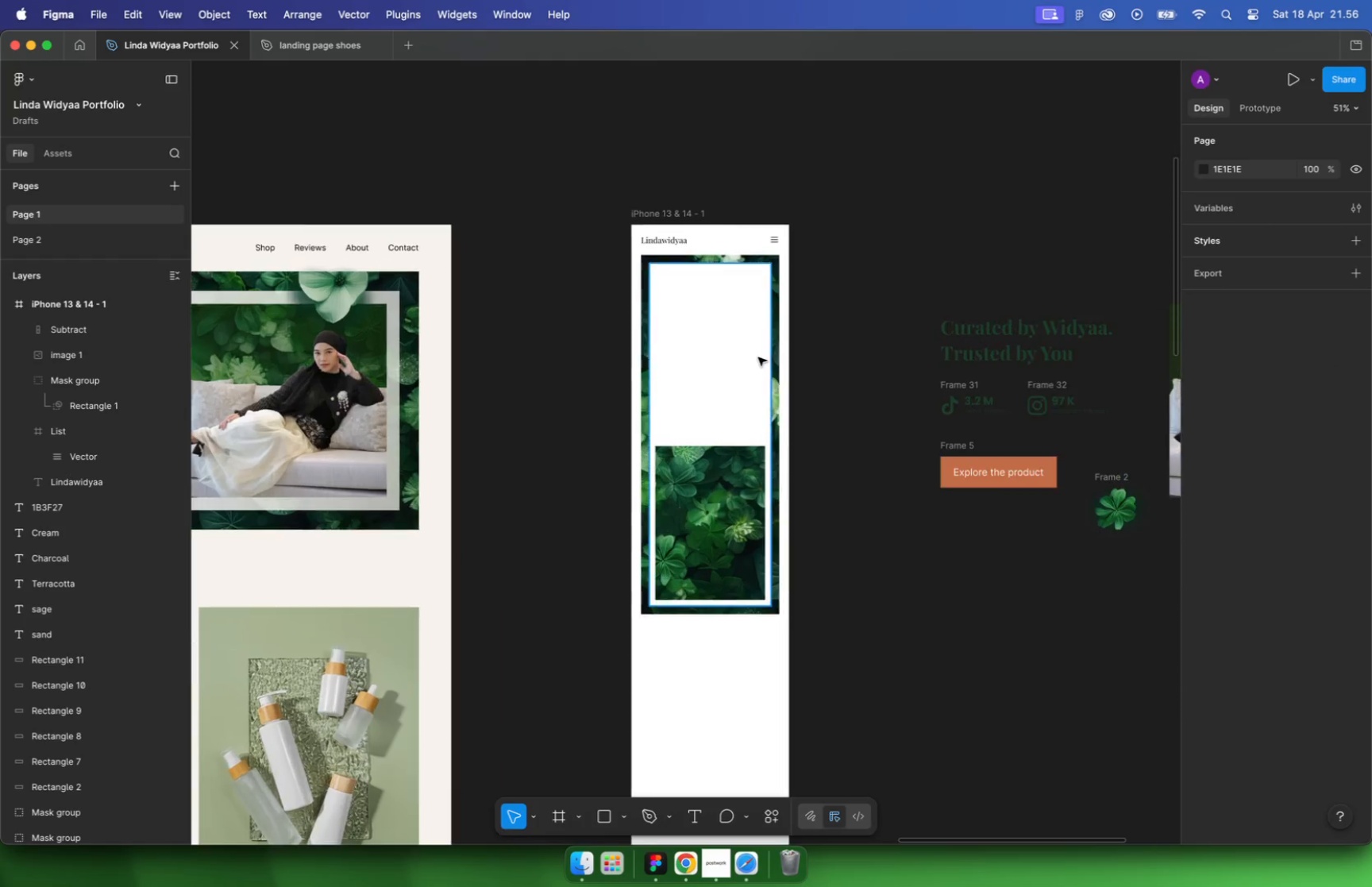 
hold_key(key=CommandLeft, duration=0.99)
scroll: coordinate [757, 357], scroll_direction: down, amount: 3.0
 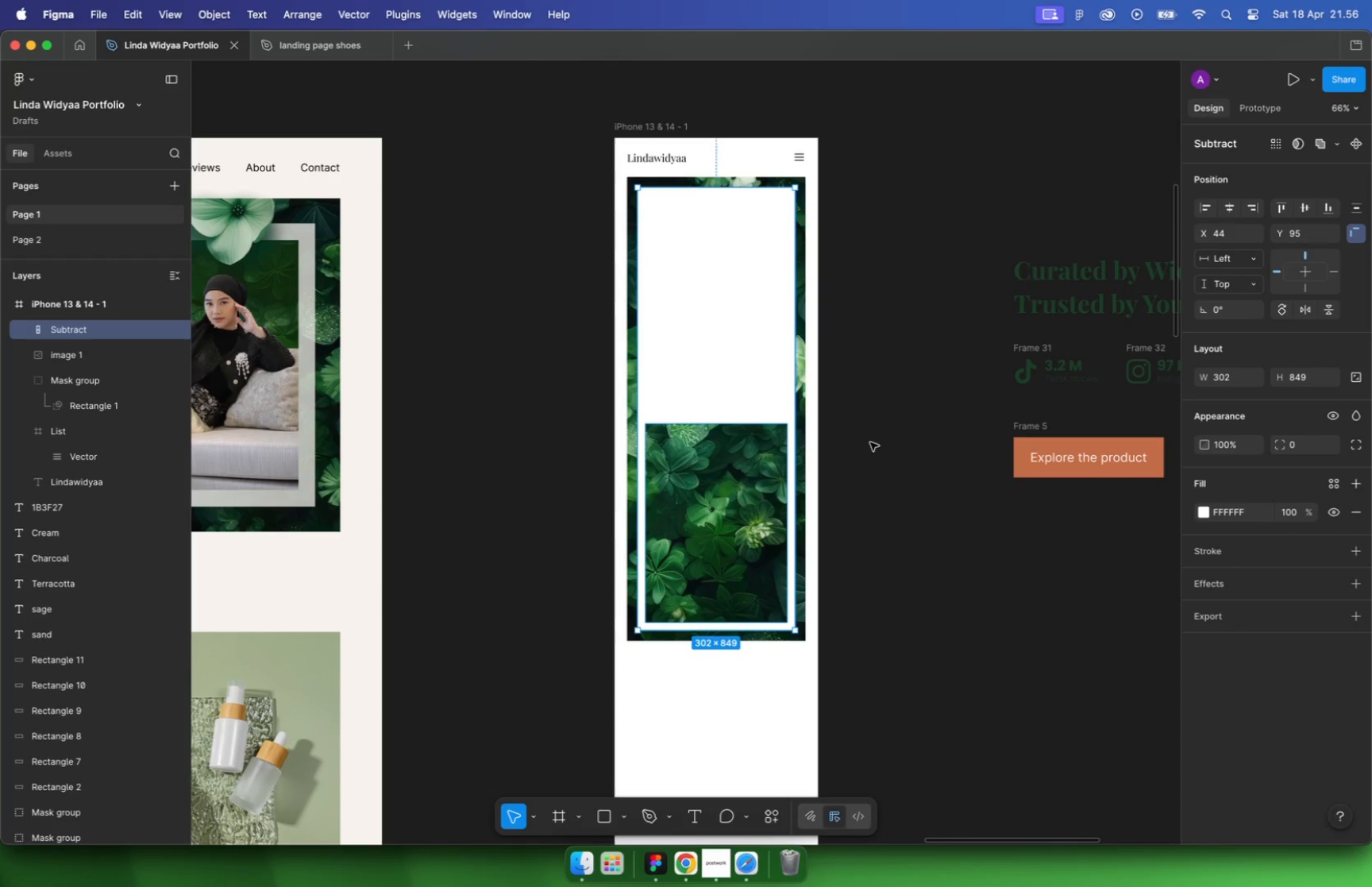 
left_click([1295, 515])
 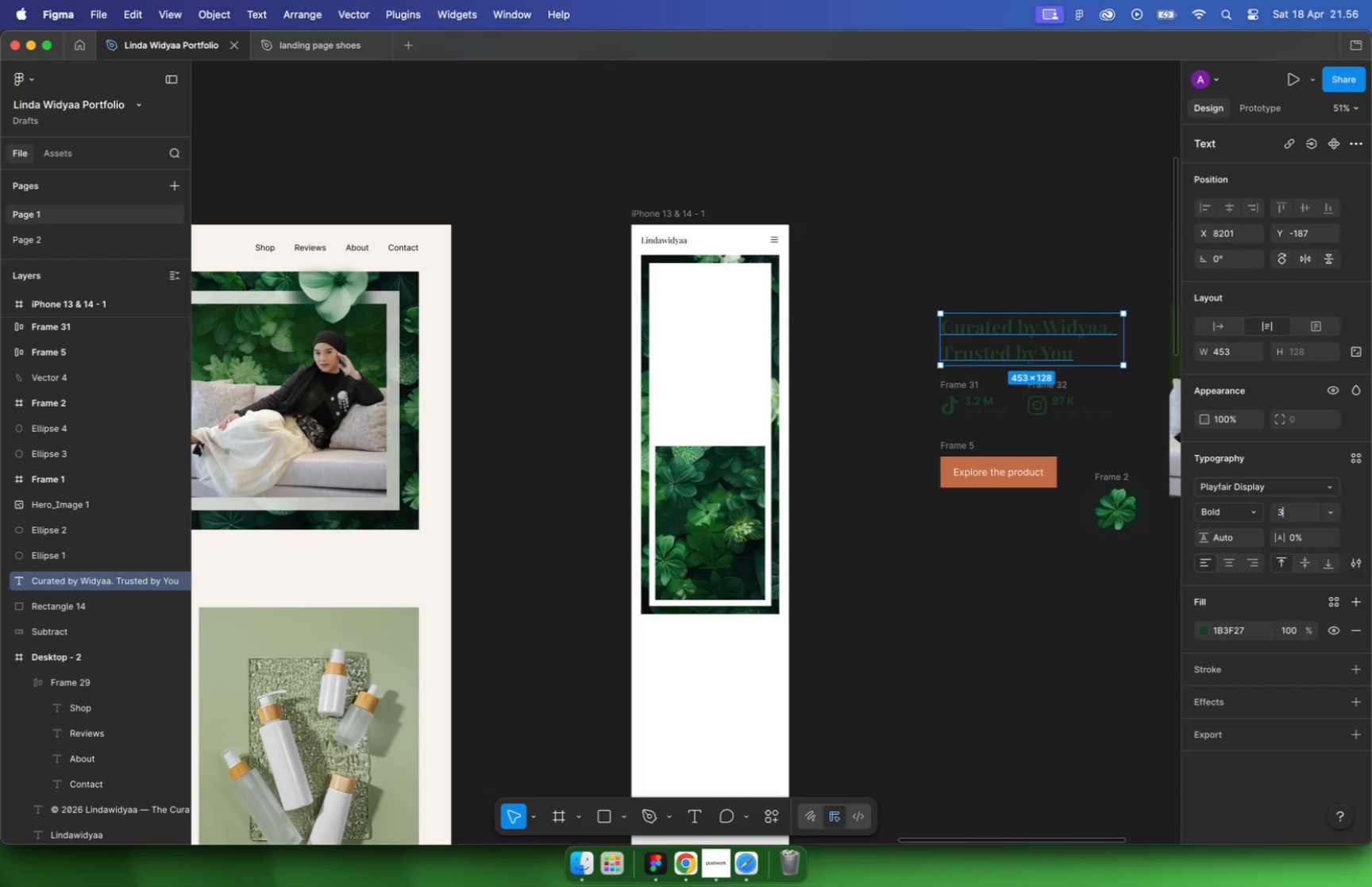 
type(32)
 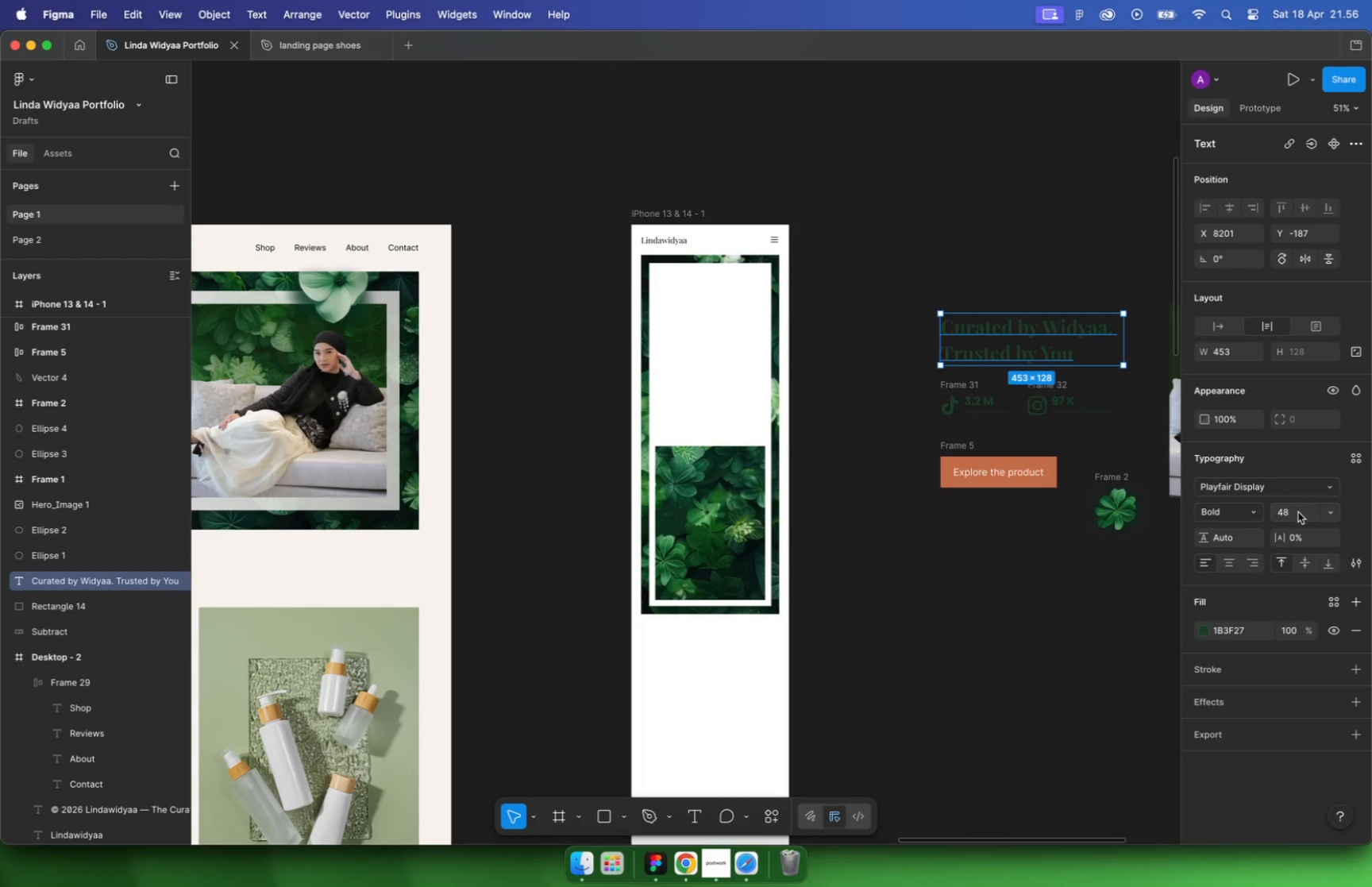 
key(Enter)
 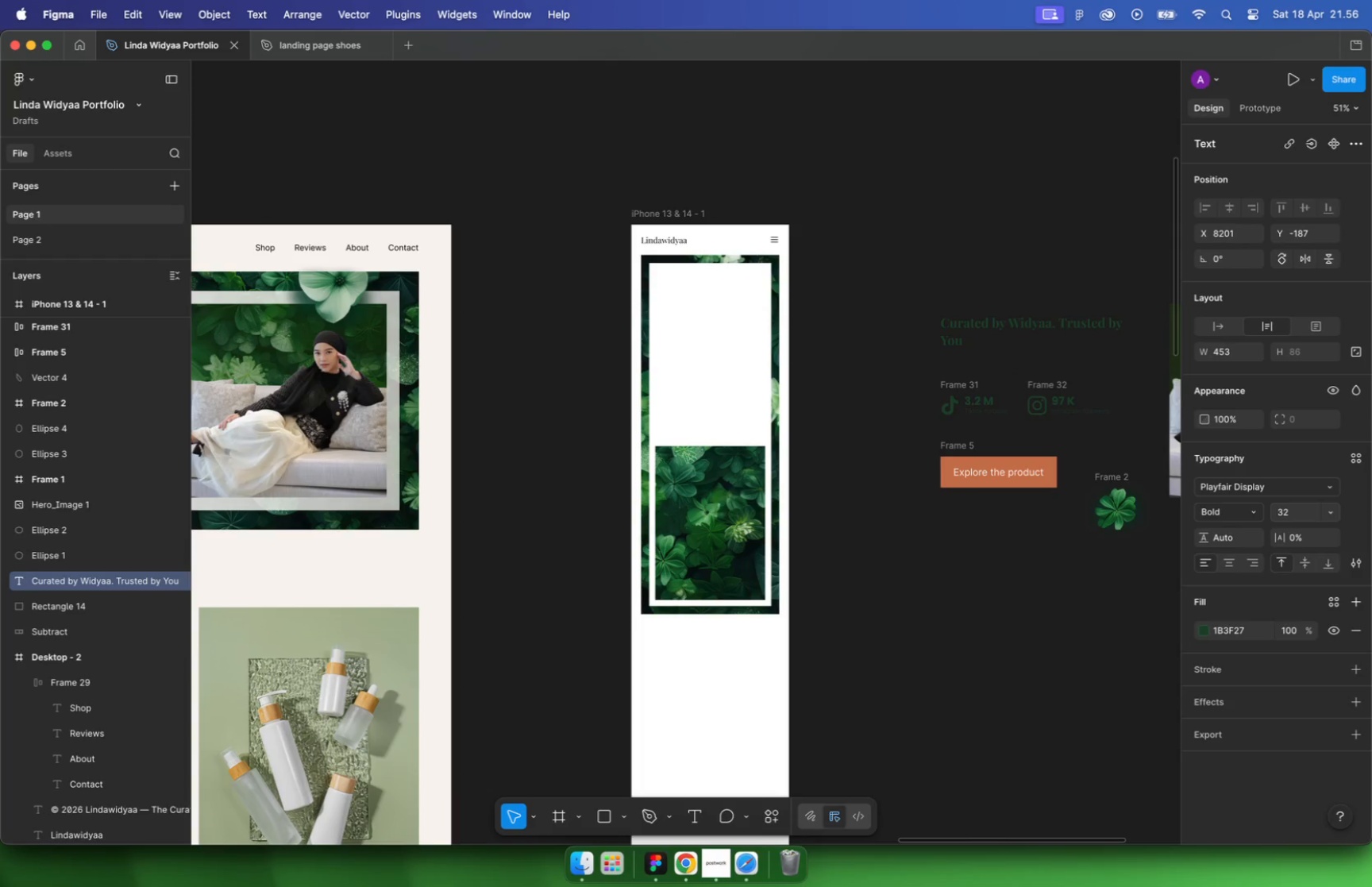 
left_click_drag(start_coordinate=[1081, 330], to_coordinate=[771, 345])
 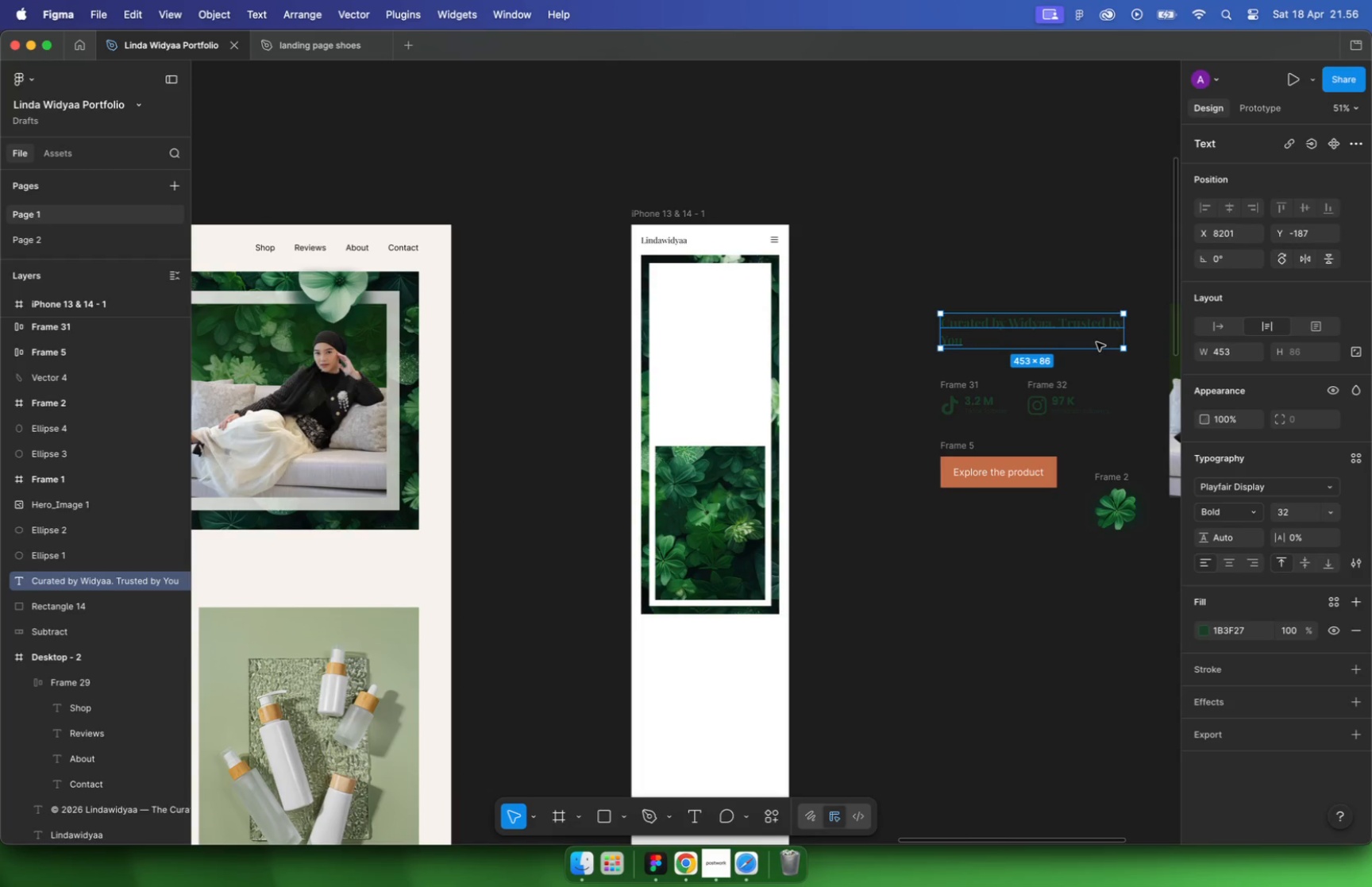 
key(Meta+Z)
 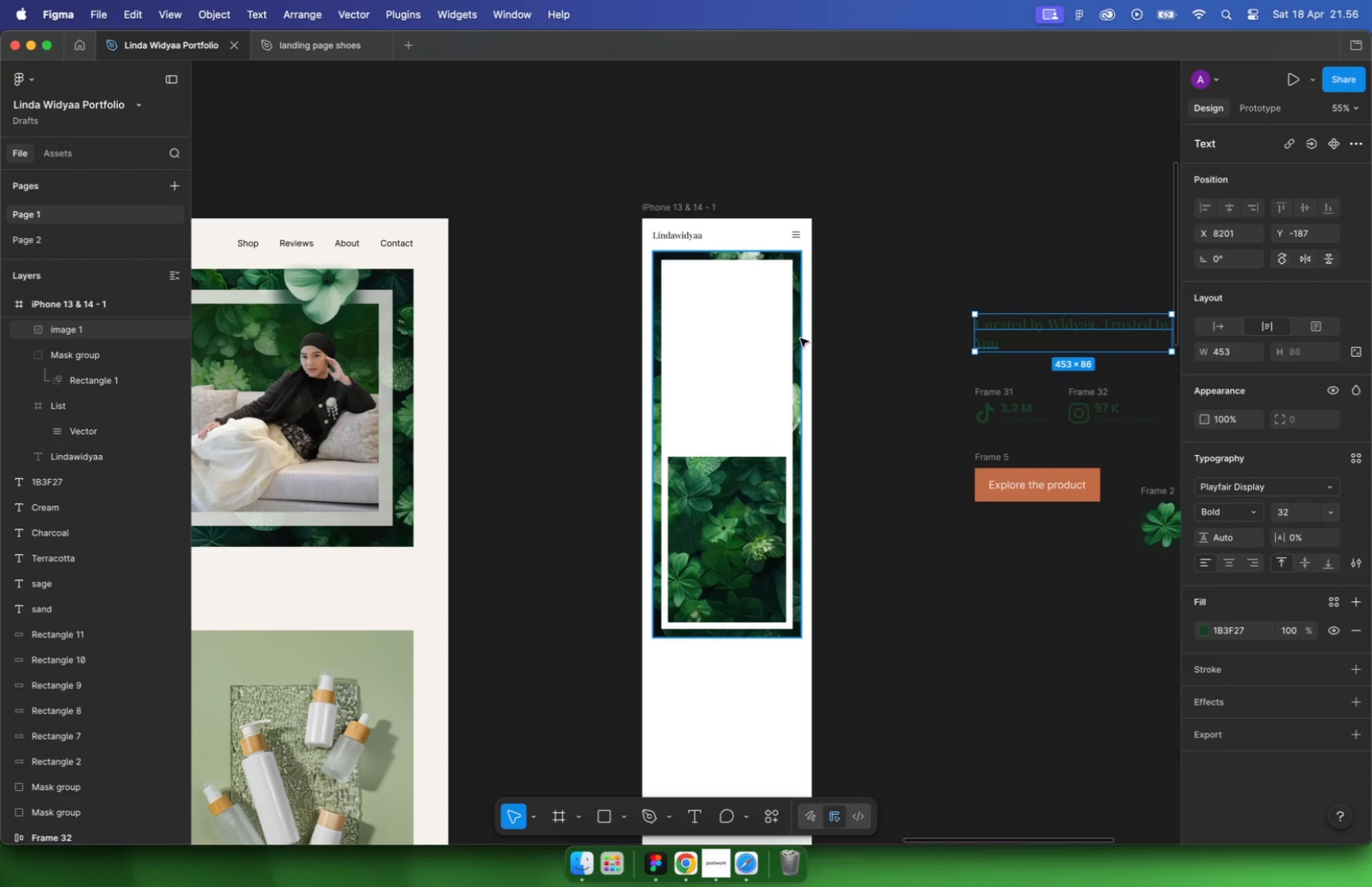 
scroll: coordinate [710, 334], scroll_direction: up, amount: 2.0
 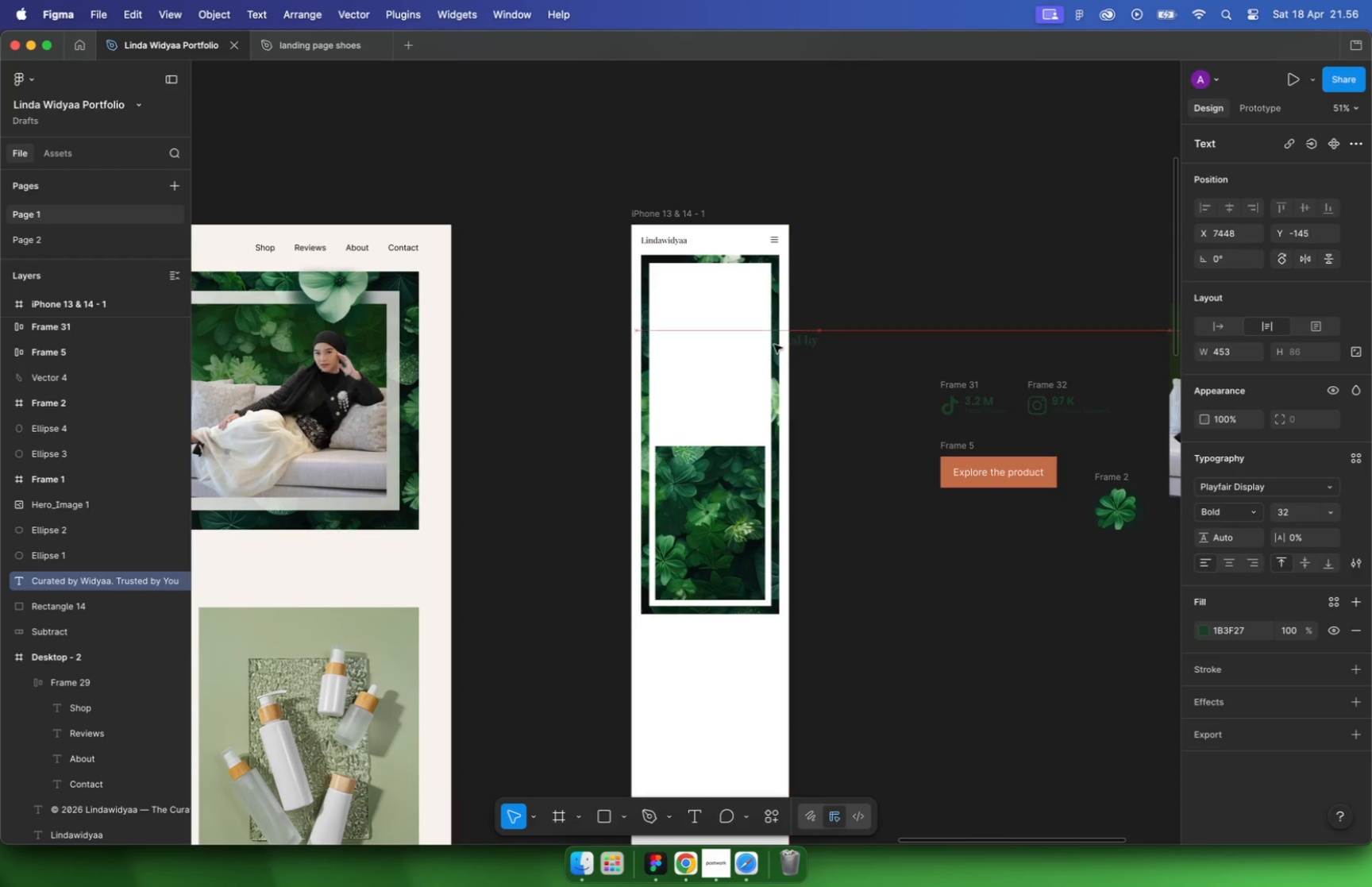 
hold_key(key=CommandLeft, duration=0.35)
scroll: coordinate [868, 349], scroll_direction: down, amount: 2.0
 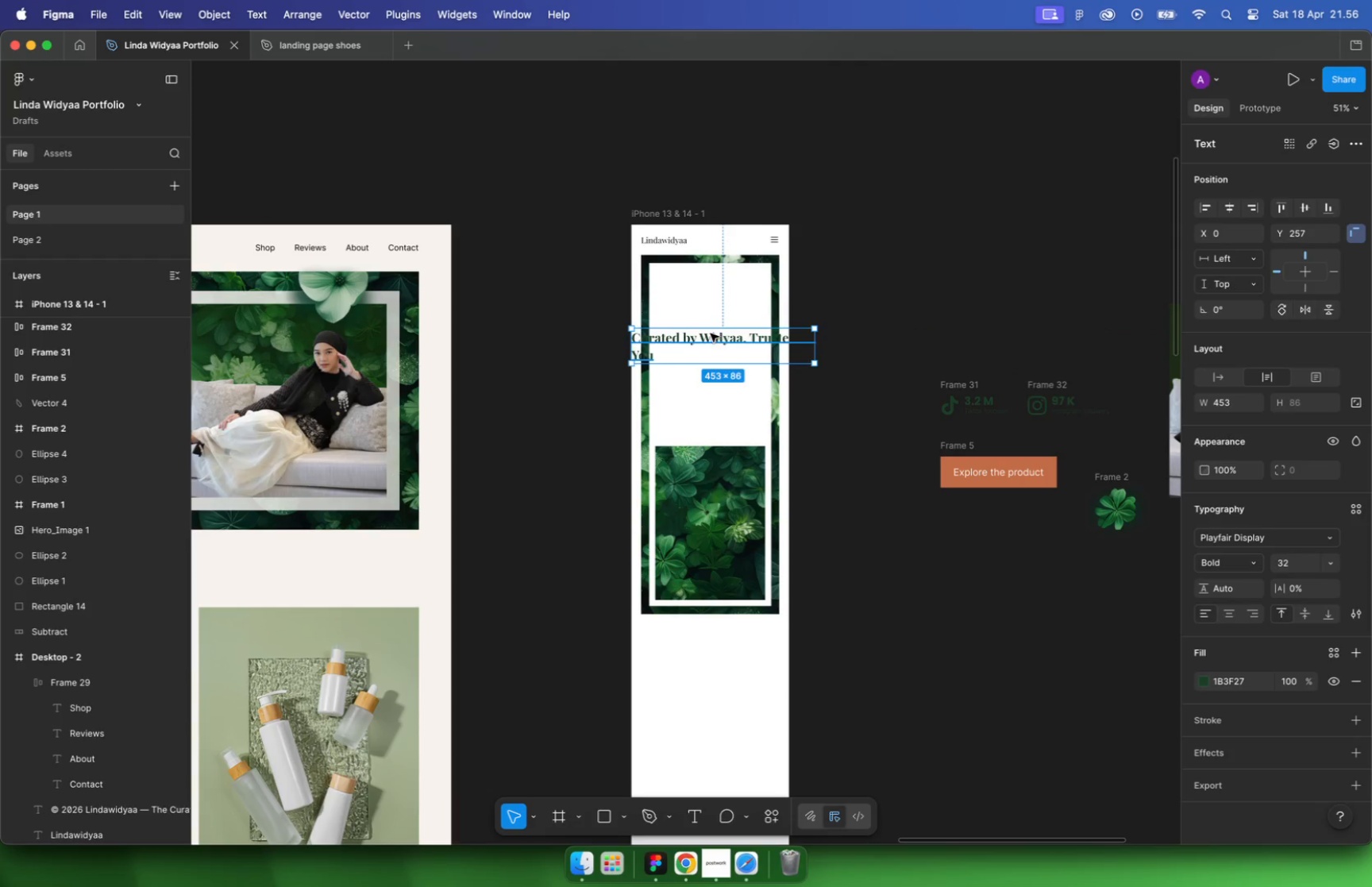 
left_click_drag(start_coordinate=[750, 255], to_coordinate=[985, 178])
 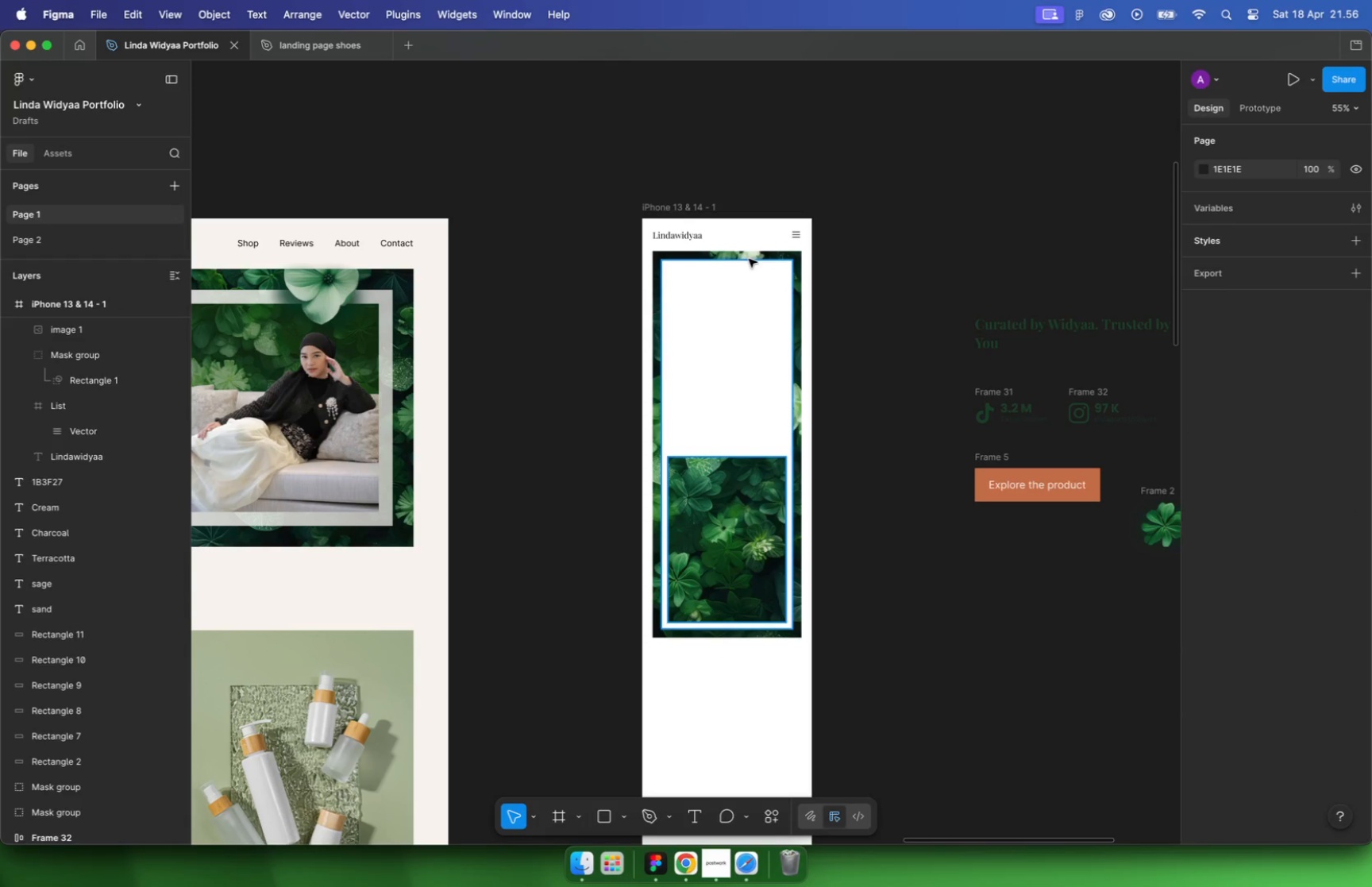 
hold_key(key=OptionLeft, duration=0.66)
 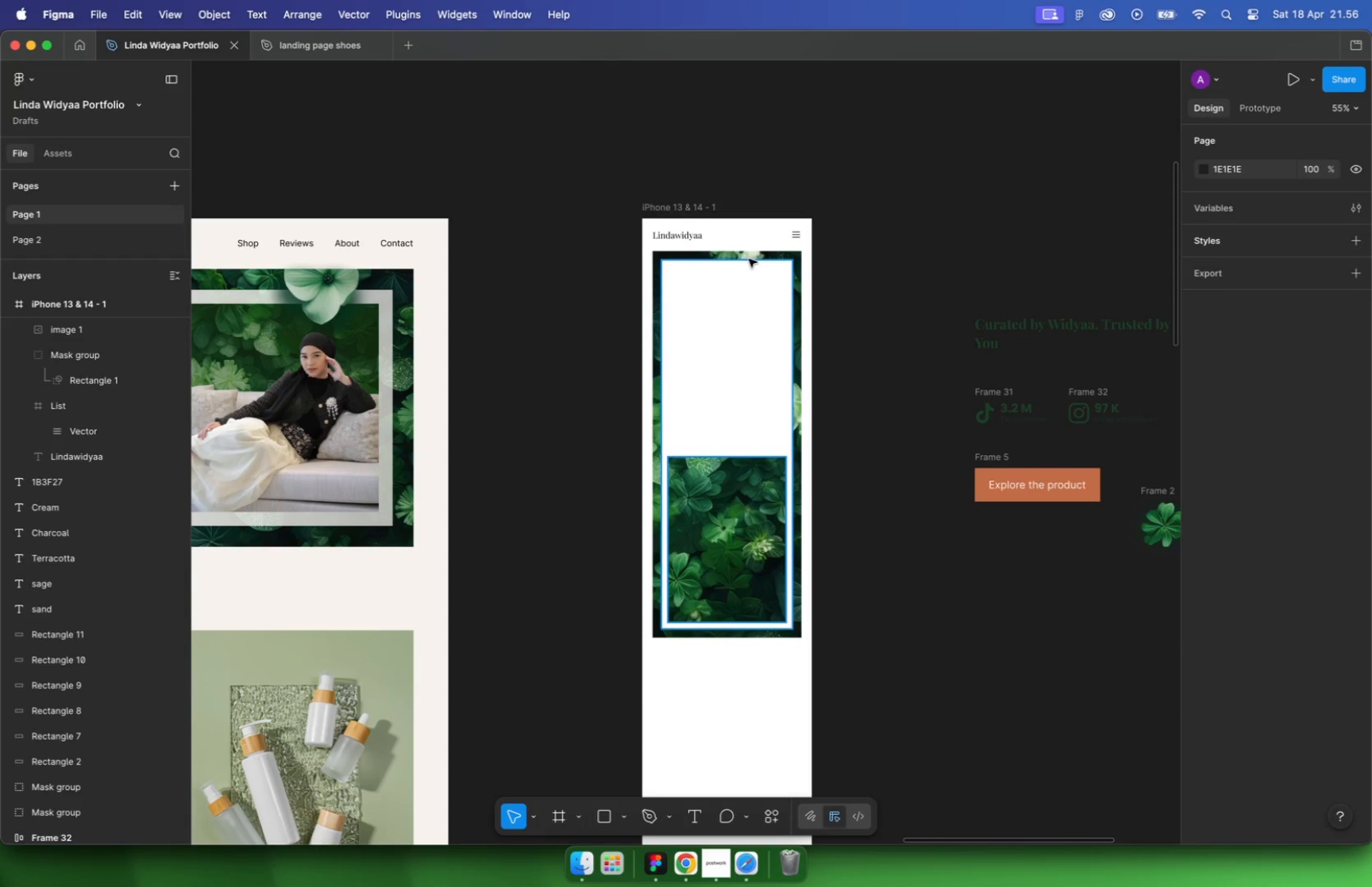 
hold_key(key=CommandLeft, duration=0.43)
 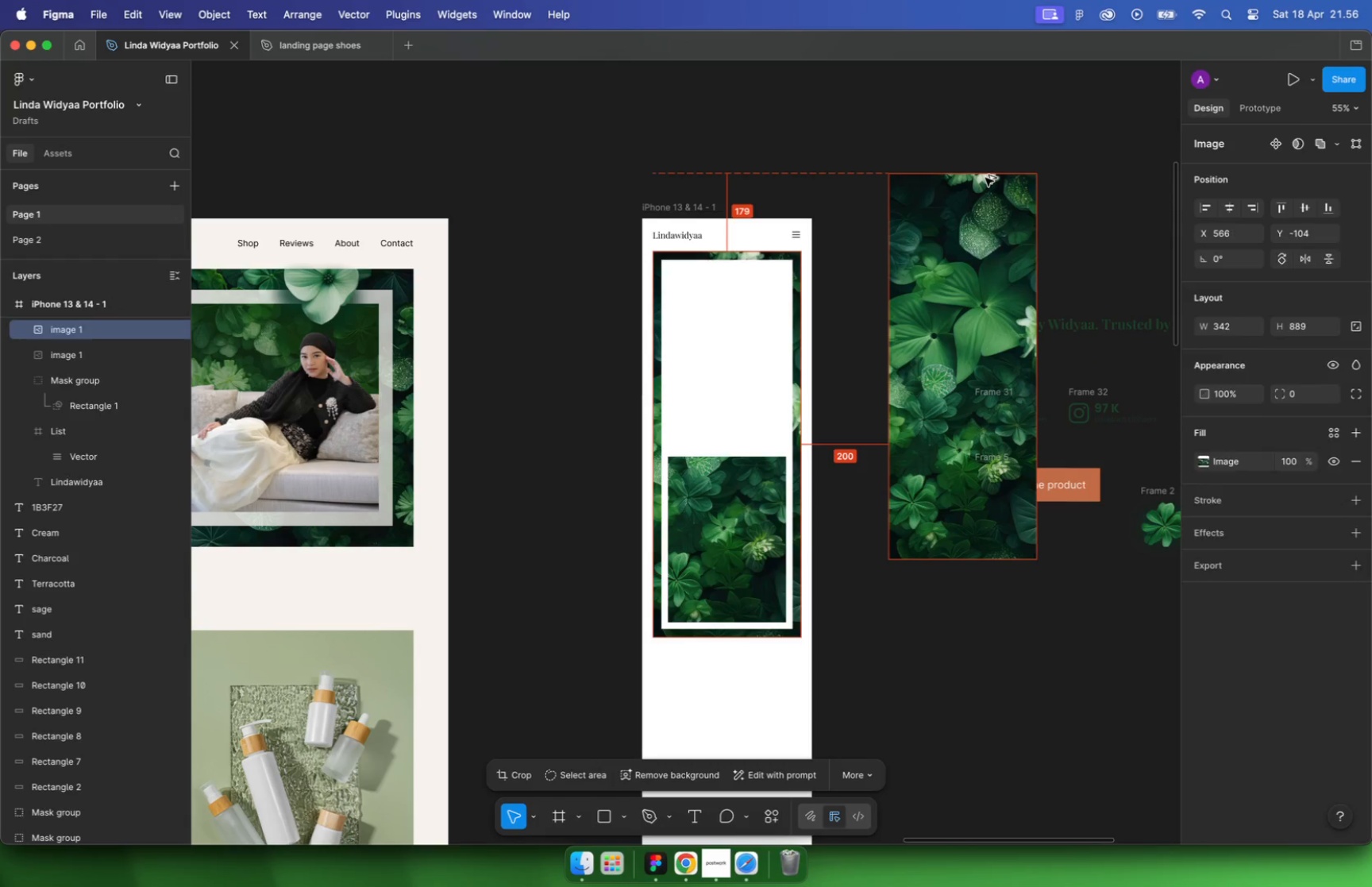 
left_click_drag(start_coordinate=[913, 364], to_coordinate=[900, 292])
 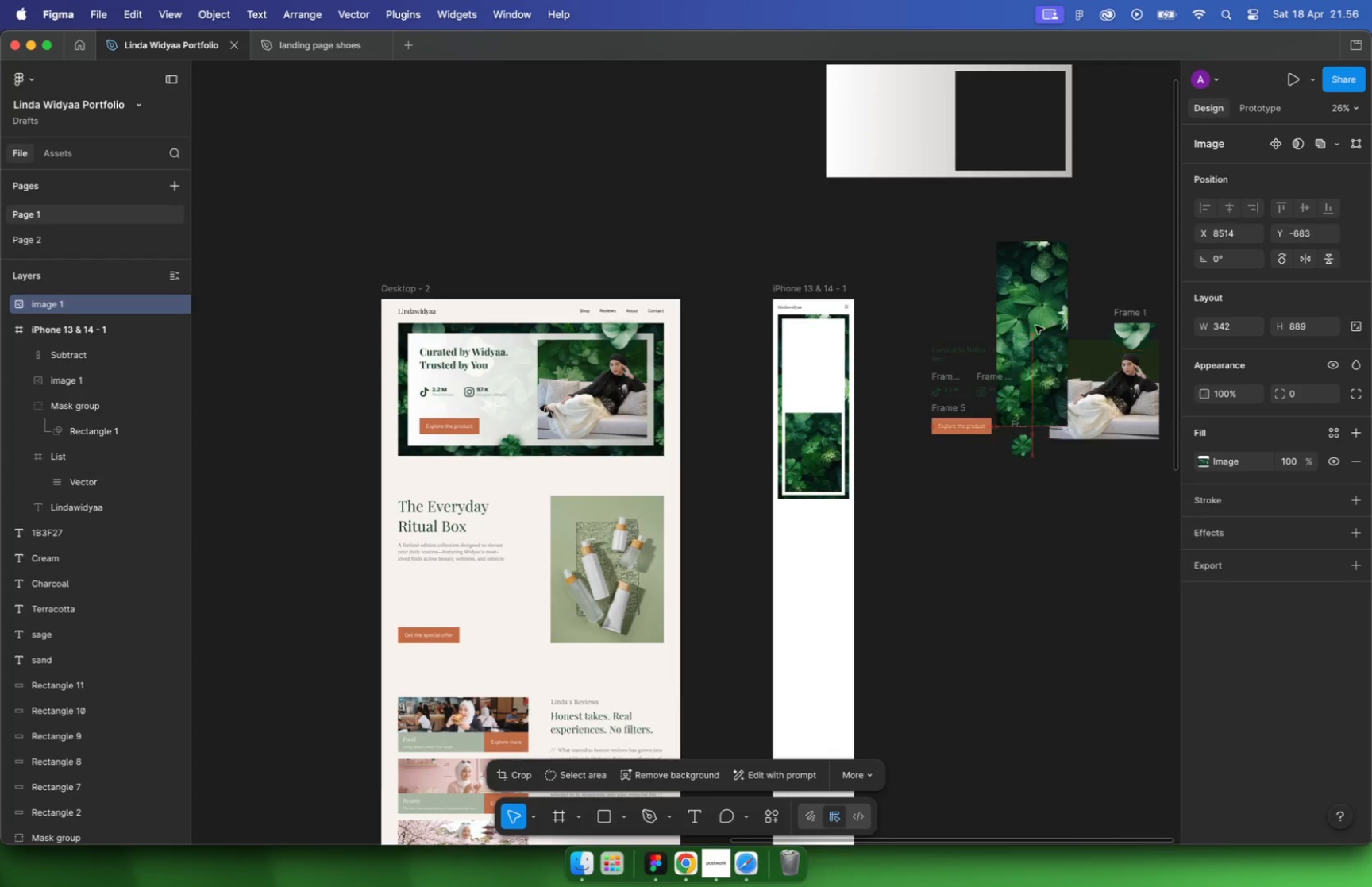 
scroll: coordinate [893, 373], scroll_direction: down, amount: 10.0
 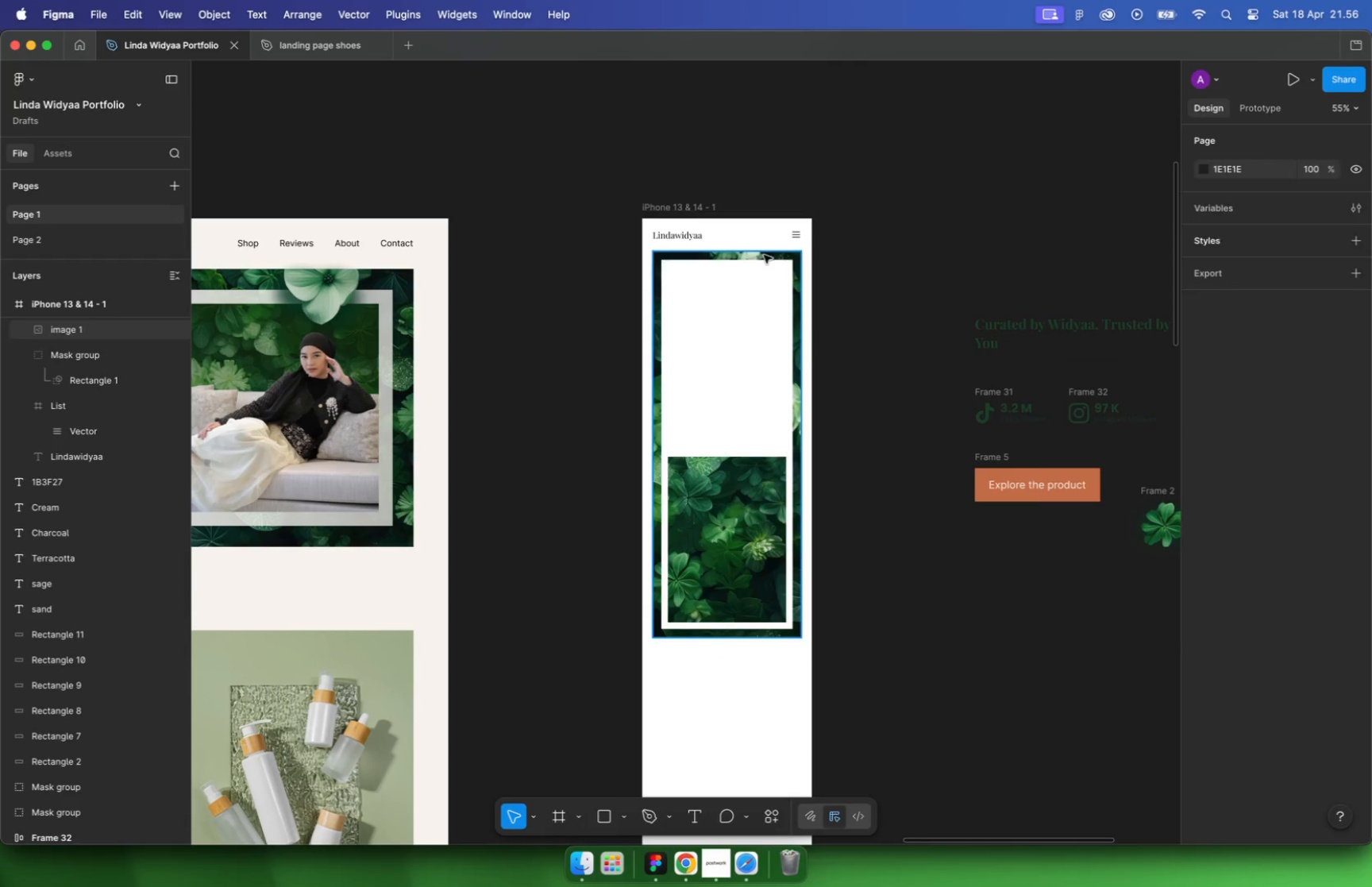 
hold_key(key=CommandLeft, duration=0.41)
scroll: coordinate [850, 367], scroll_direction: up, amount: 10.0
 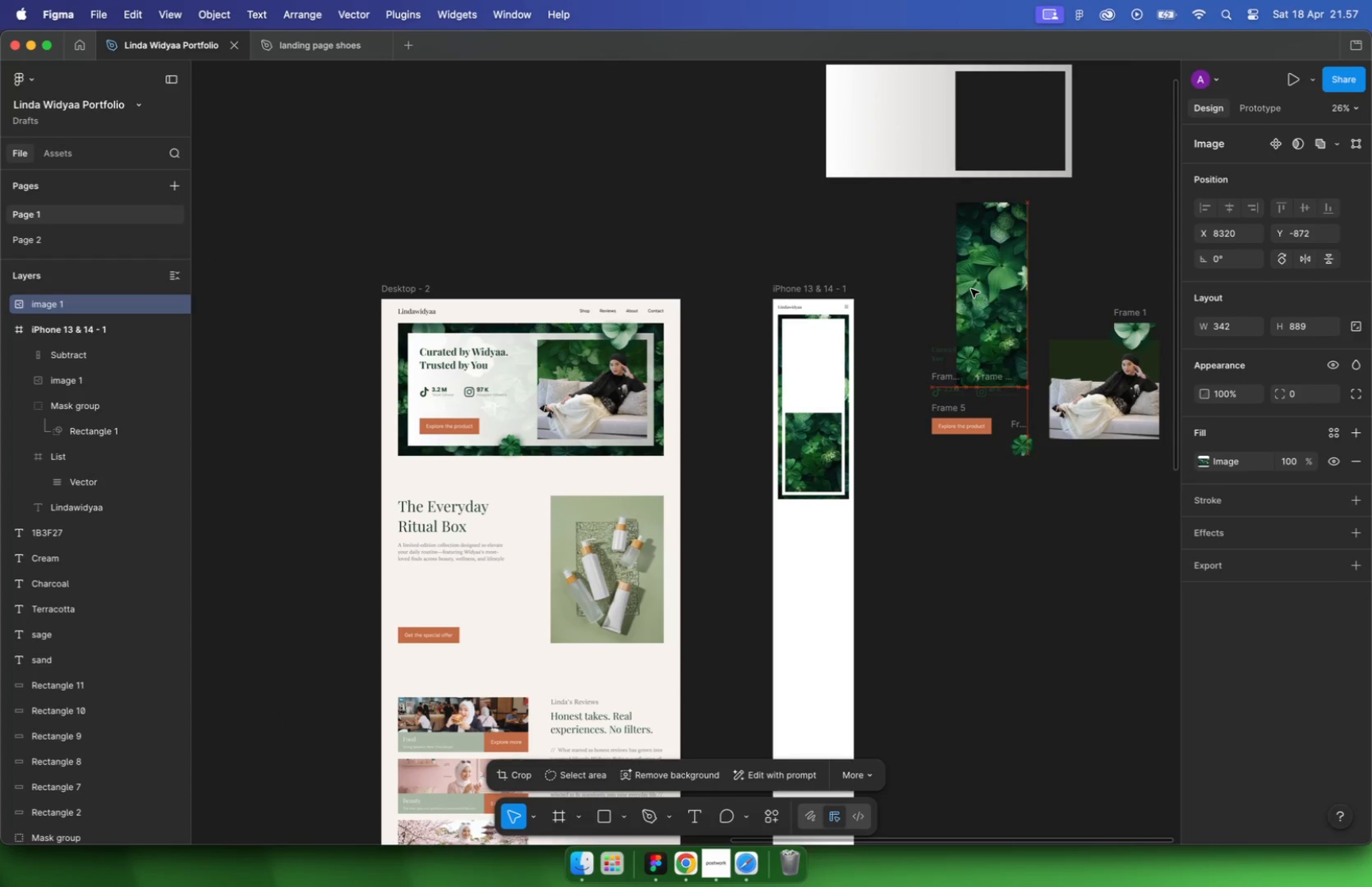 
hold_key(key=CommandLeft, duration=0.31)
 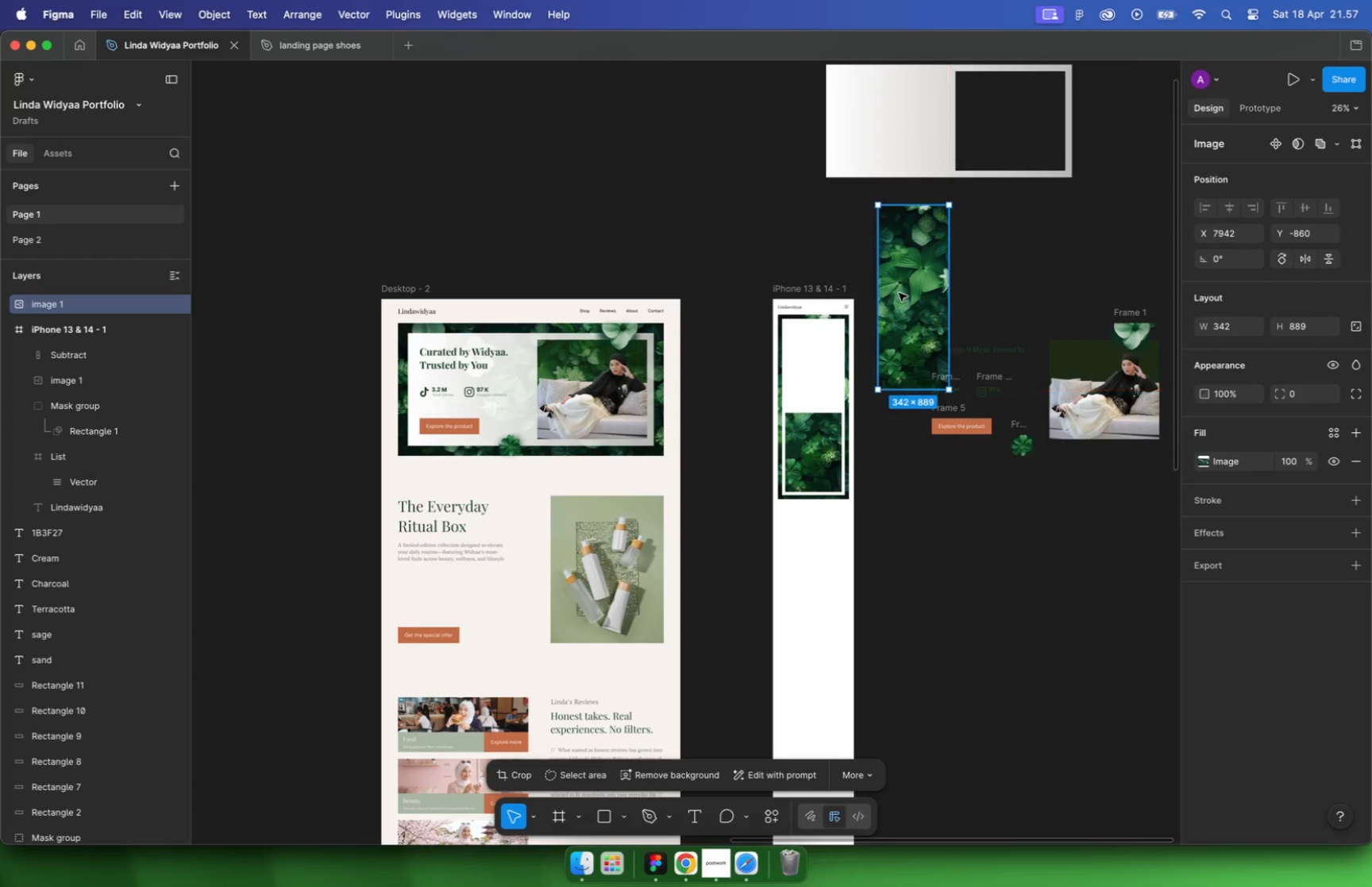 
hold_key(key=CommandLeft, duration=0.41)
 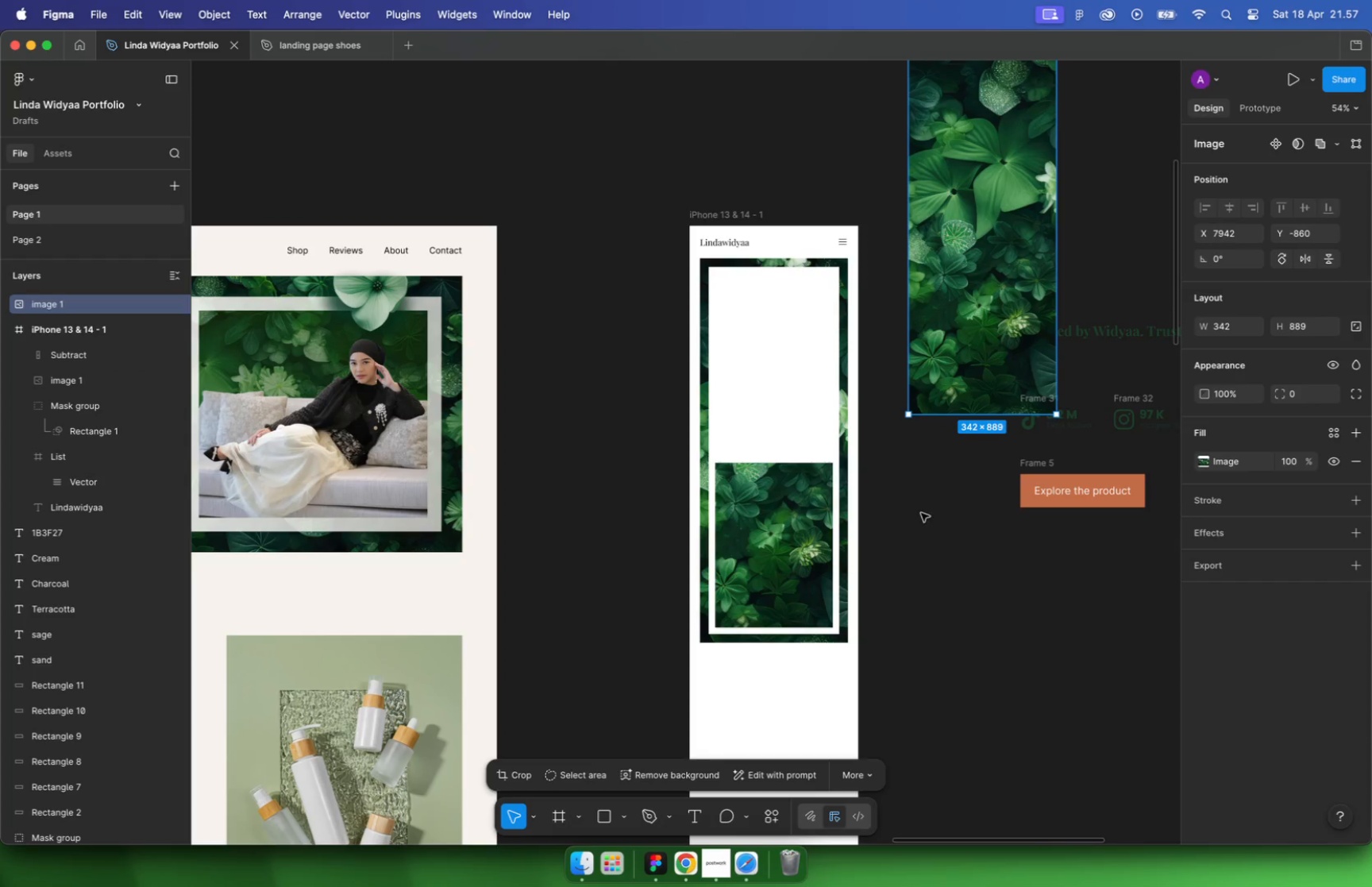 
left_click_drag(start_coordinate=[950, 340], to_coordinate=[760, 244])
 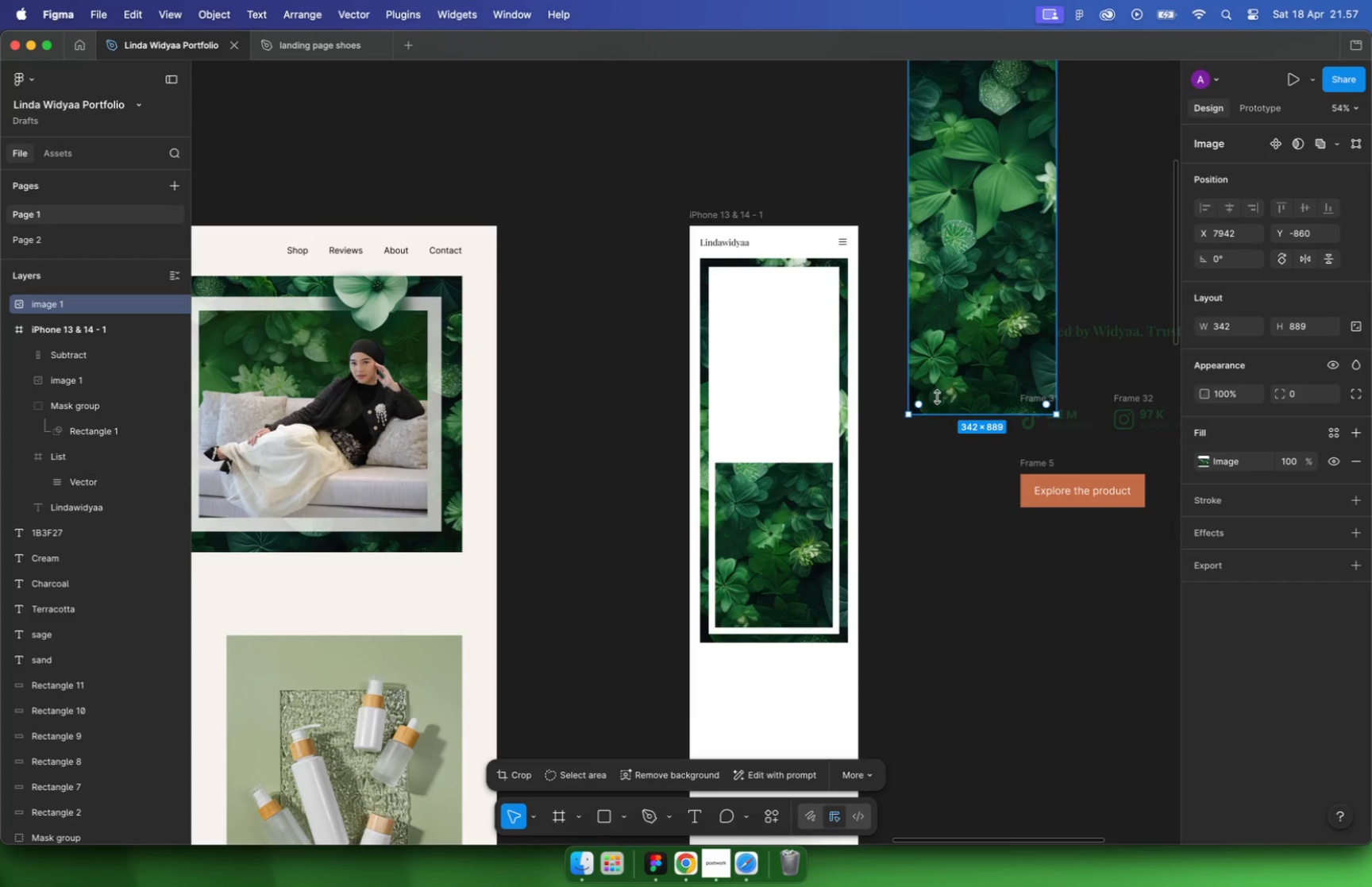 
scroll: coordinate [935, 415], scroll_direction: down, amount: 11.0
 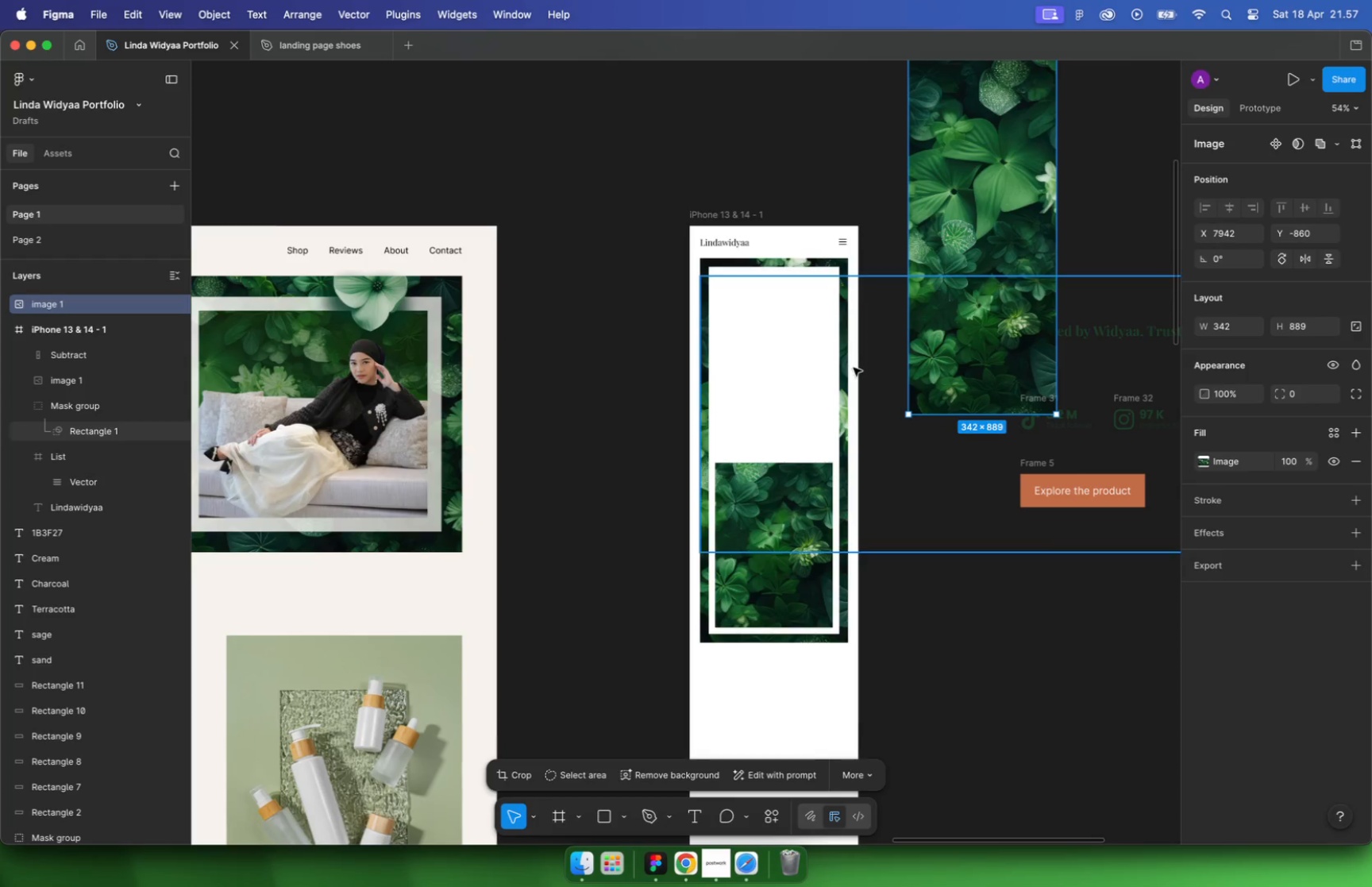 
hold_key(key=CommandLeft, duration=0.38)
 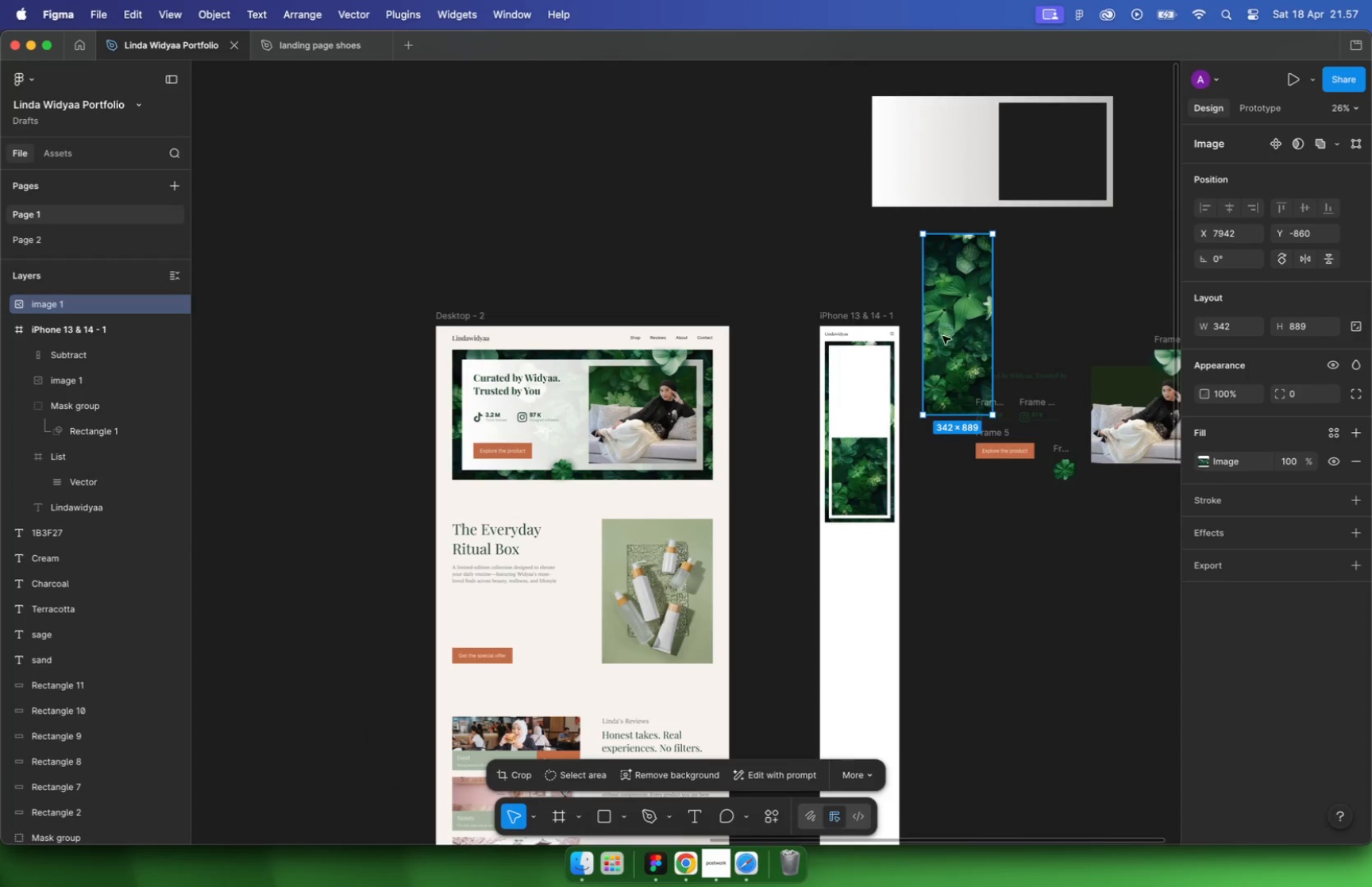 
hold_key(key=CommandLeft, duration=1.17)
 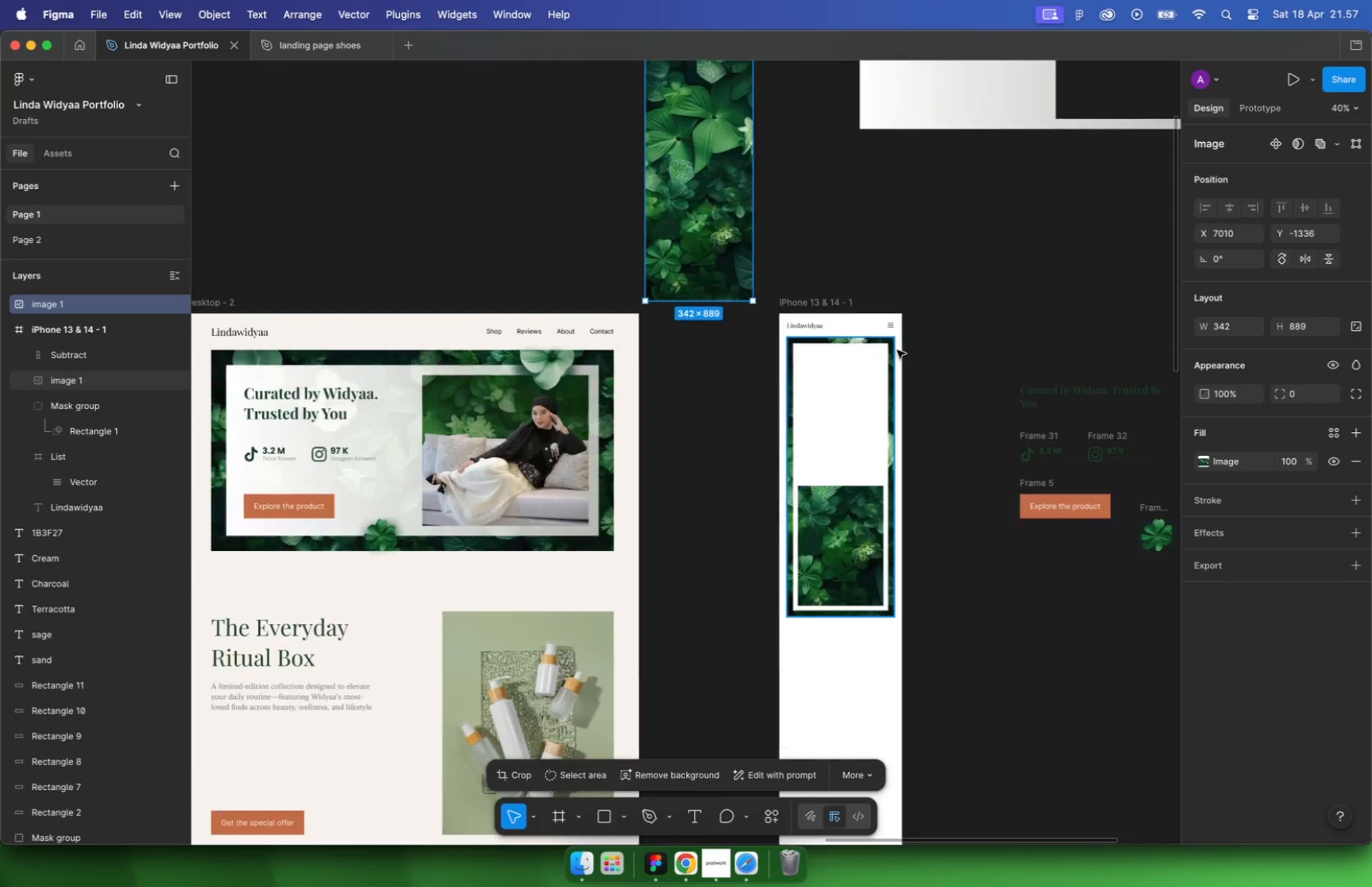 
scroll: coordinate [895, 350], scroll_direction: up, amount: 5.0
 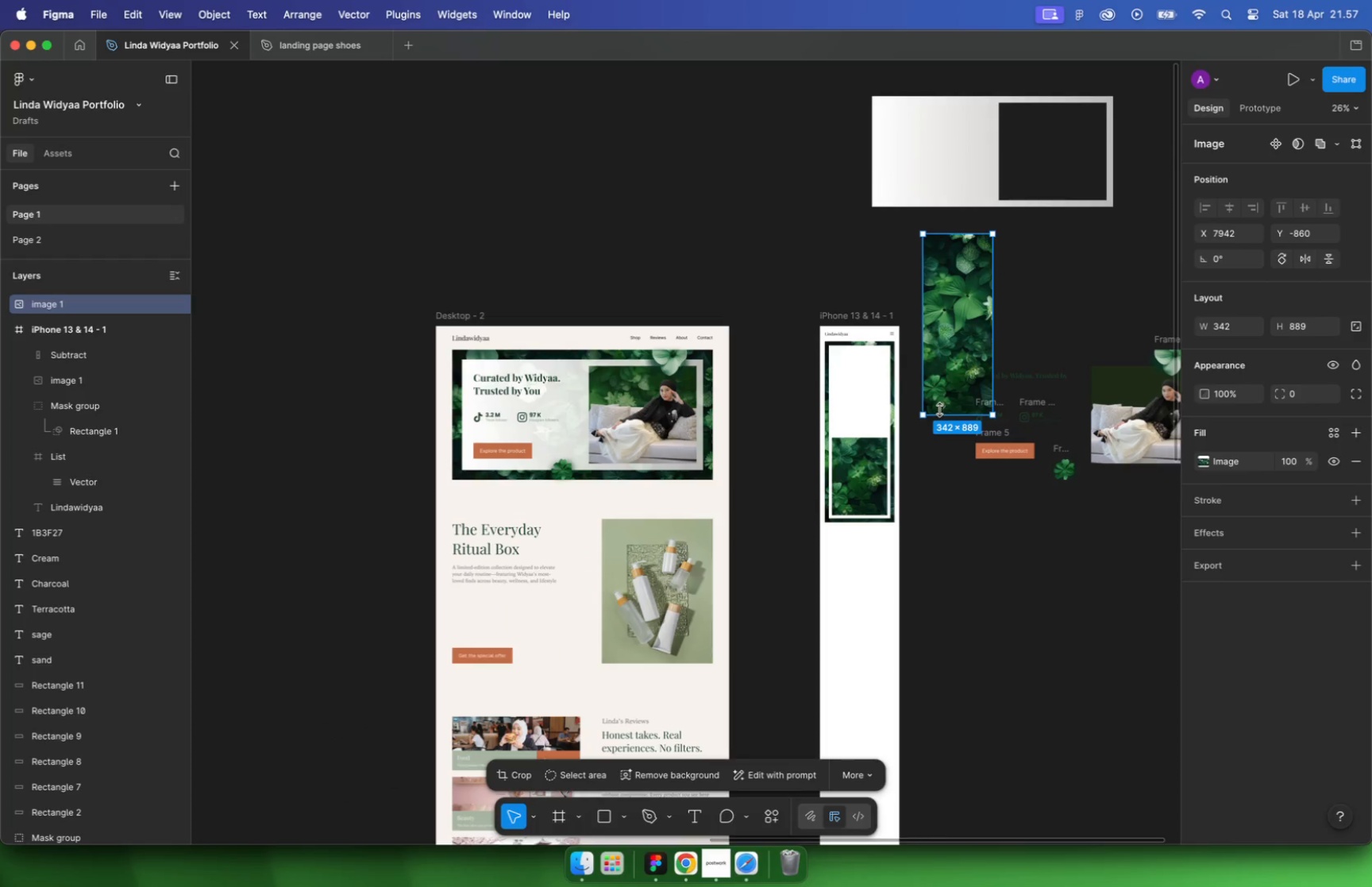 
scroll: coordinate [842, 380], scroll_direction: none, amount: 0.0
 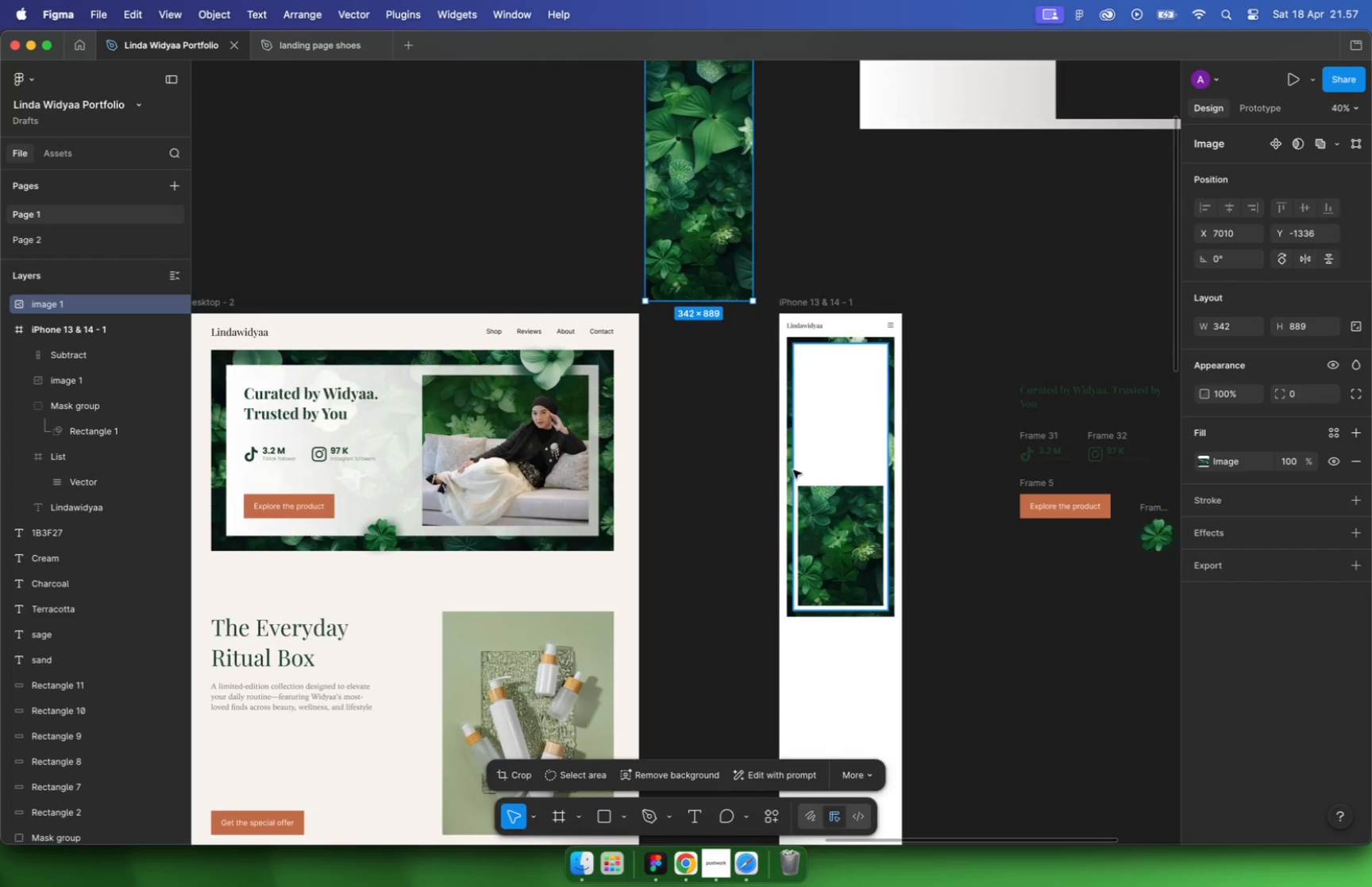 
left_click([1066, 447])
 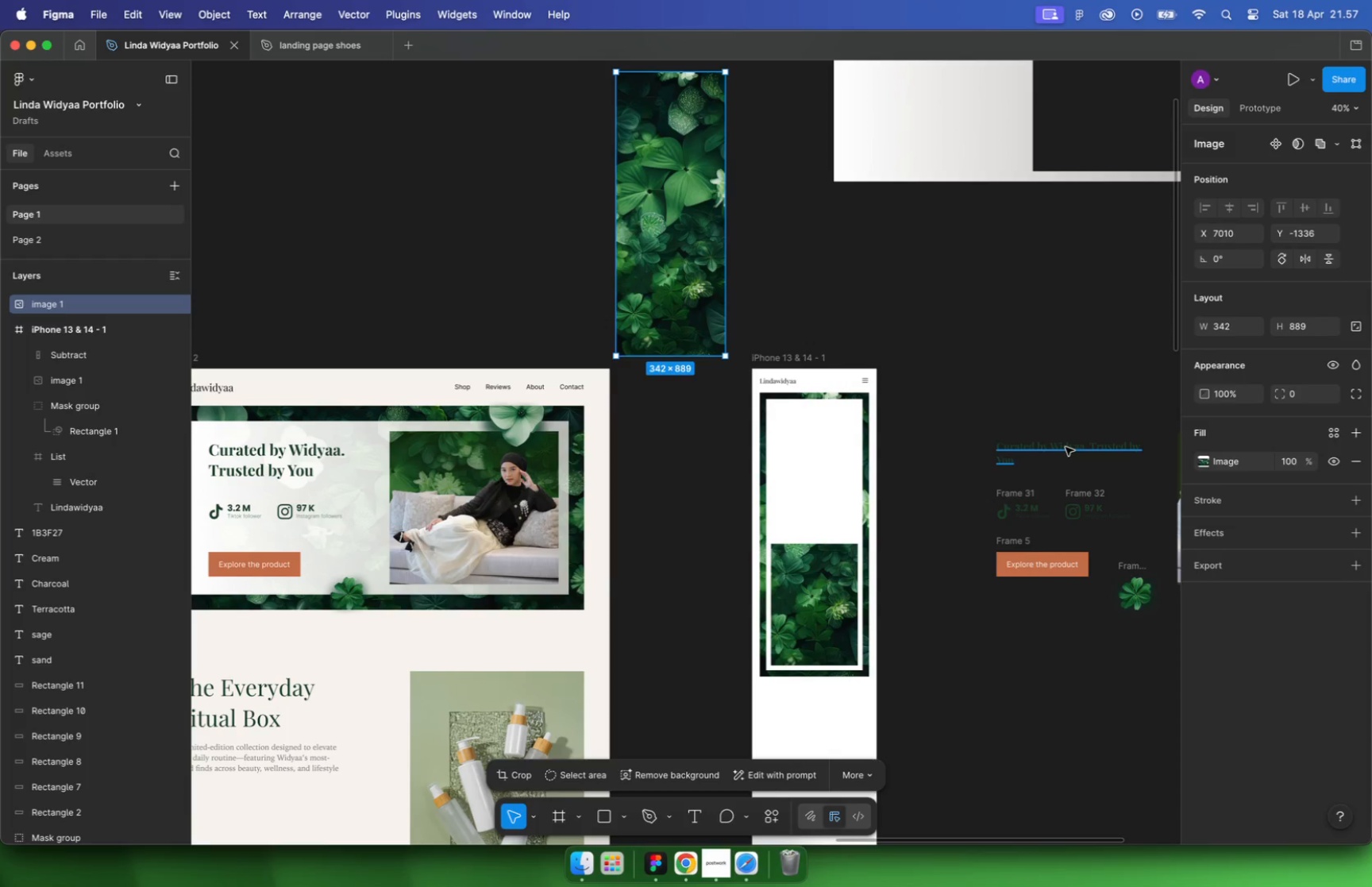 
left_click_drag(start_coordinate=[1054, 451], to_coordinate=[849, 438])
 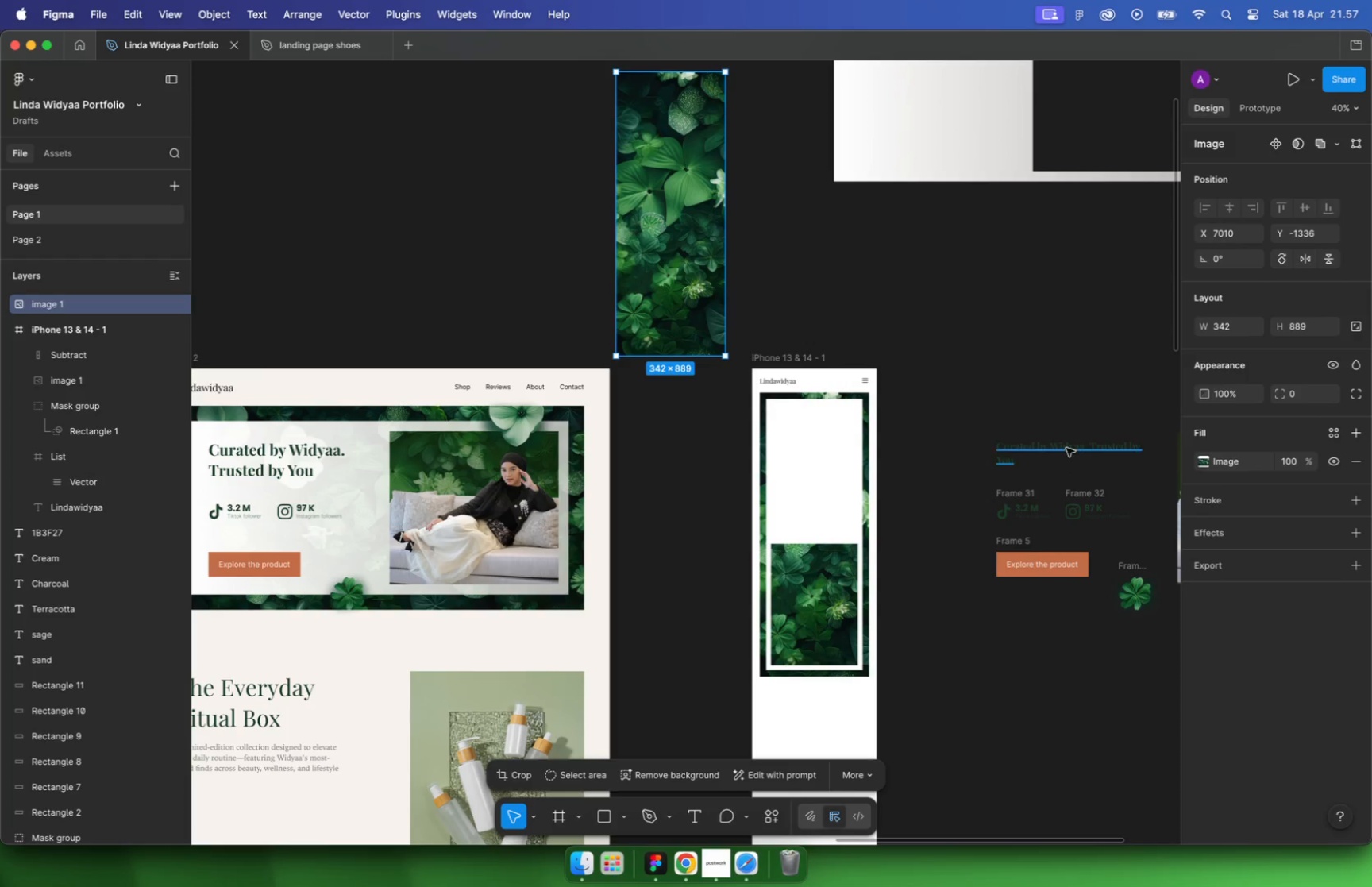 
hold_key(key=CommandLeft, duration=0.36)
scroll: coordinate [834, 437], scroll_direction: up, amount: 17.0
 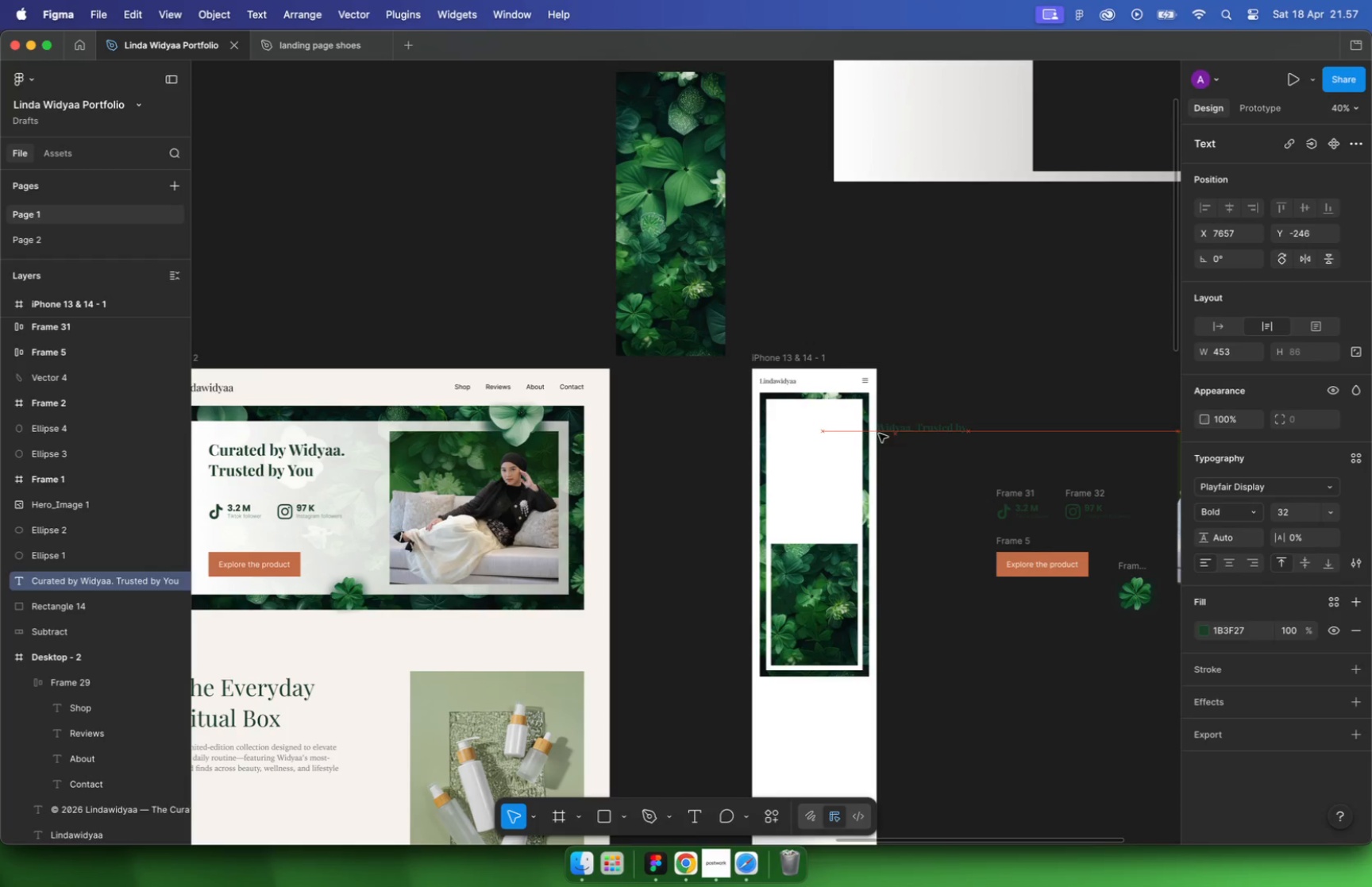 
left_click_drag(start_coordinate=[1123, 441], to_coordinate=[904, 454])
 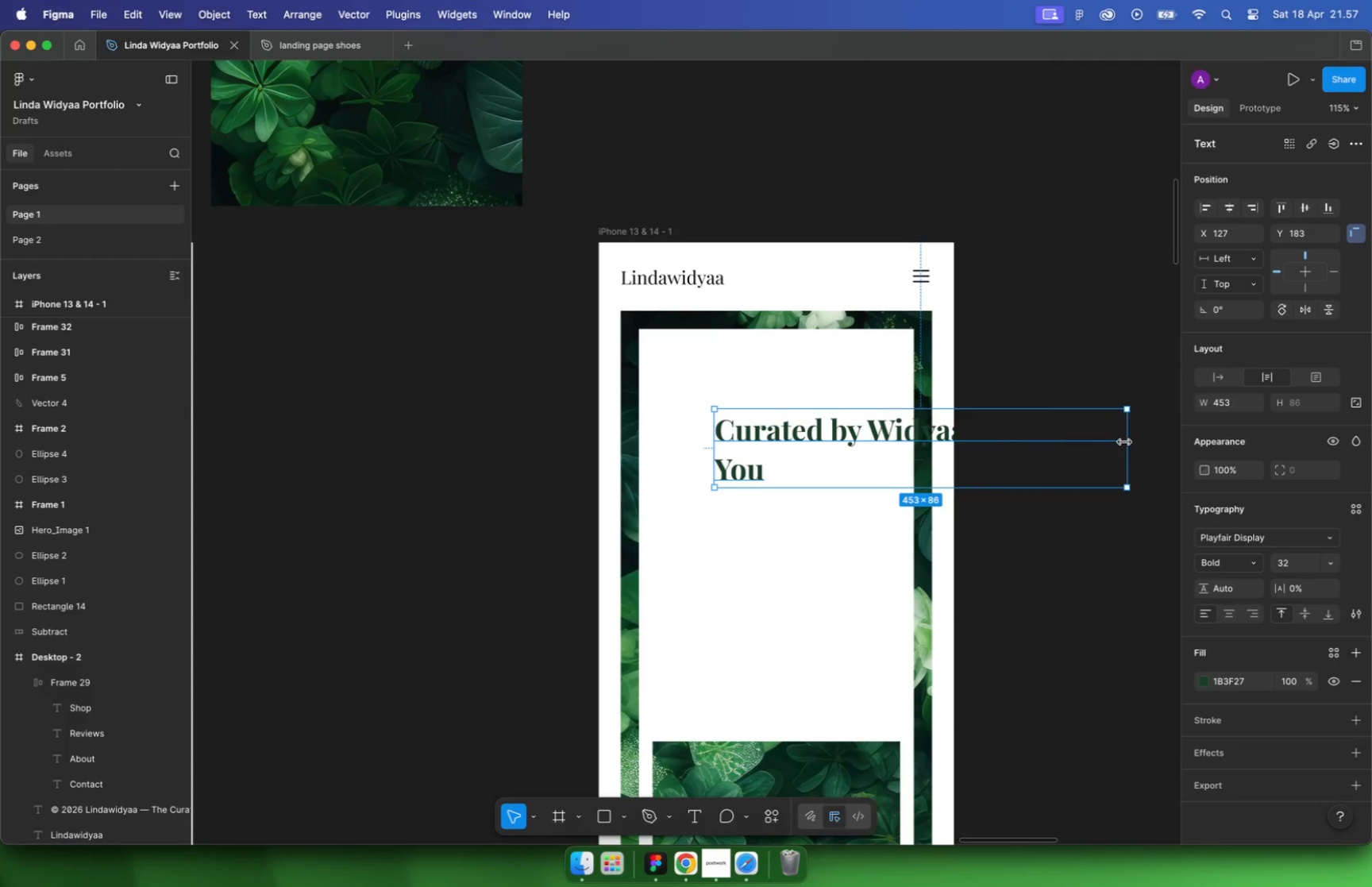 
left_click_drag(start_coordinate=[798, 462], to_coordinate=[749, 401])
 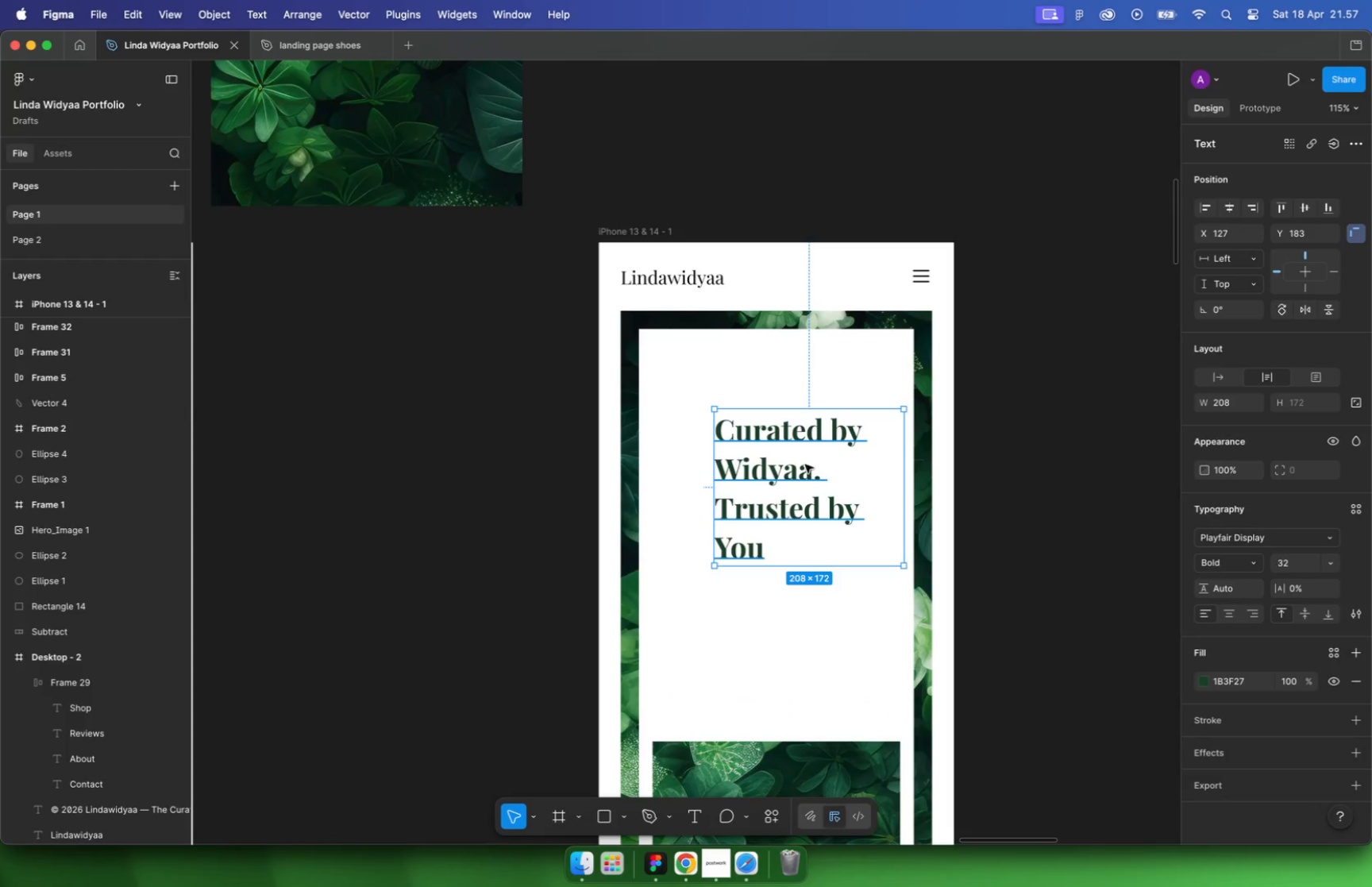 
key(Alt+ArrowLeft)
 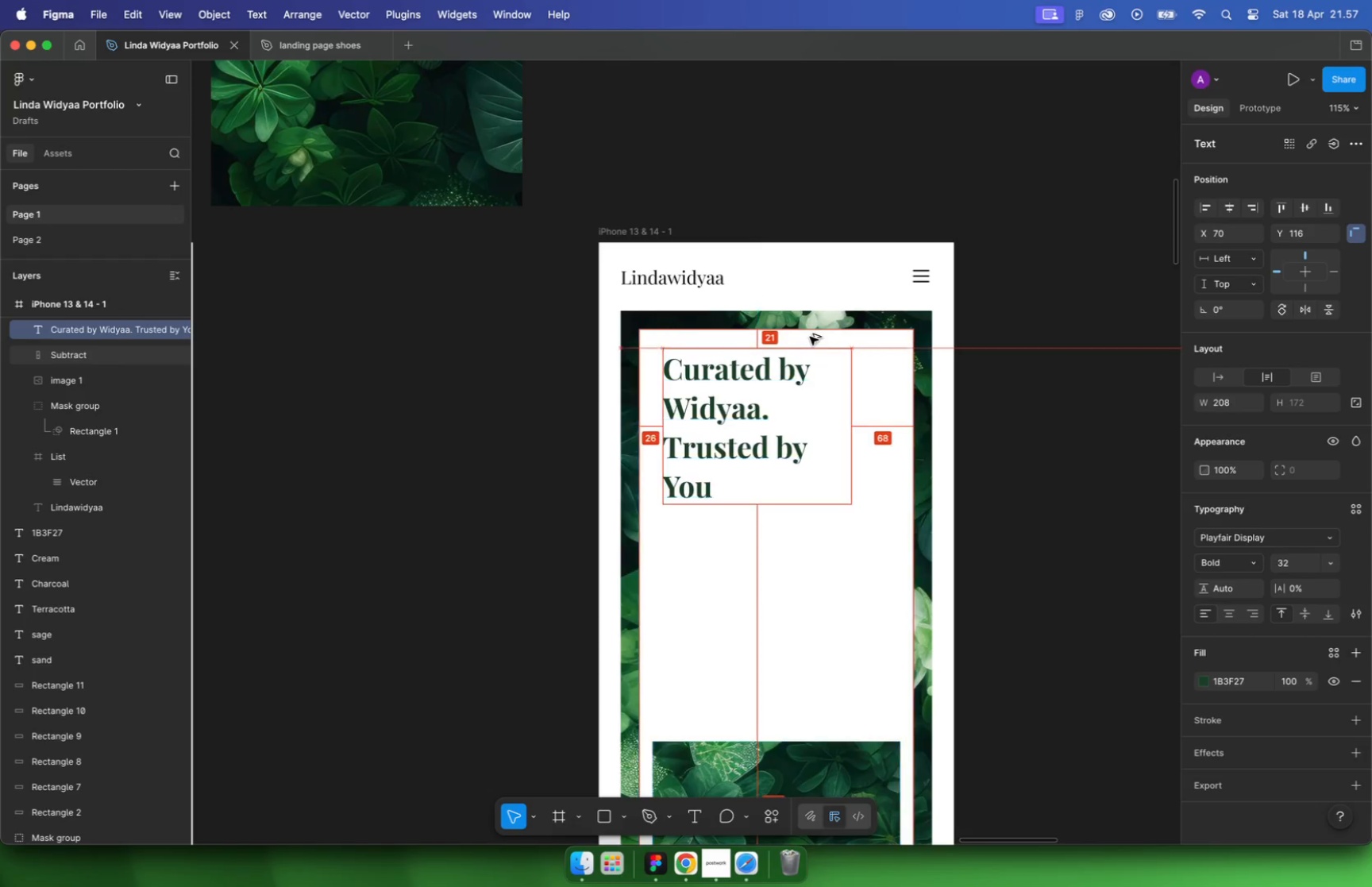 
key(Alt+ArrowLeft)
 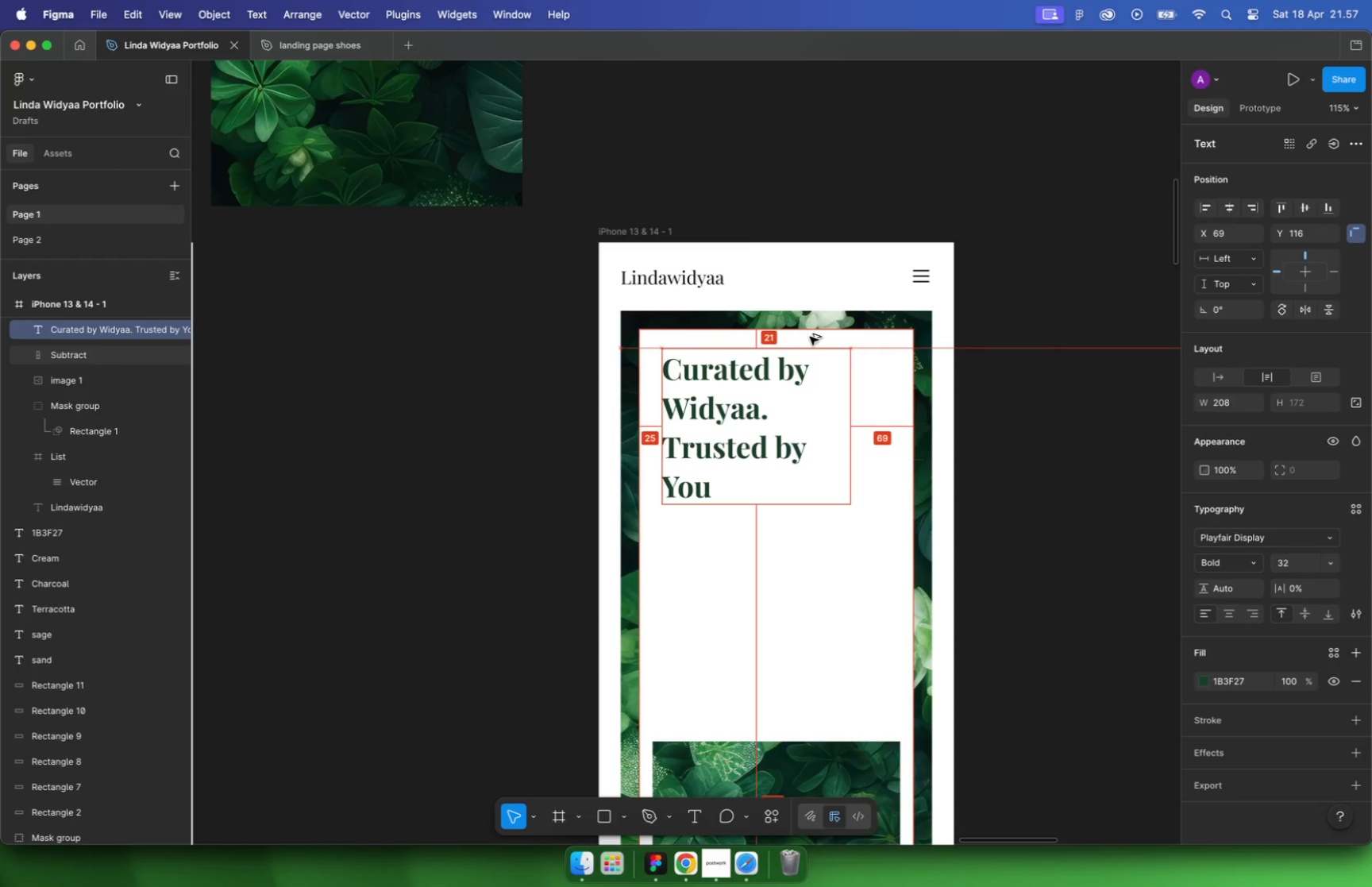 
key(Alt+ArrowLeft)
 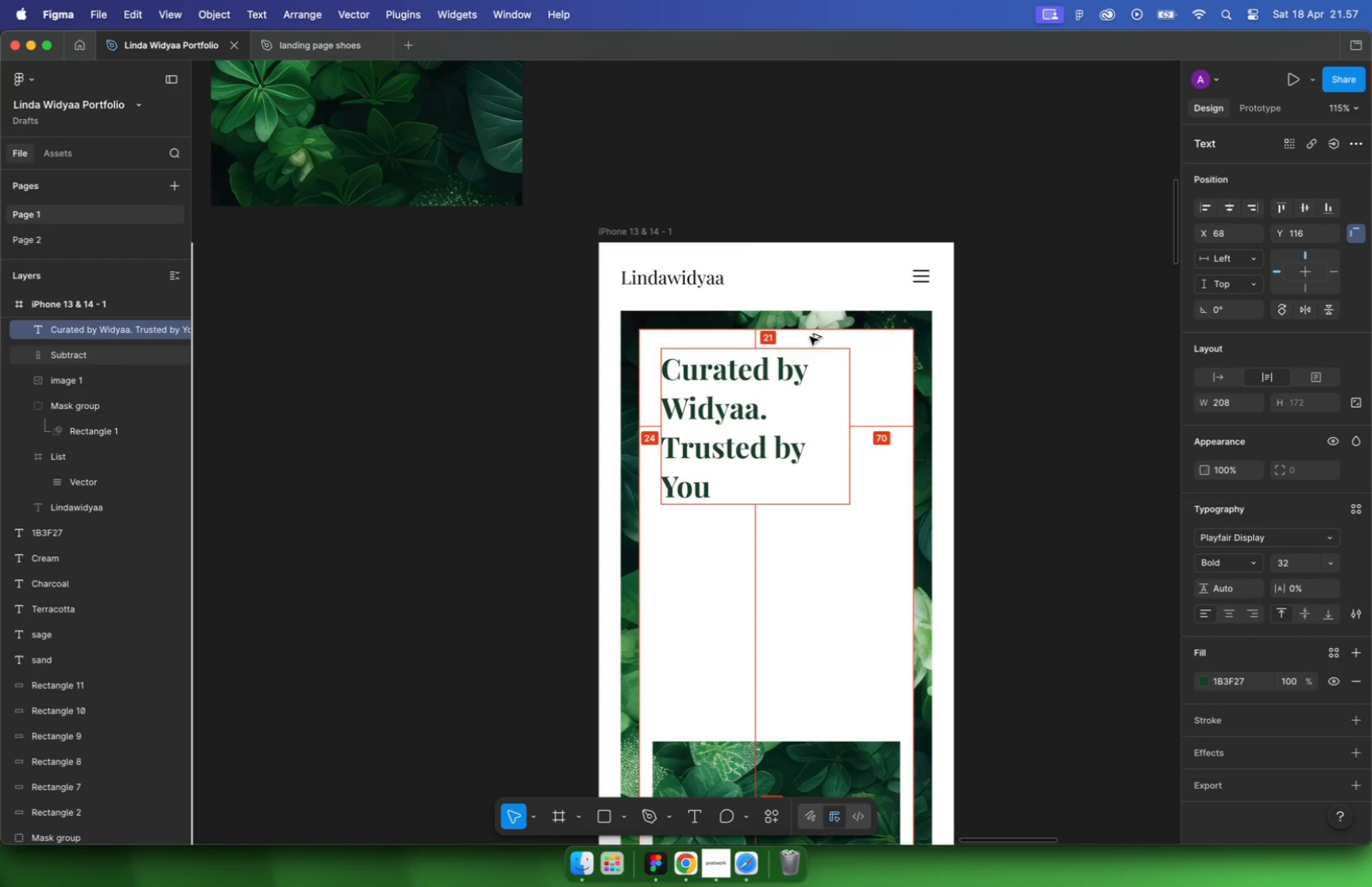 
key(Alt+ArrowDown)
 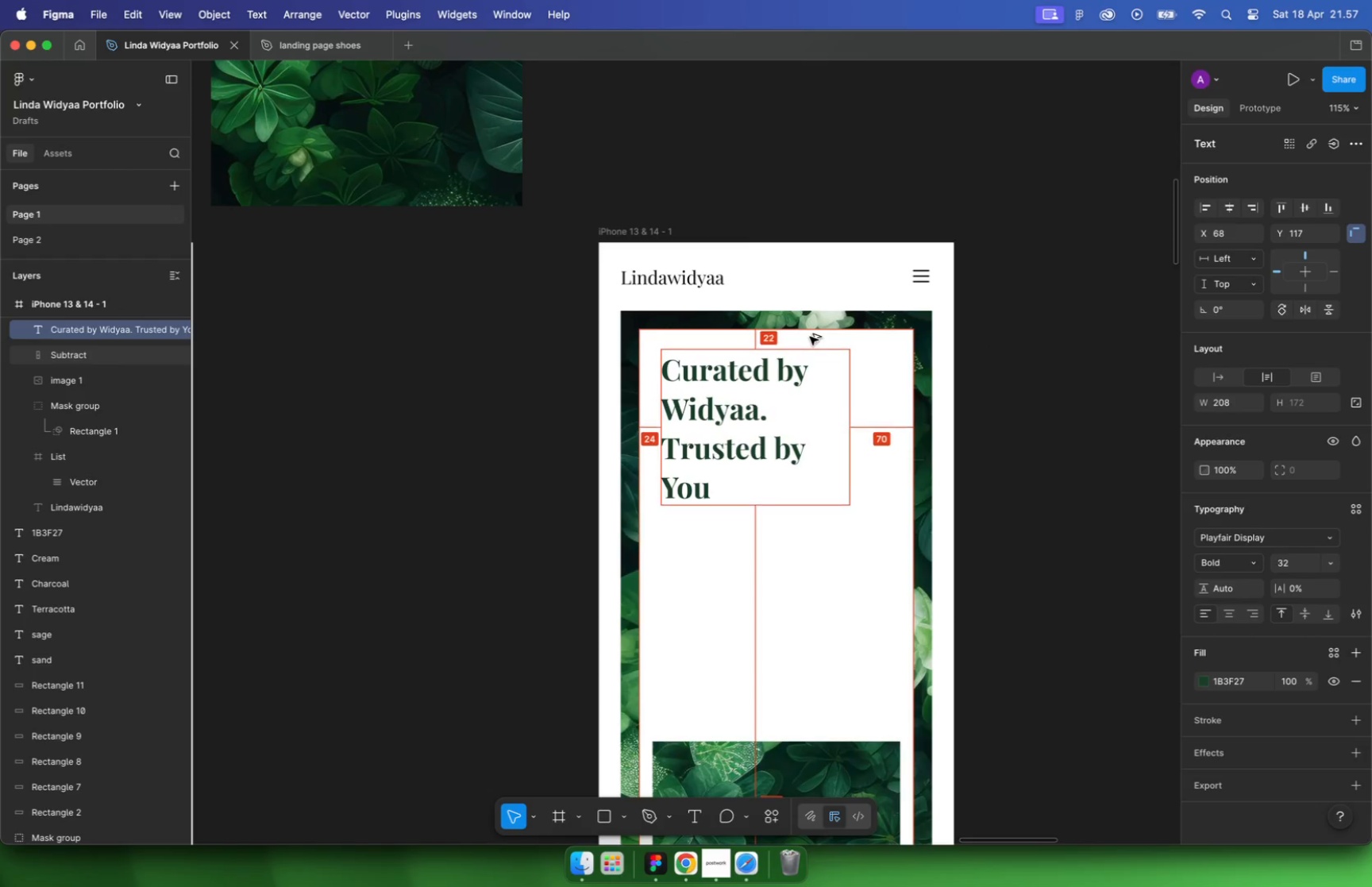 
key(Alt+ArrowDown)
 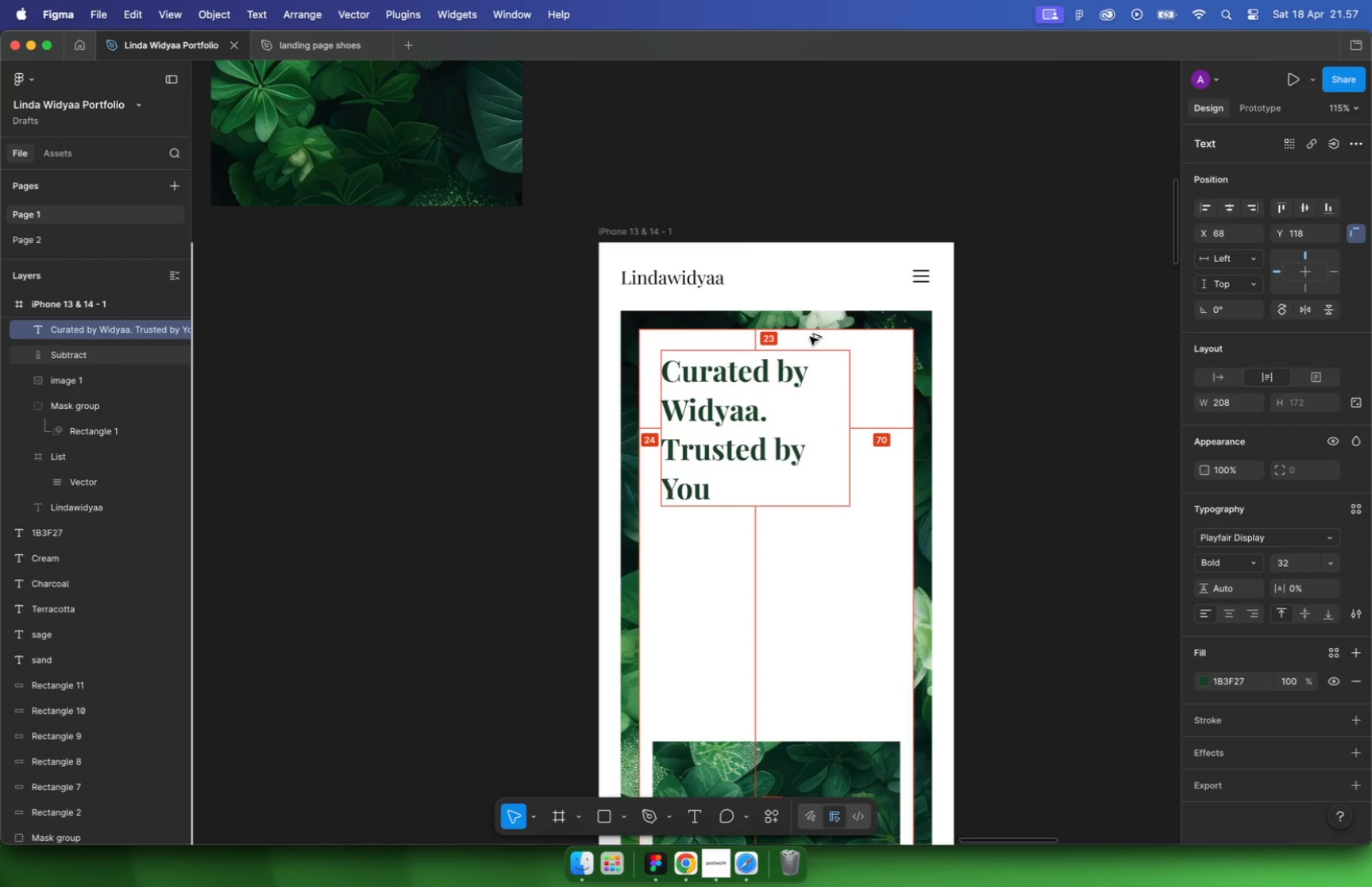 
key(Alt+ArrowDown)
 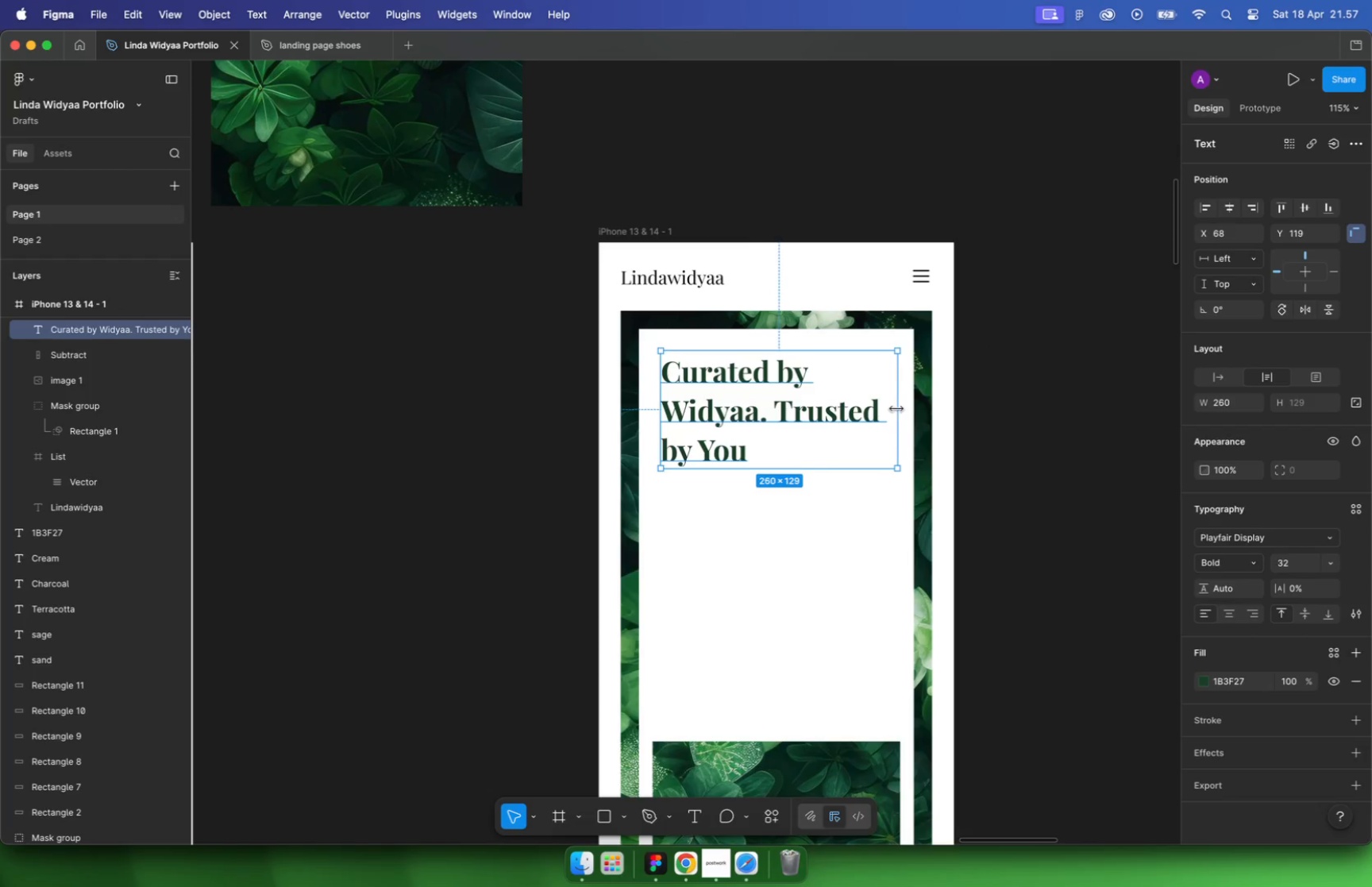 
left_click_drag(start_coordinate=[846, 411], to_coordinate=[896, 409])
 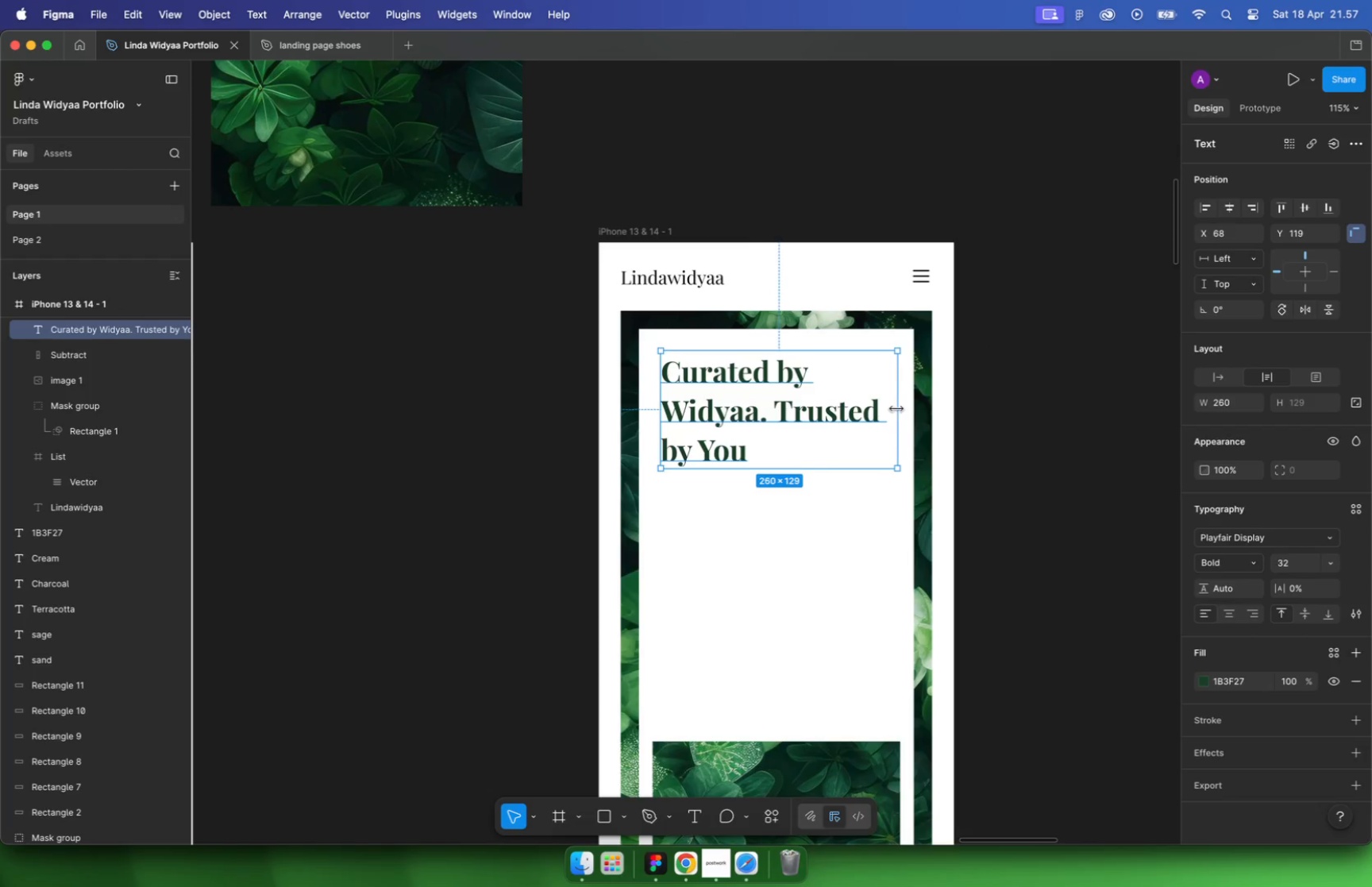 
type(28)
 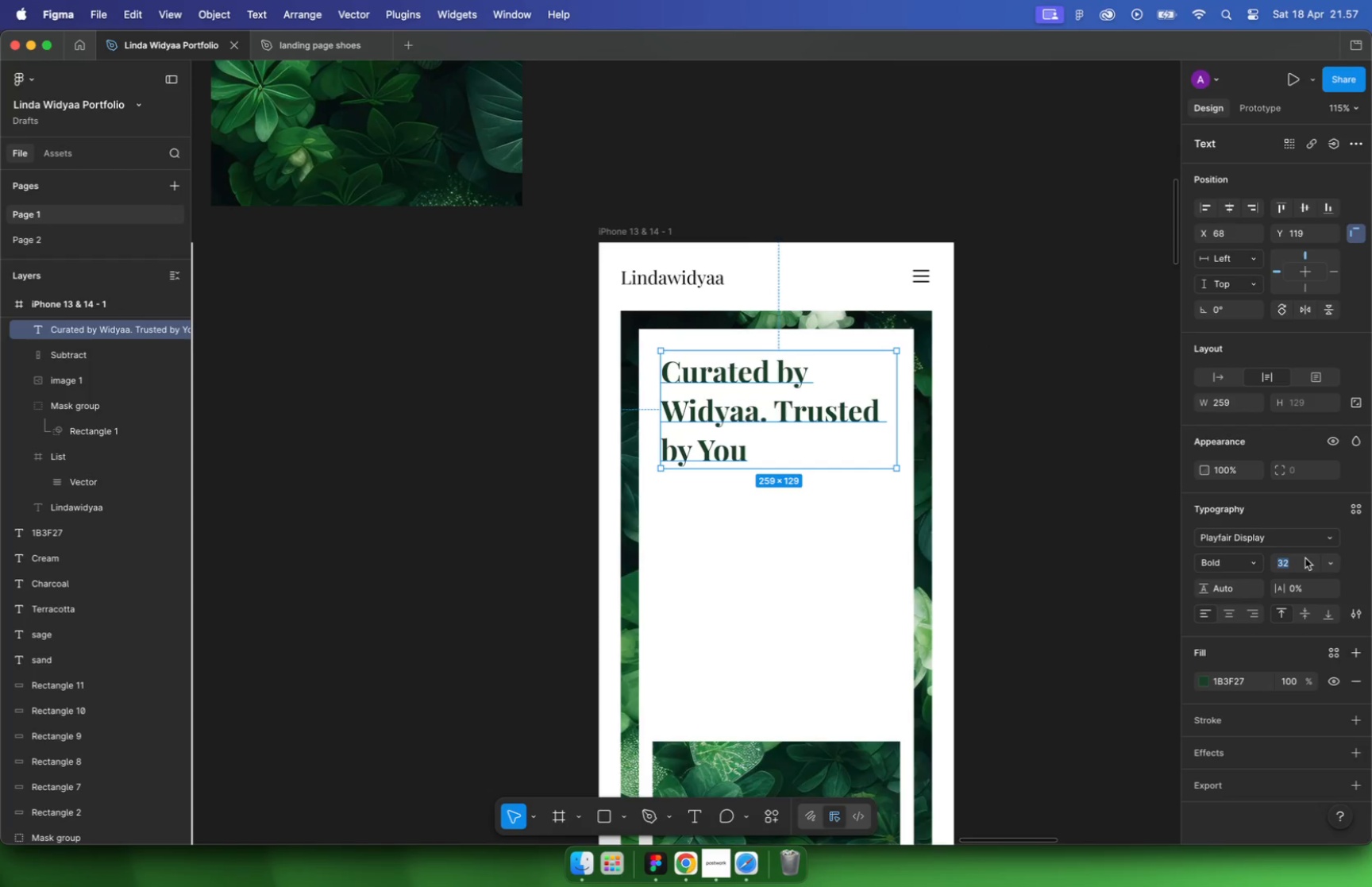 
key(Enter)
 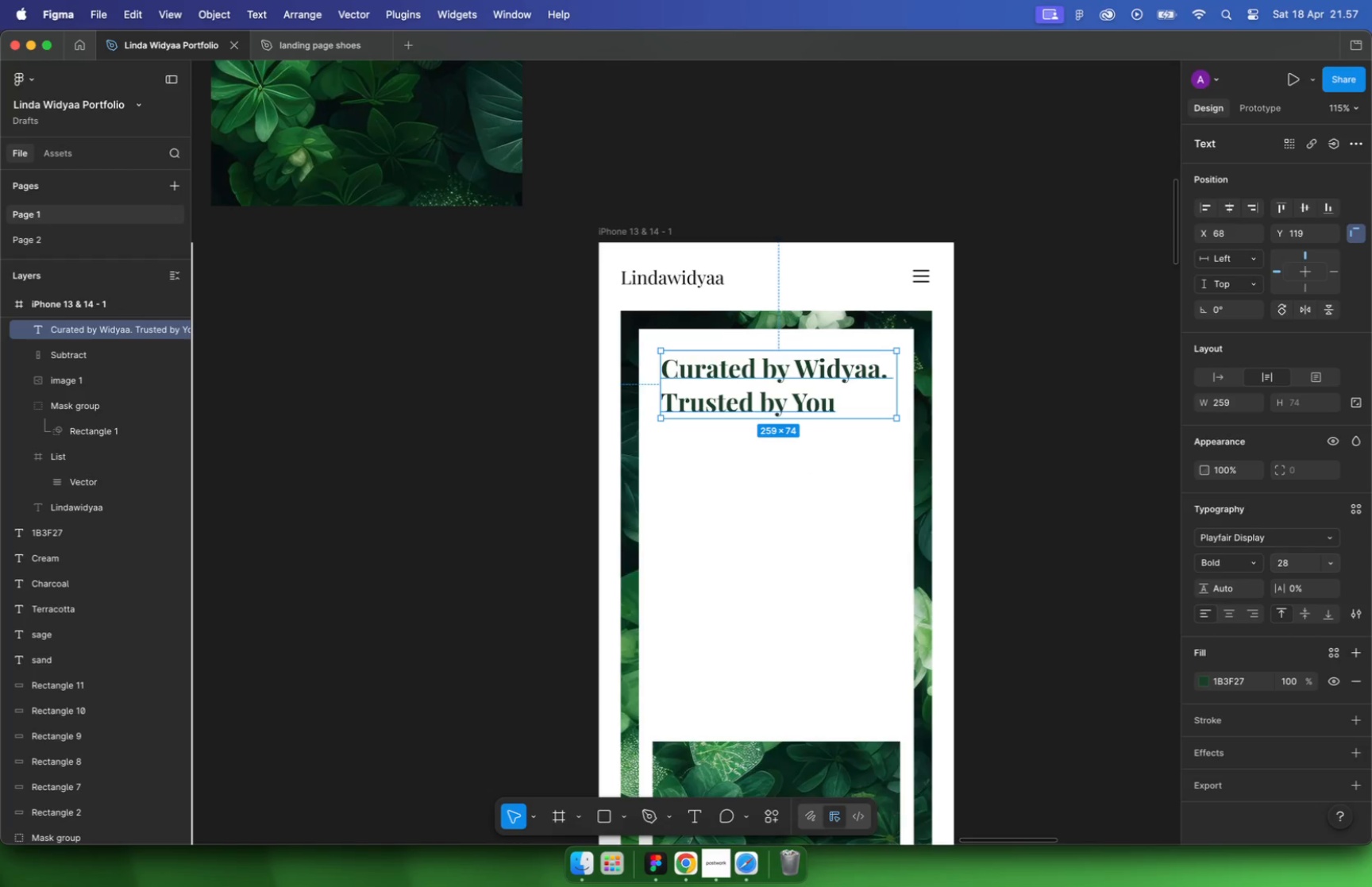 
hold_key(key=OptionLeft, duration=0.73)
 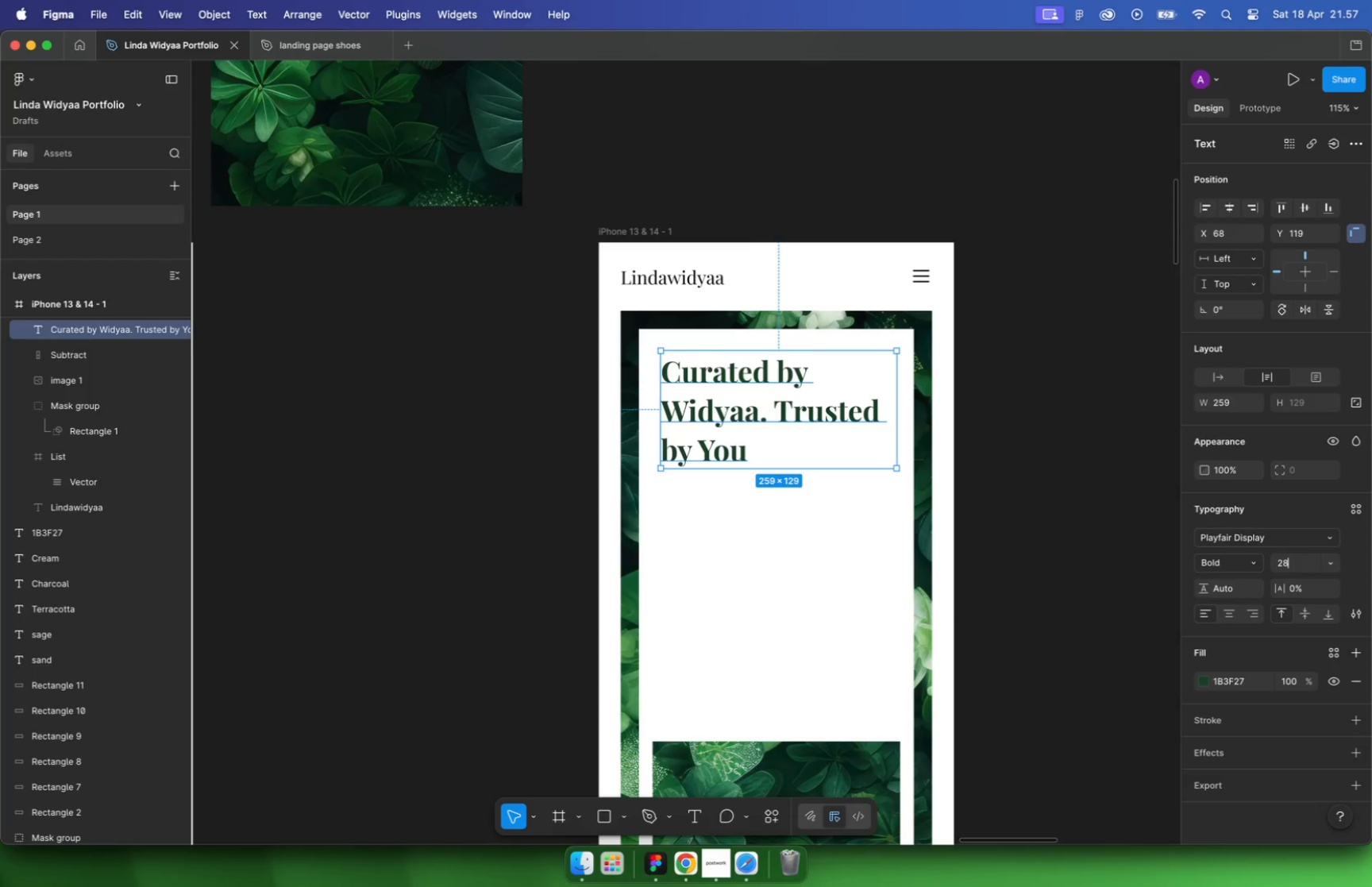 
left_click_drag(start_coordinate=[897, 400], to_coordinate=[888, 399])
 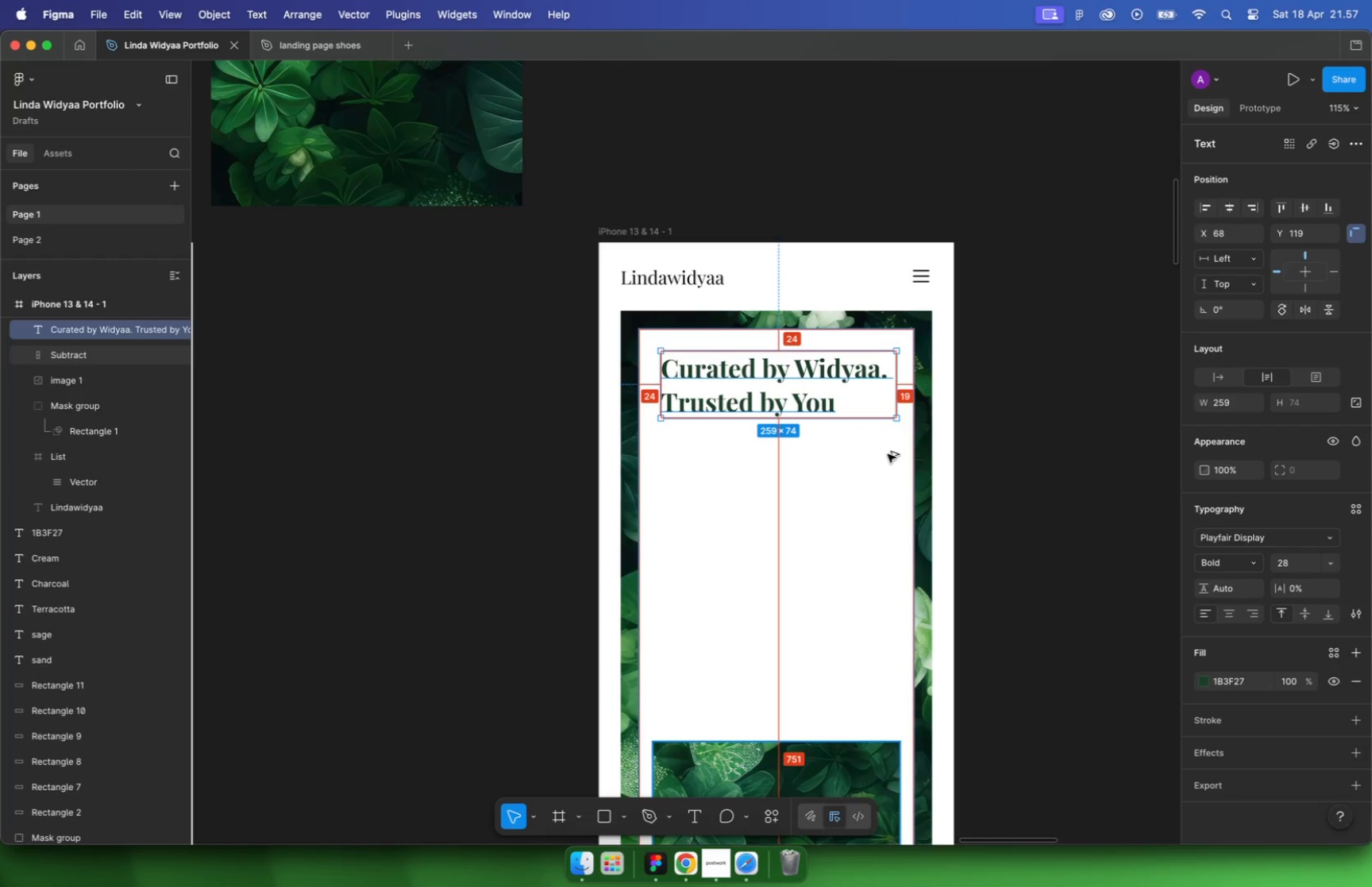 
hold_key(key=OptionLeft, duration=1.09)
 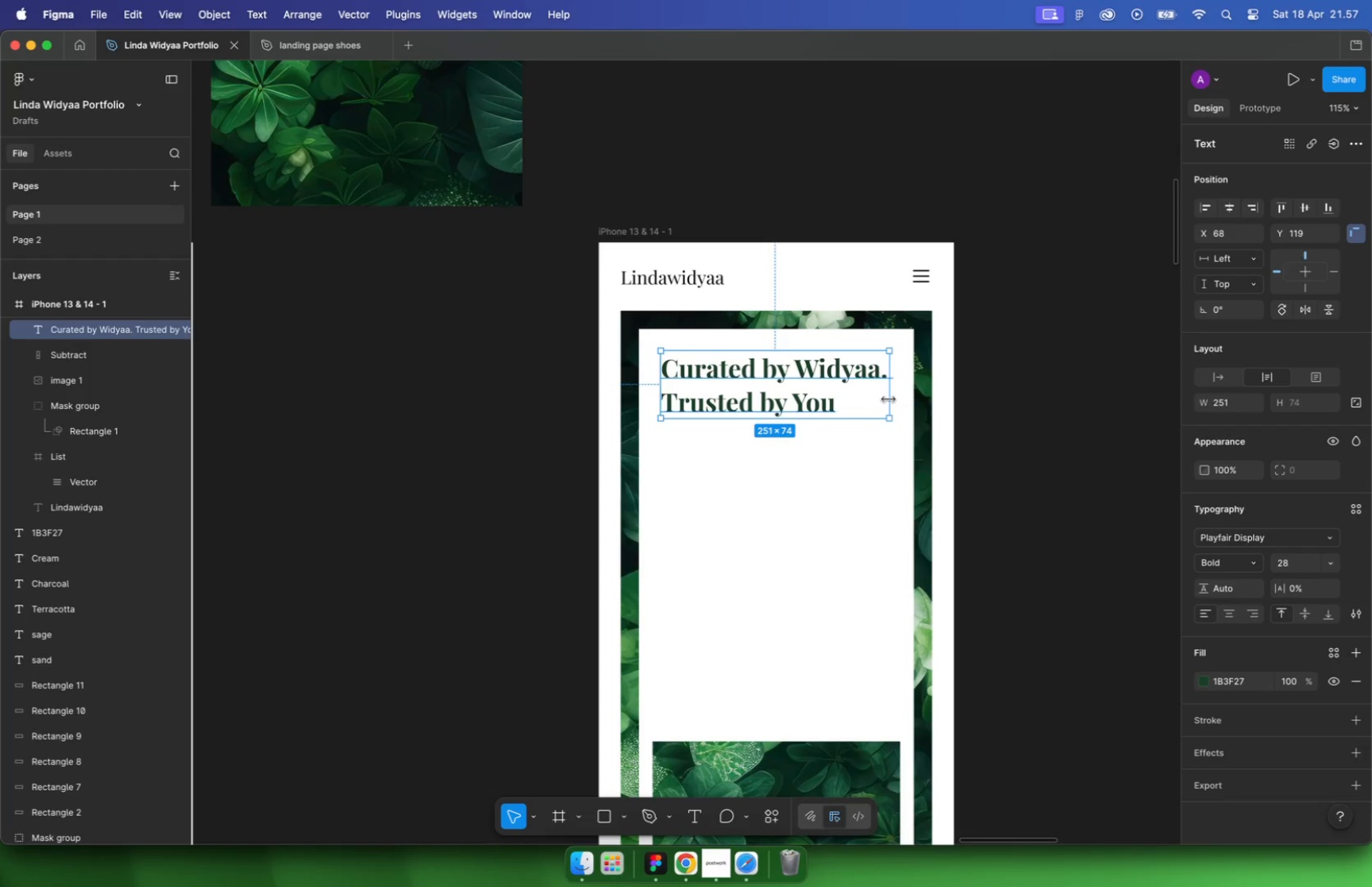 
hold_key(key=CommandLeft, duration=0.33)
 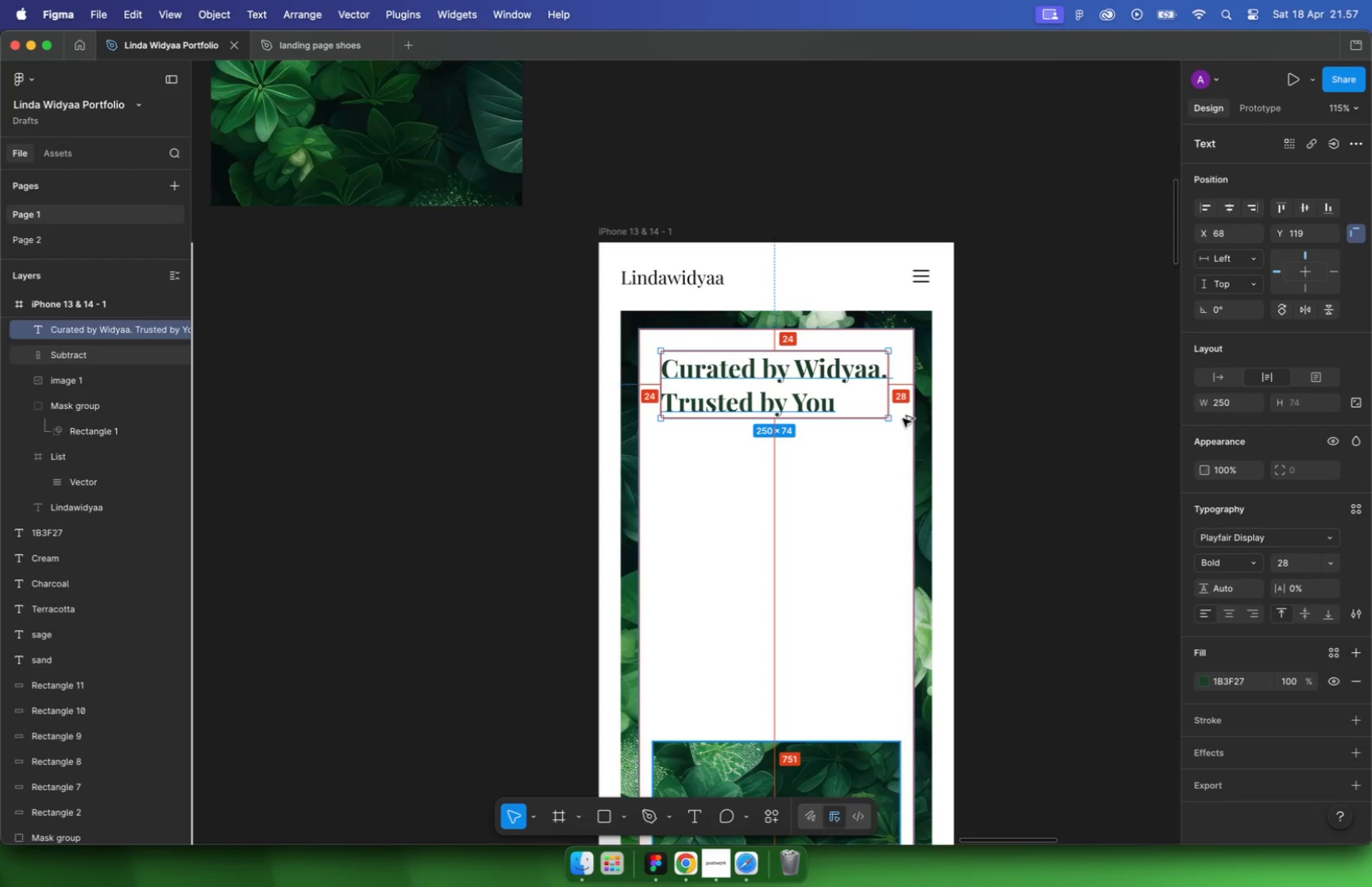 
left_click_drag(start_coordinate=[884, 388], to_coordinate=[890, 388])
 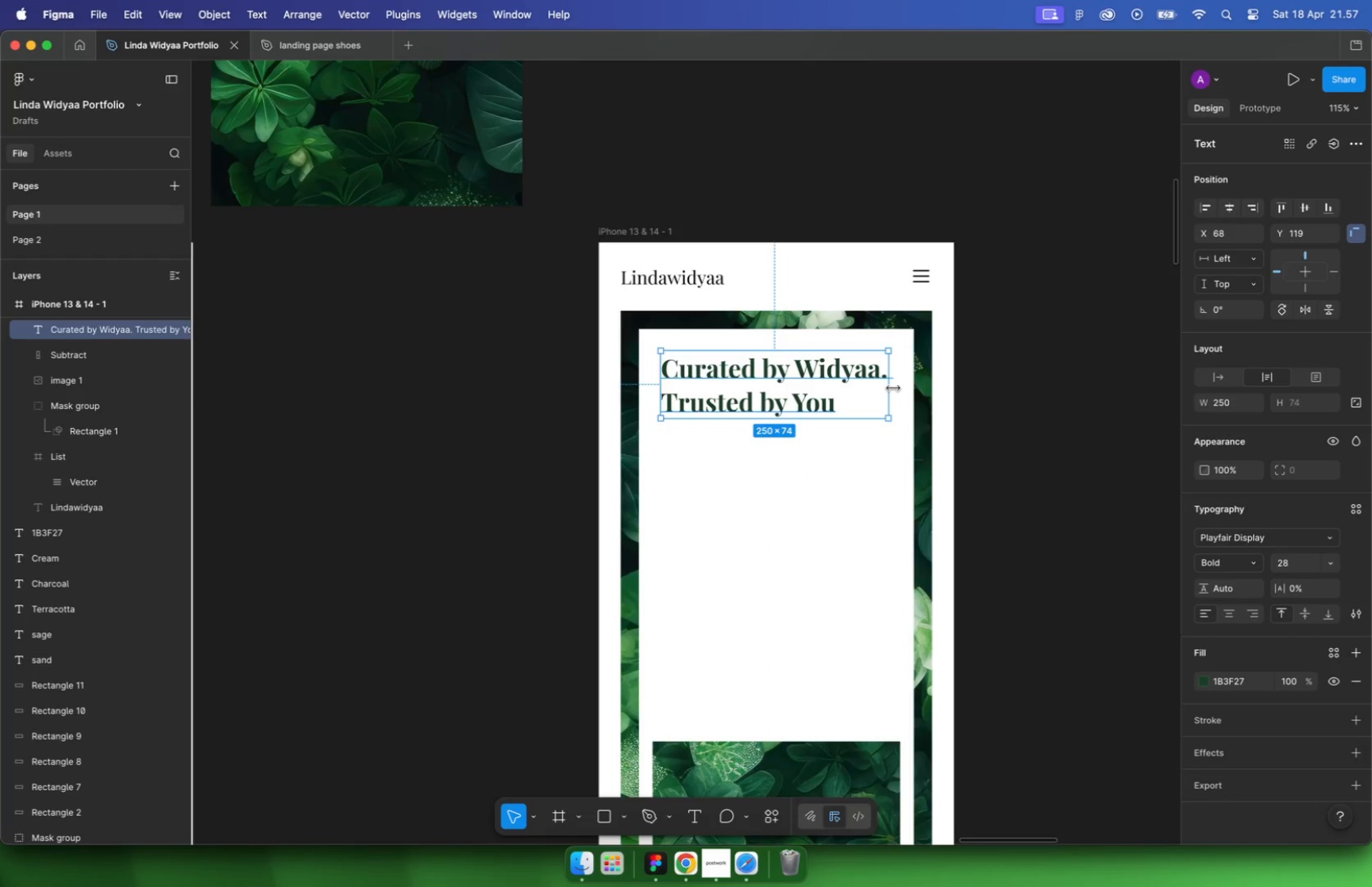 
scroll: coordinate [892, 388], scroll_direction: up, amount: 15.0
 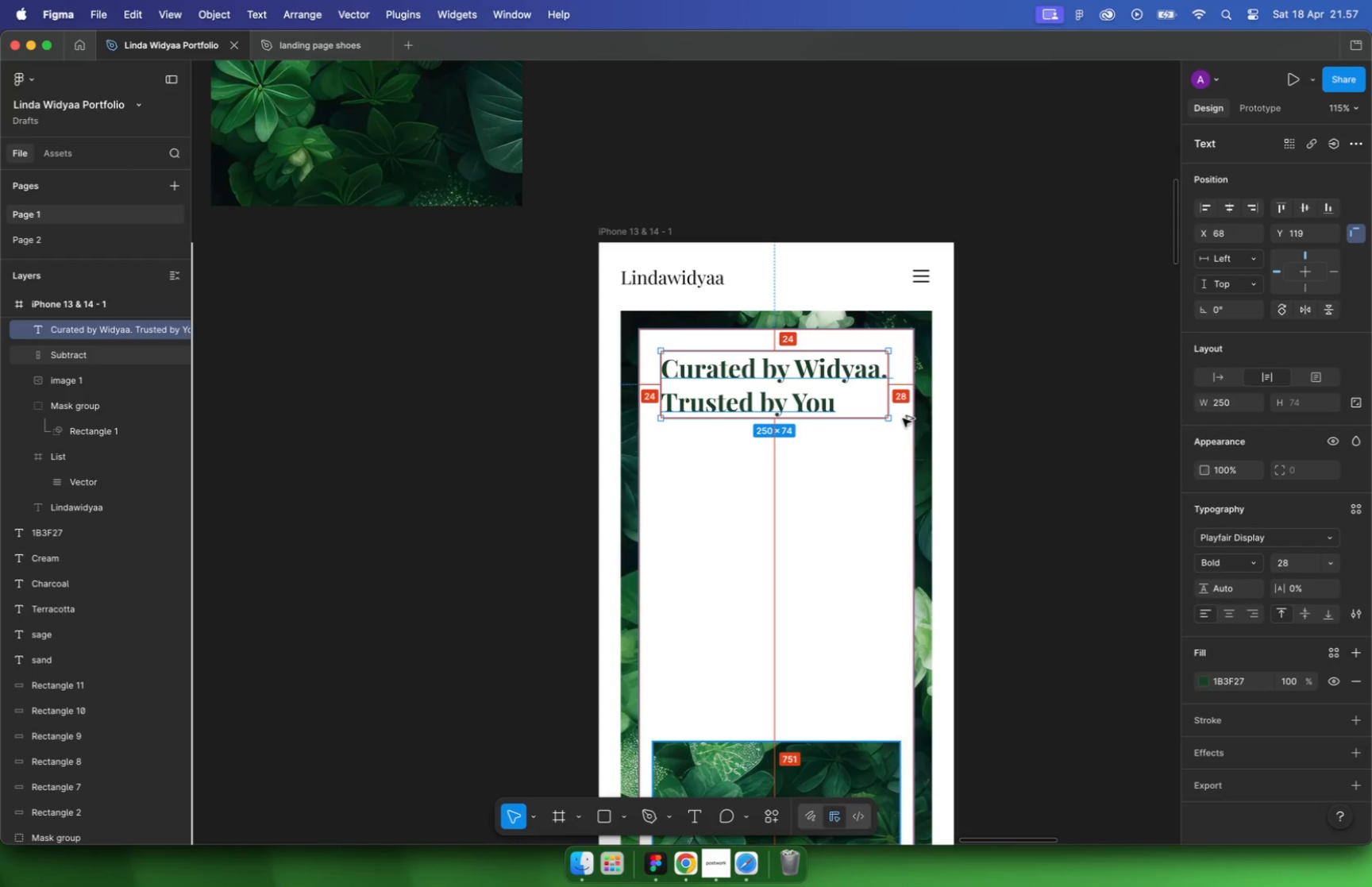 
hold_key(key=OptionLeft, duration=0.51)
 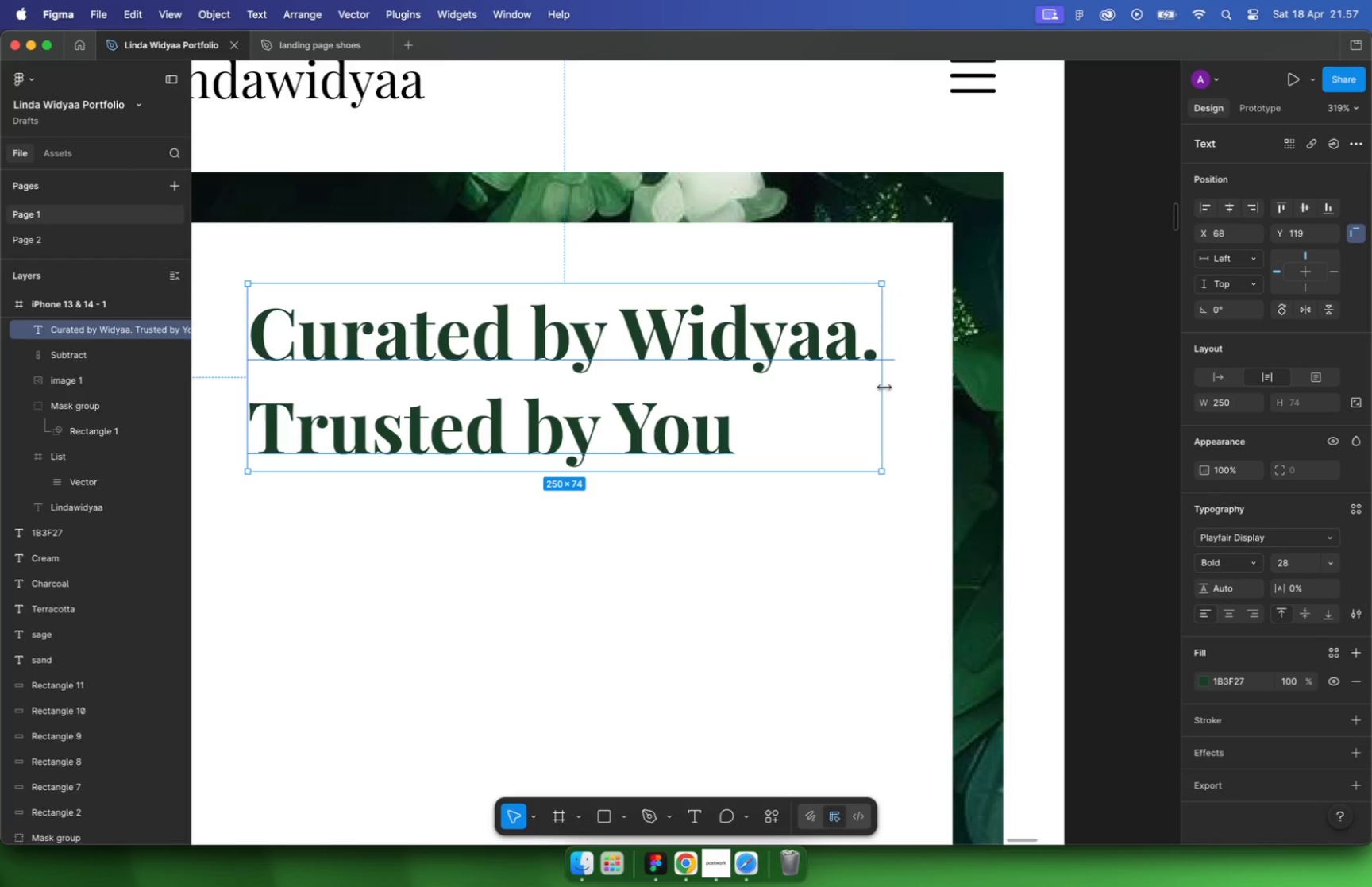 
left_click_drag(start_coordinate=[892, 403], to_coordinate=[897, 400])
 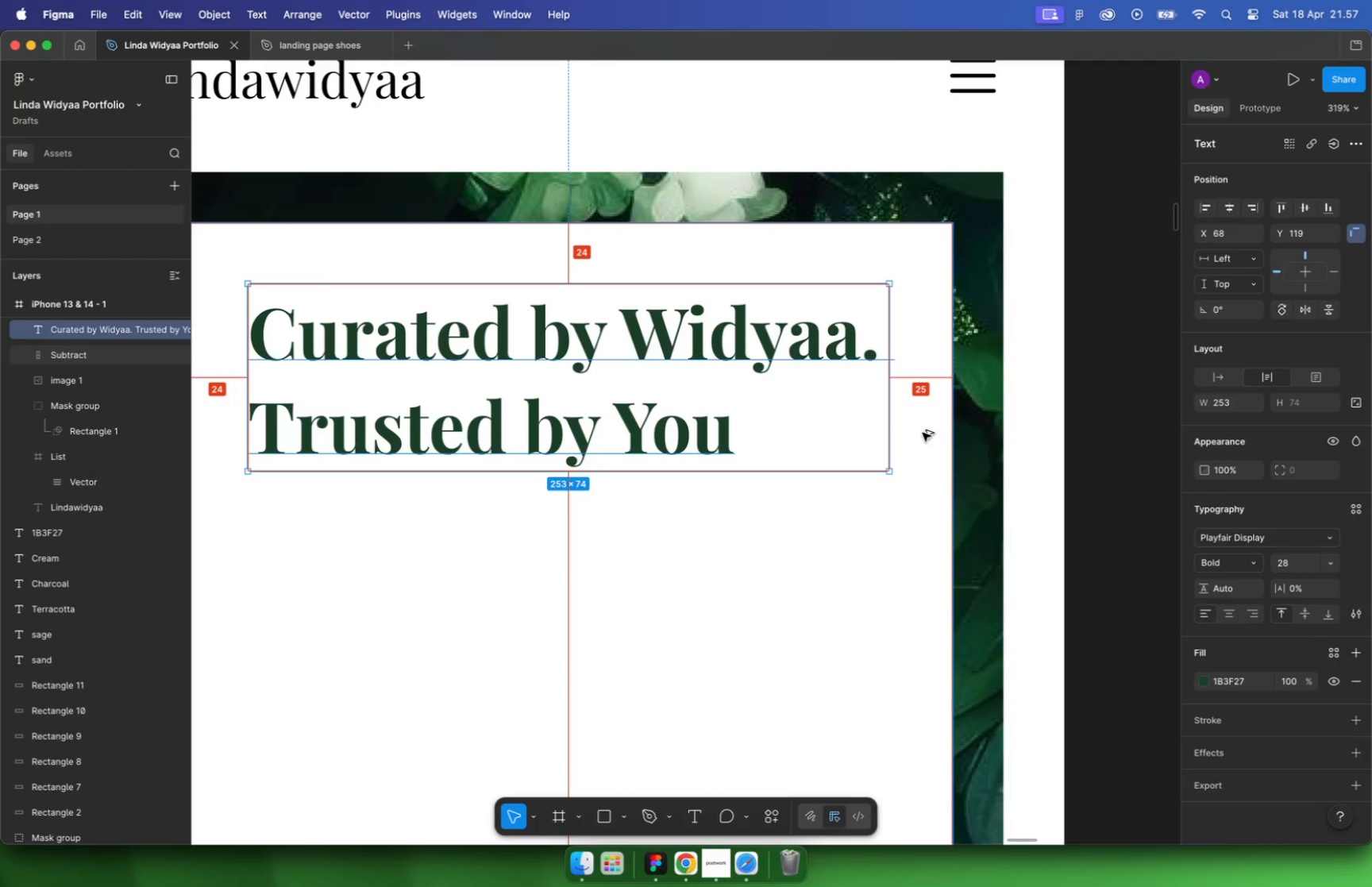 
hold_key(key=OptionLeft, duration=0.49)
 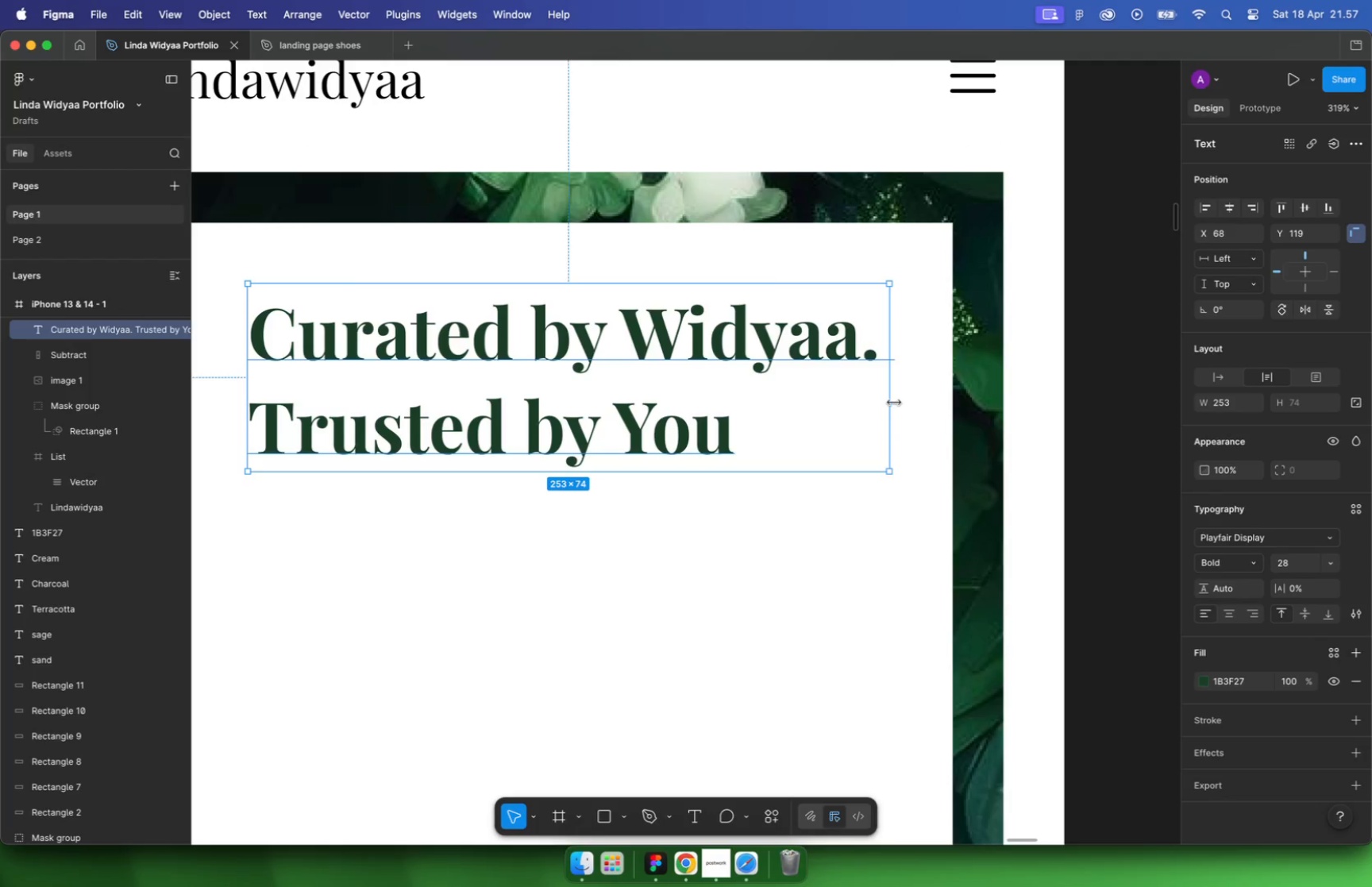 
hold_key(key=CommandLeft, duration=0.36)
 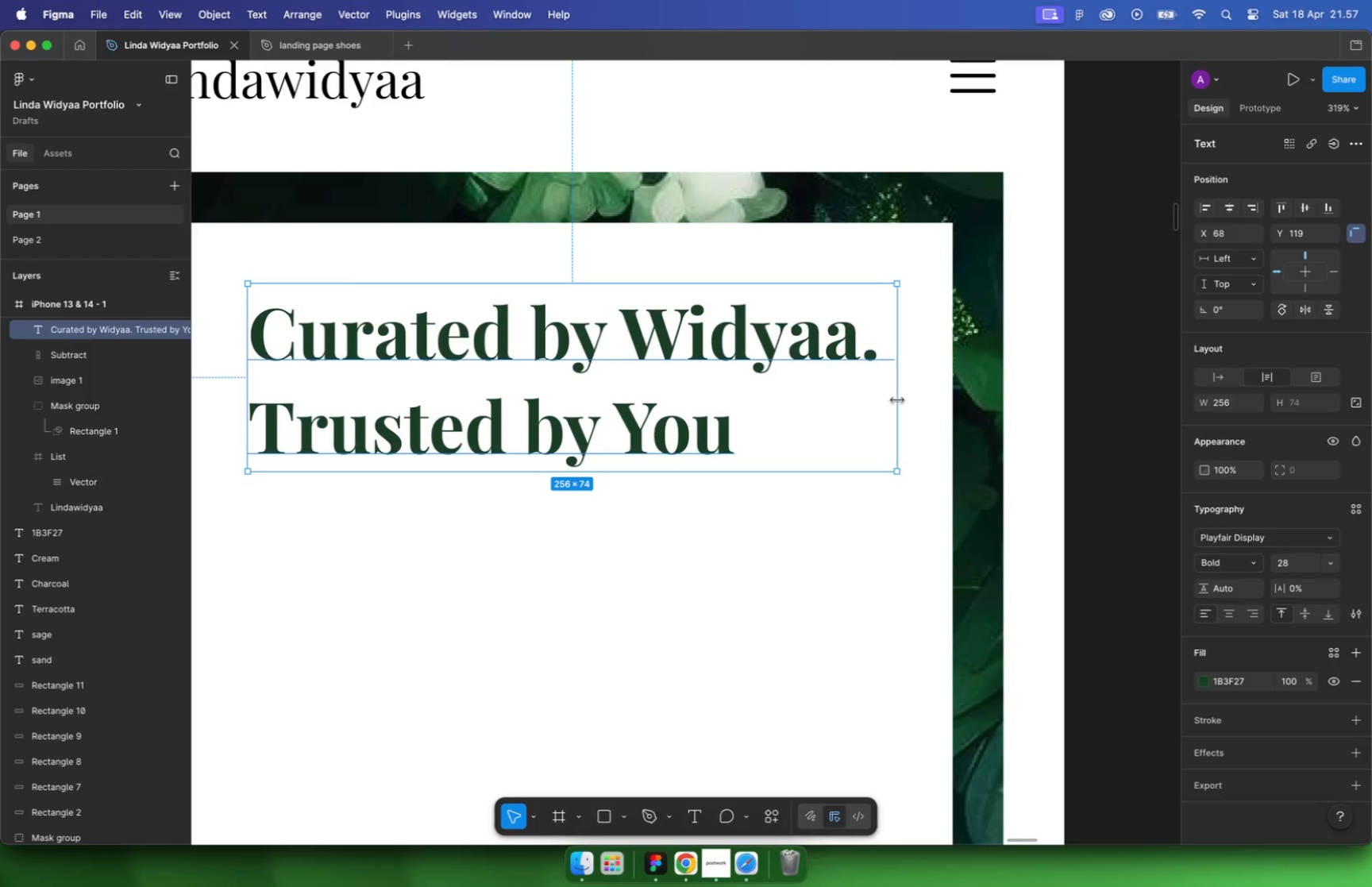 
left_click_drag(start_coordinate=[897, 382], to_coordinate=[888, 380])
 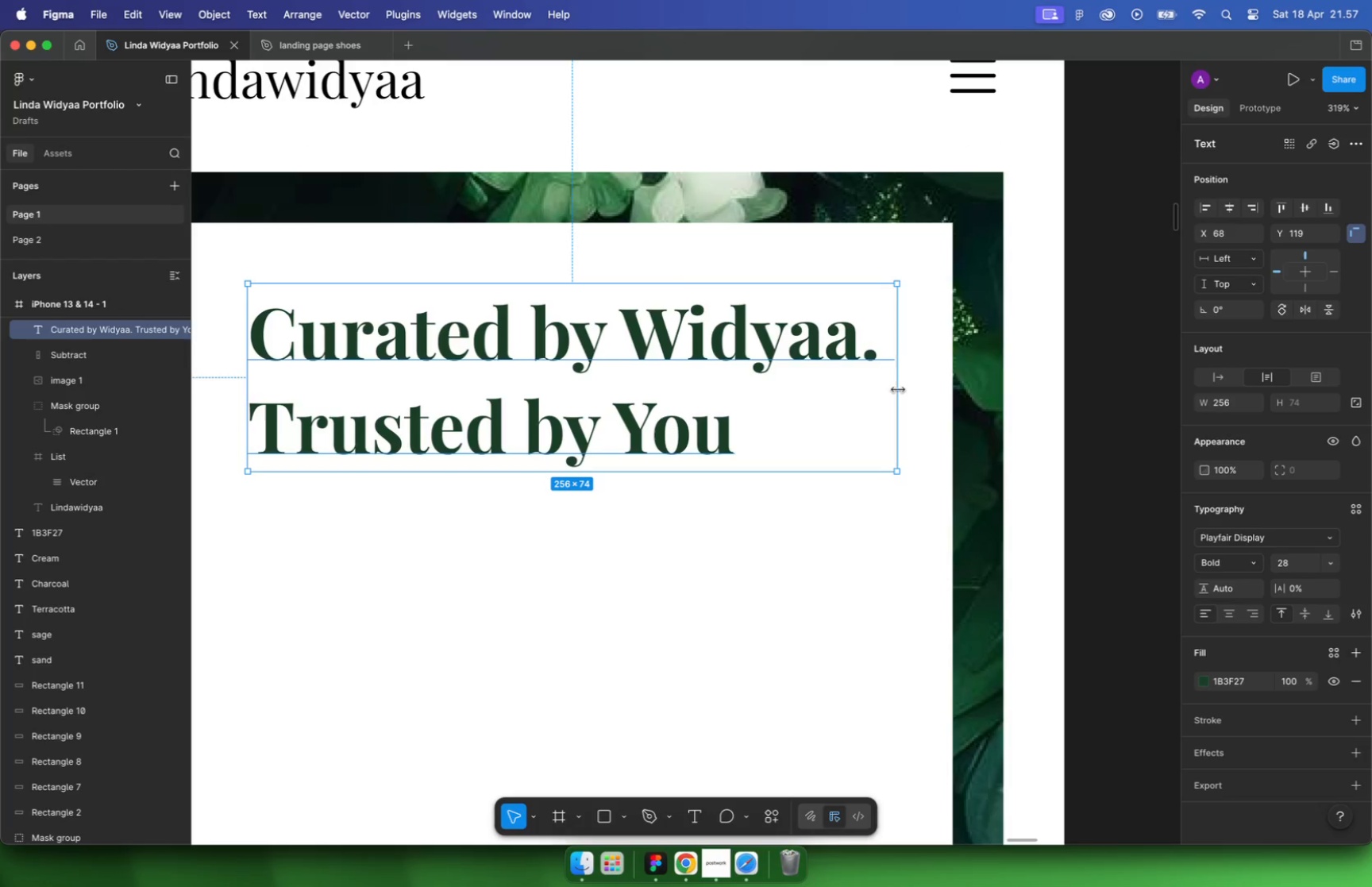 
scroll: coordinate [899, 384], scroll_direction: up, amount: 10.0
 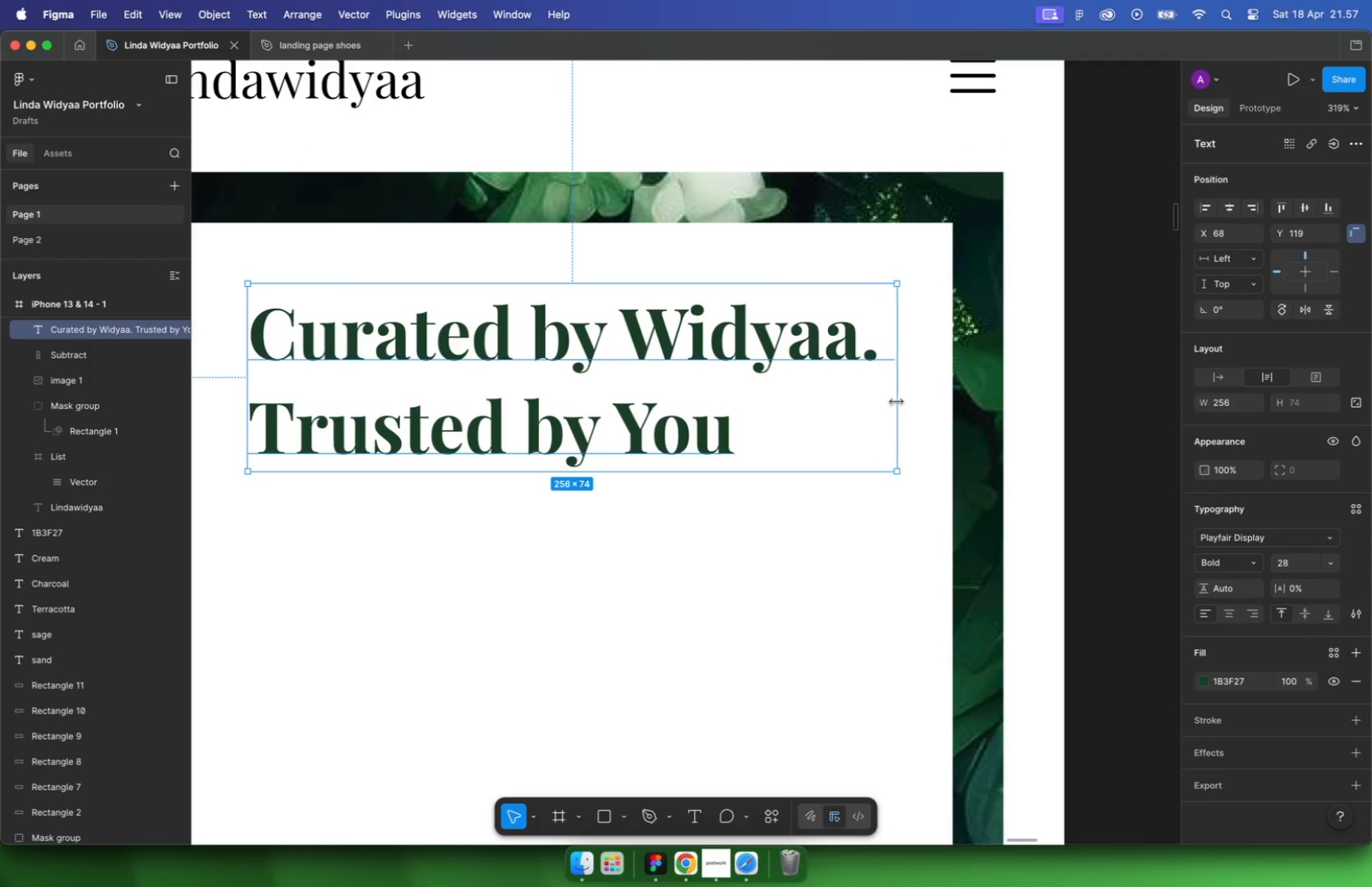 
hold_key(key=OptionLeft, duration=0.43)
 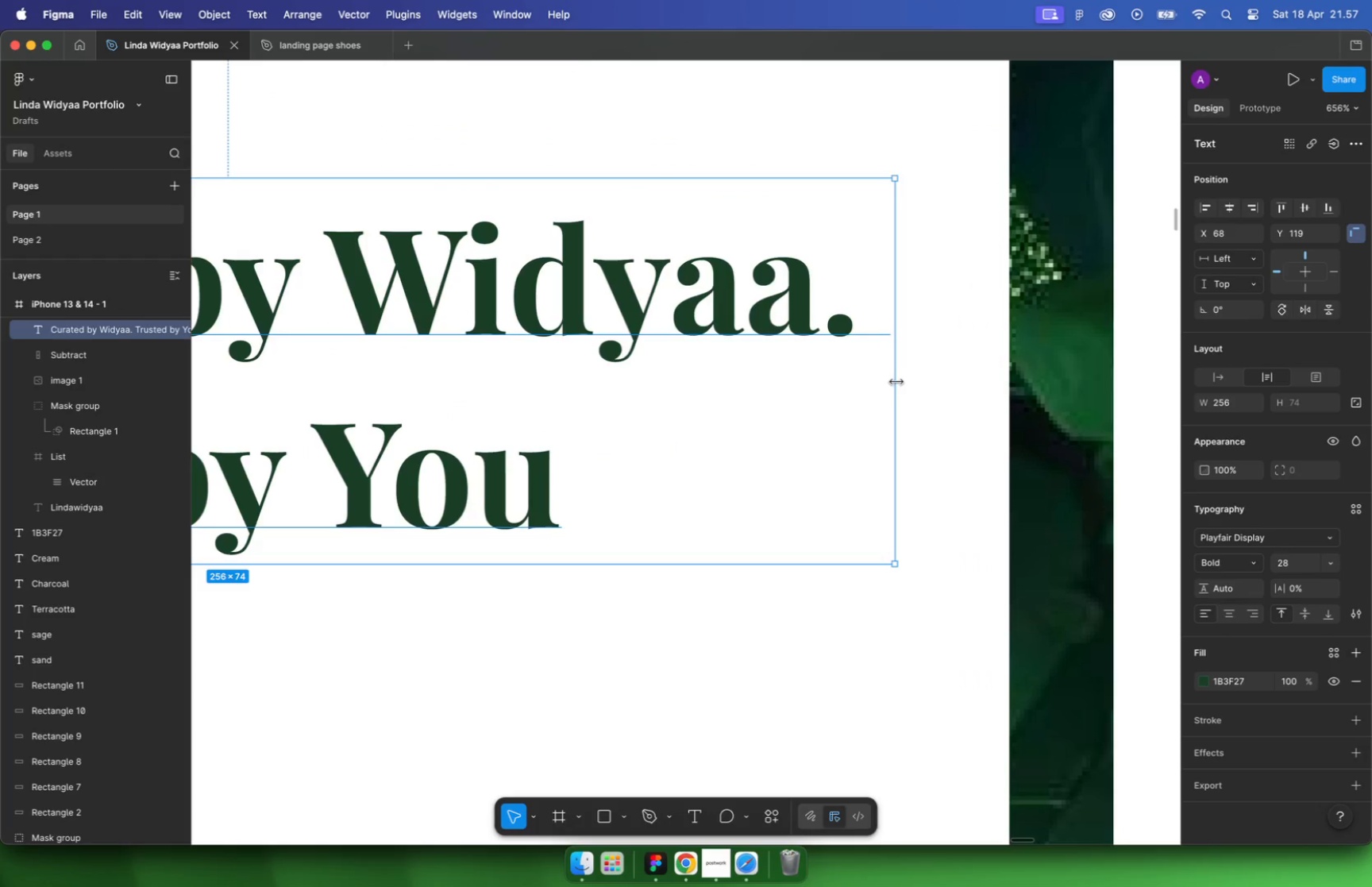 
left_click_drag(start_coordinate=[890, 387], to_coordinate=[884, 386])
 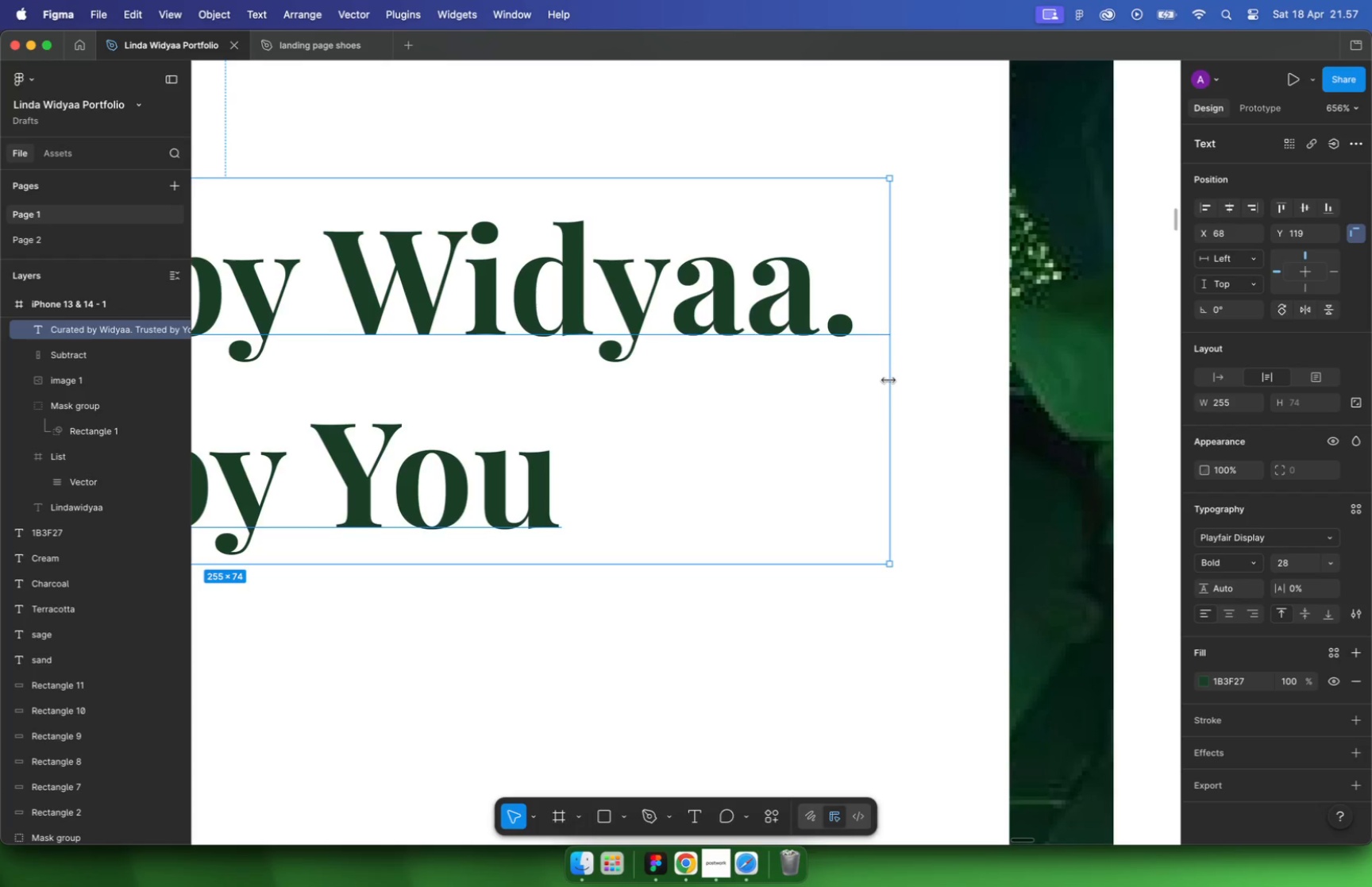 
hold_key(key=OptionLeft, duration=0.38)
 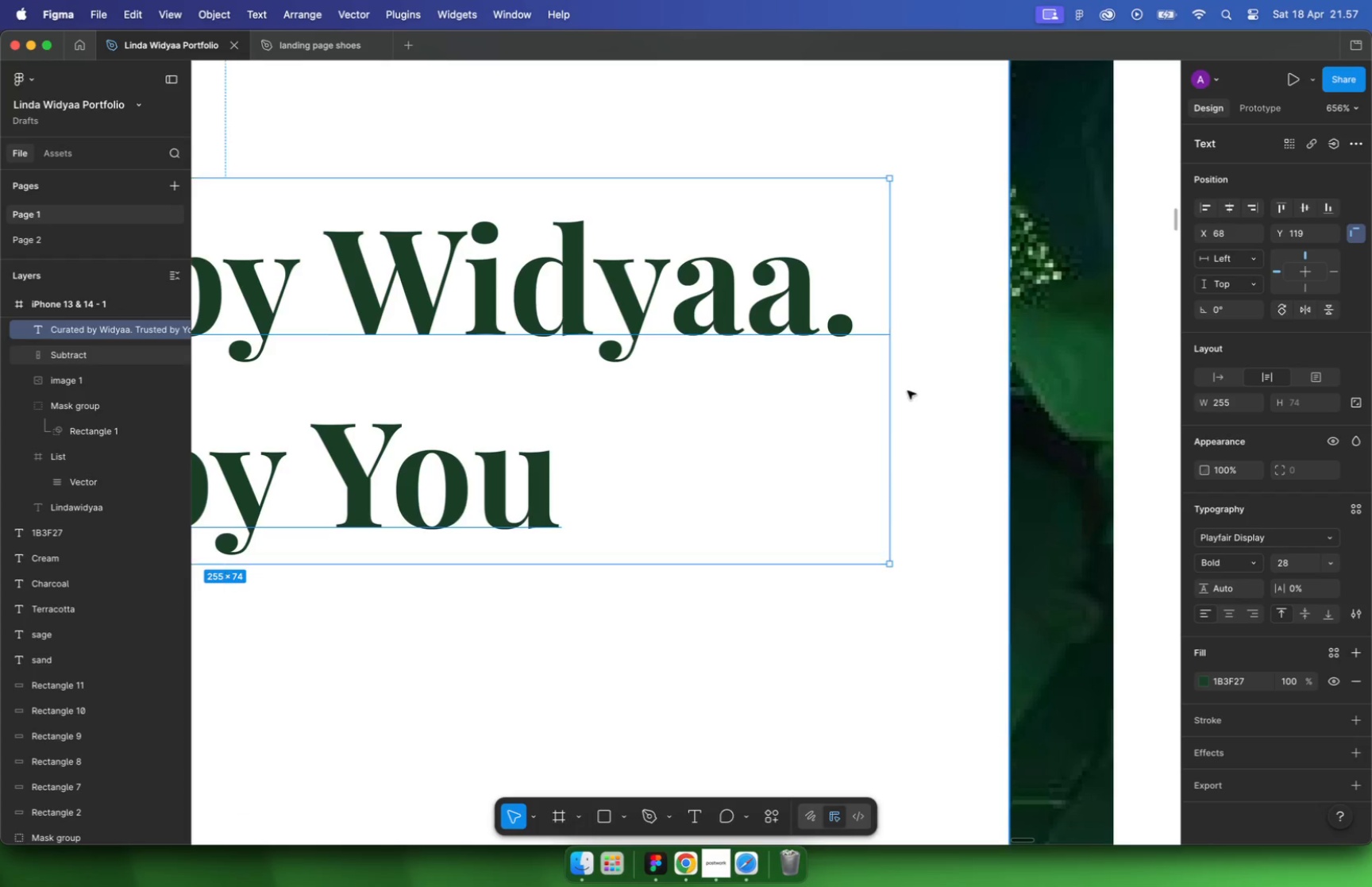 
hold_key(key=CommandLeft, duration=1.71)
 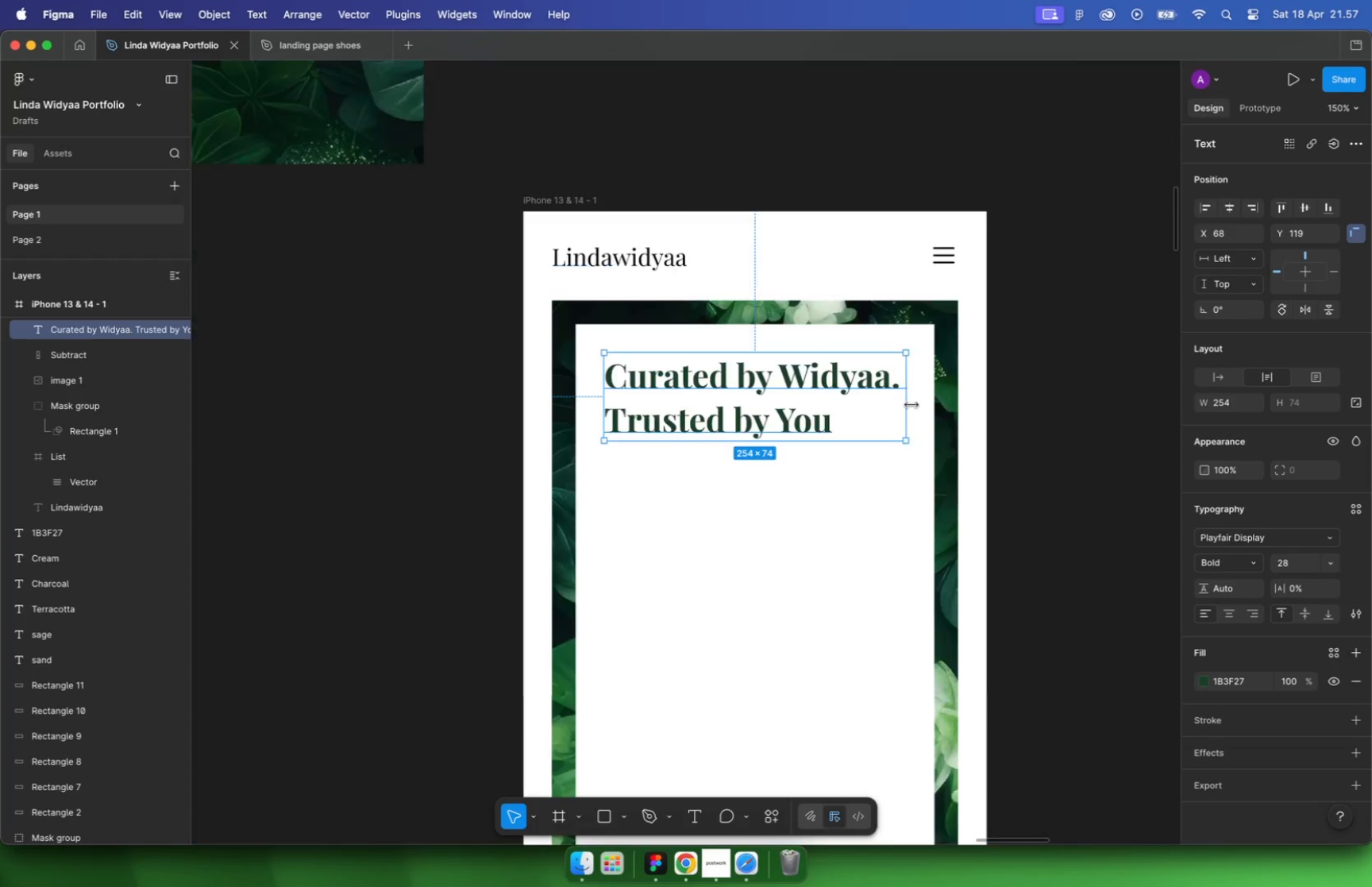 
left_click([876, 386])
 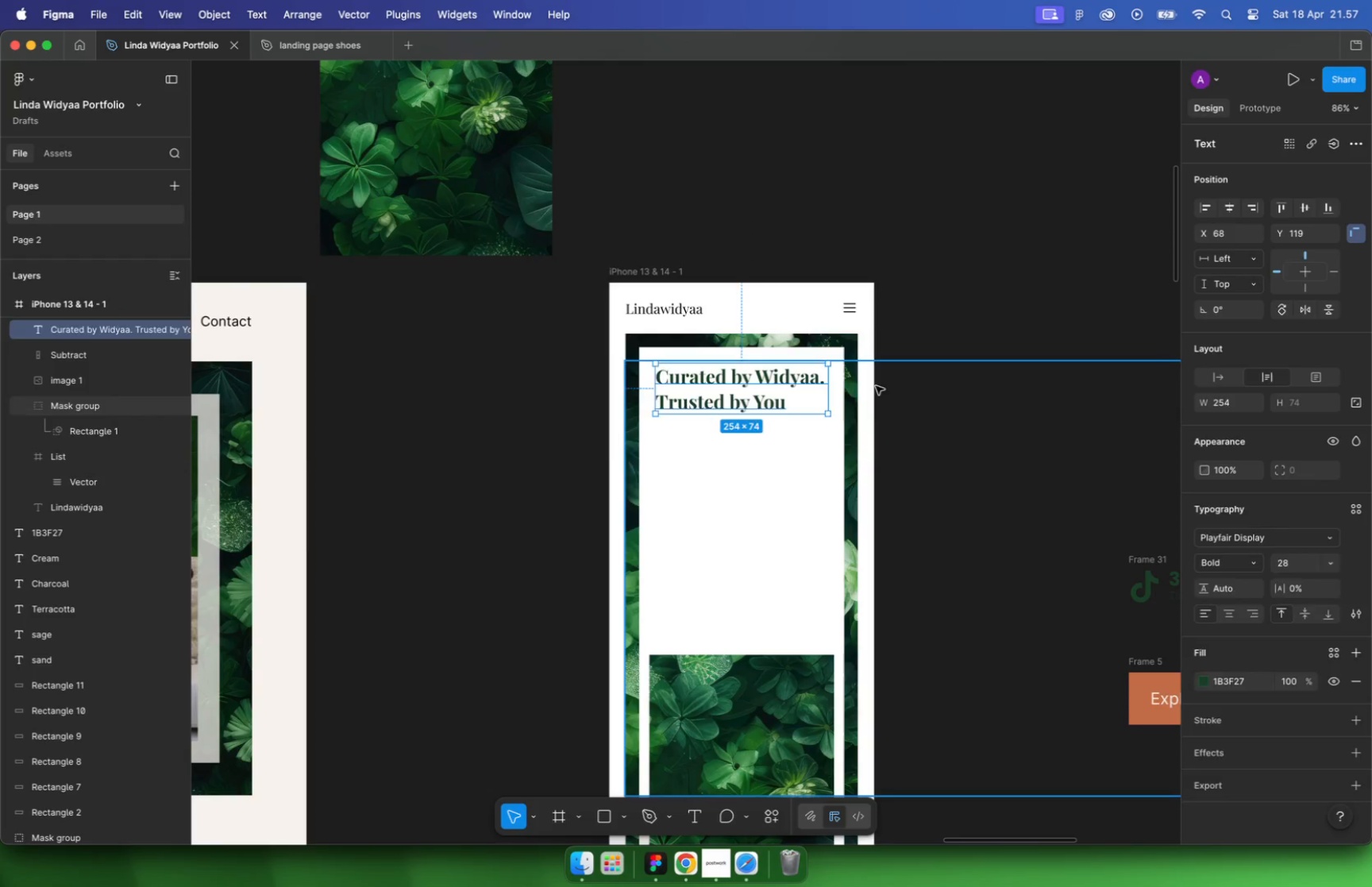 
scroll: coordinate [819, 383], scroll_direction: down, amount: 29.0
 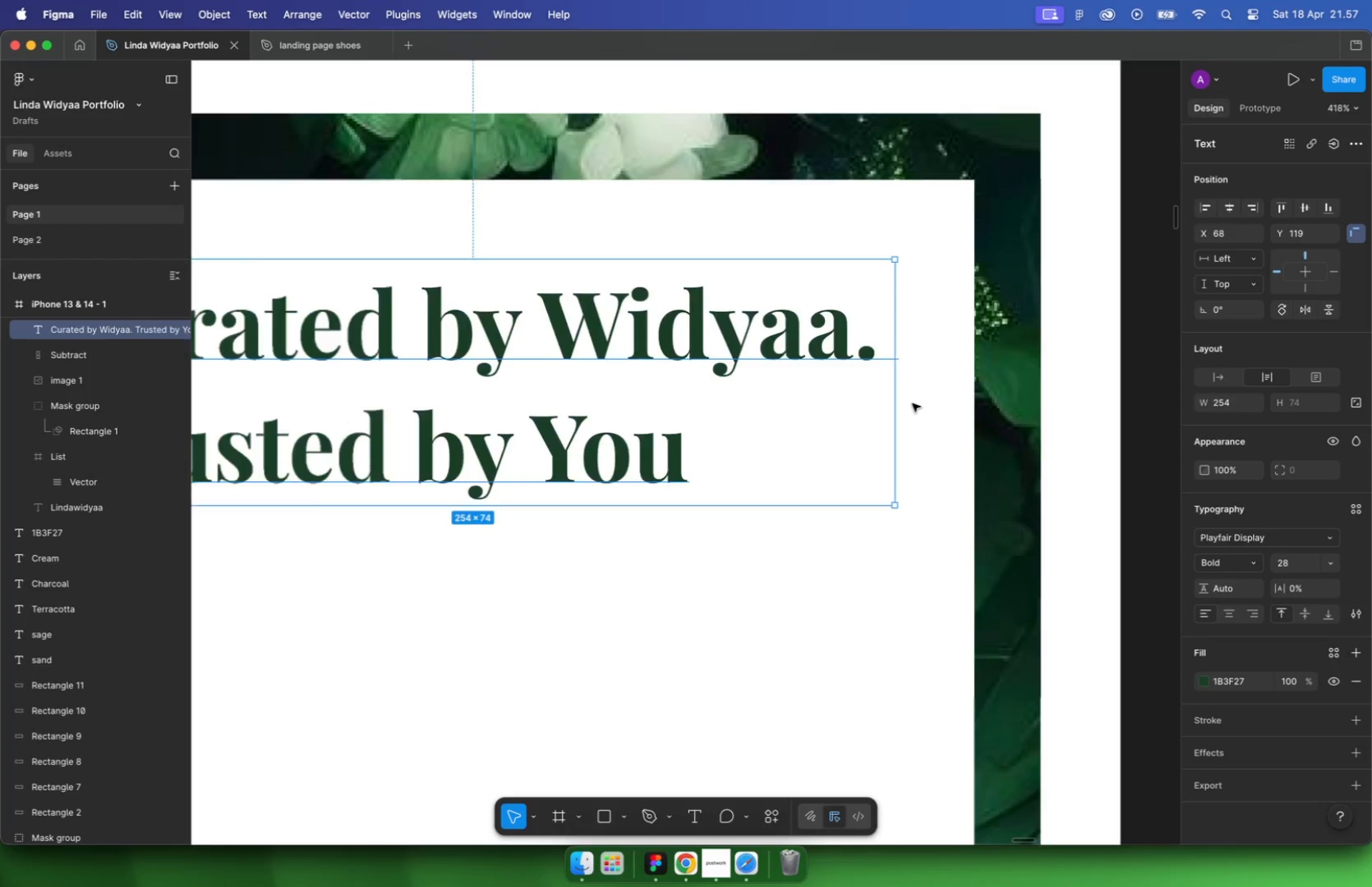 
hold_key(key=CommandLeft, duration=0.54)
scroll: coordinate [848, 391], scroll_direction: down, amount: 2.0
 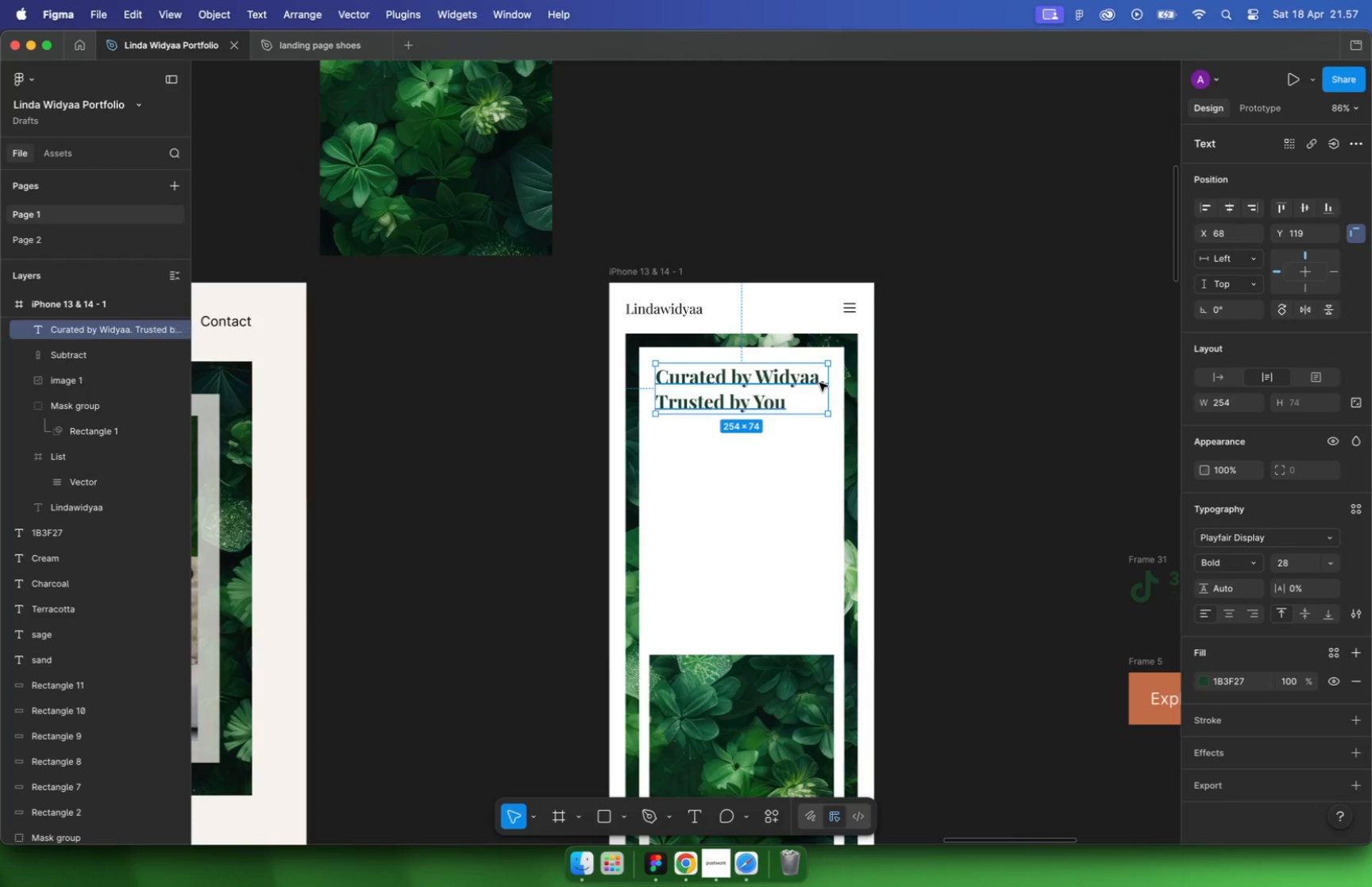 
hold_key(key=CommandLeft, duration=0.57)
 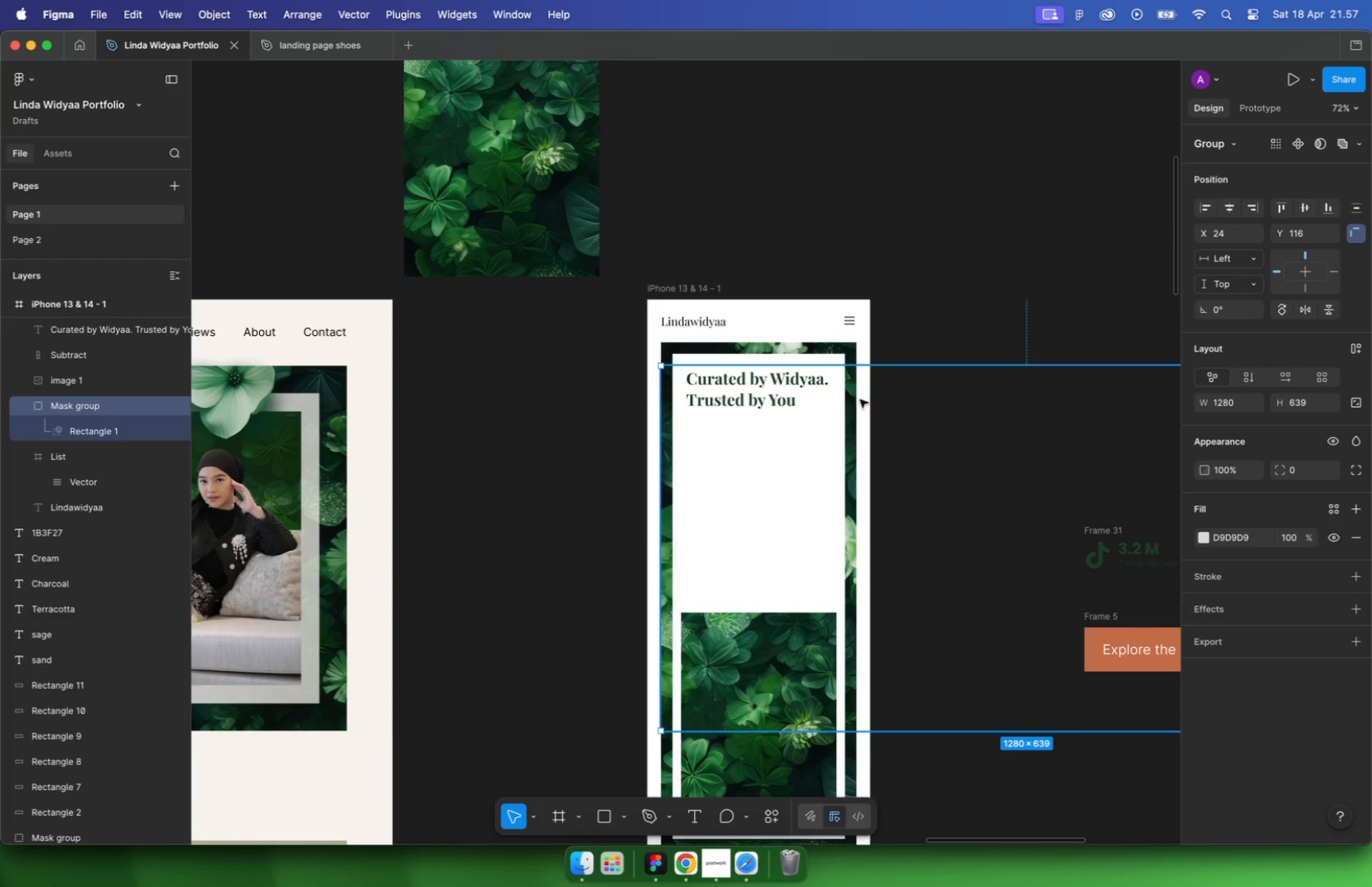 
hold_key(key=CommandLeft, duration=0.99)
 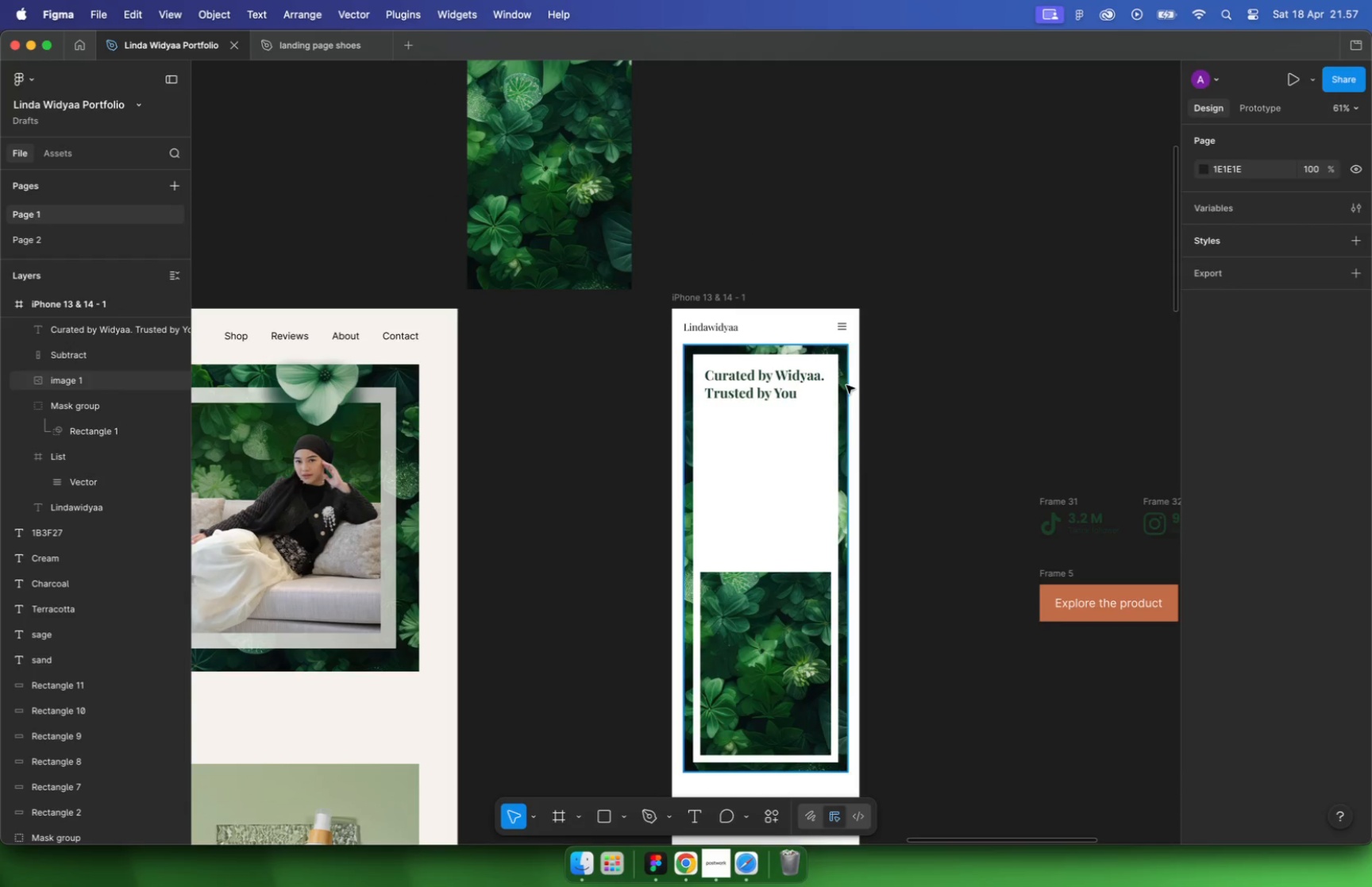 
scroll: coordinate [806, 355], scroll_direction: down, amount: 2.0
 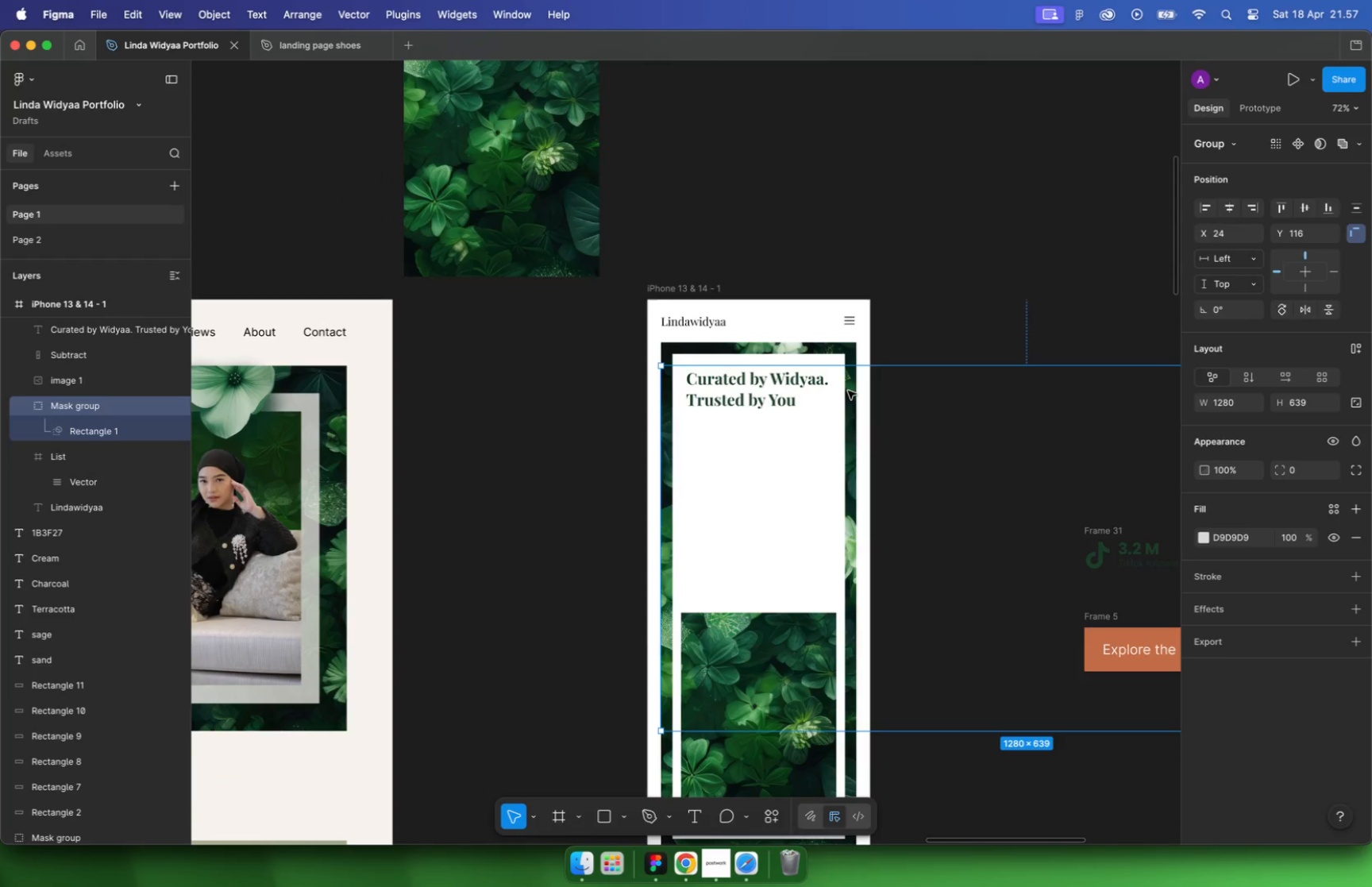 
left_click([929, 395])
 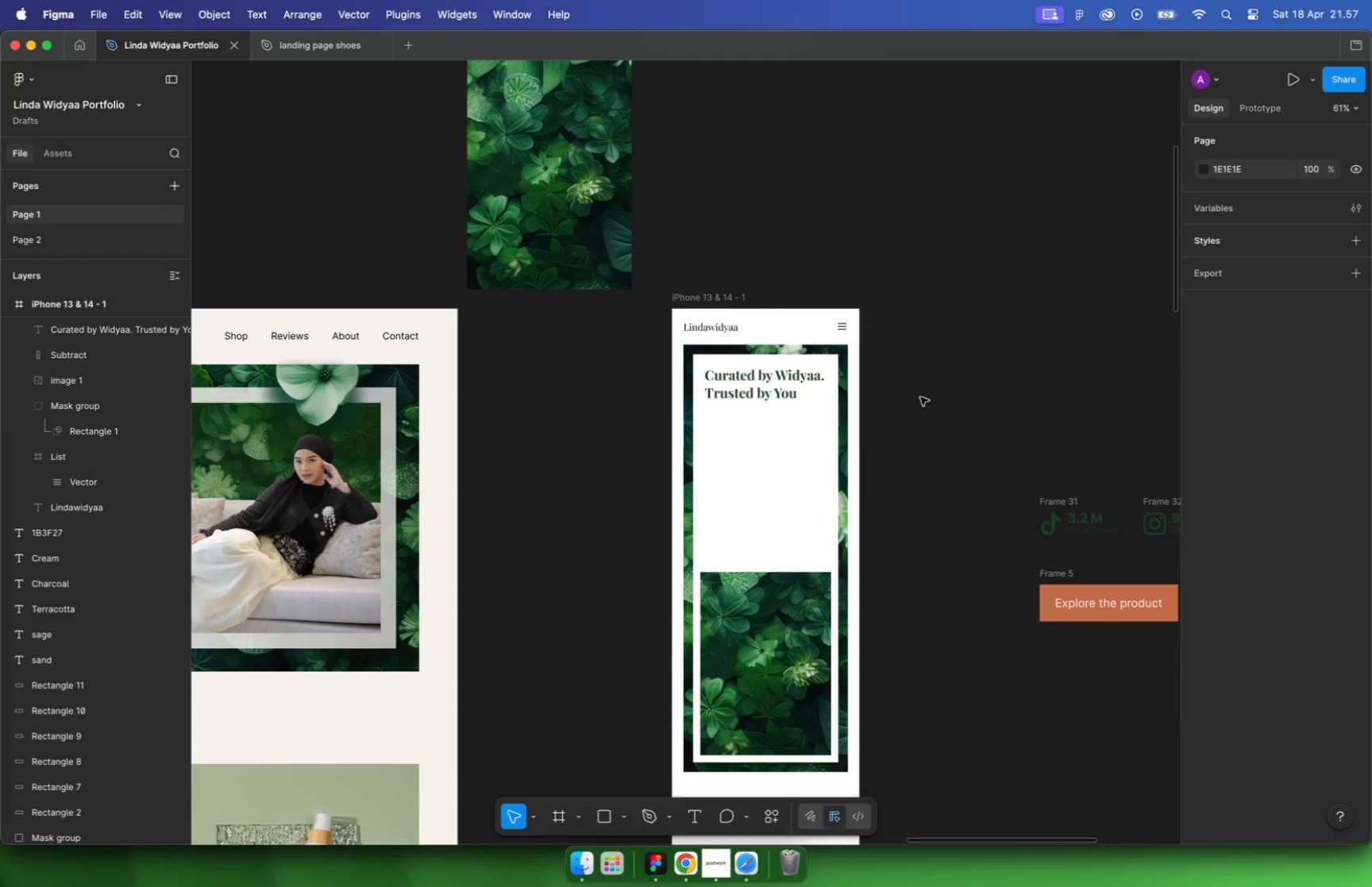 
hold_key(key=CommandLeft, duration=0.5)
 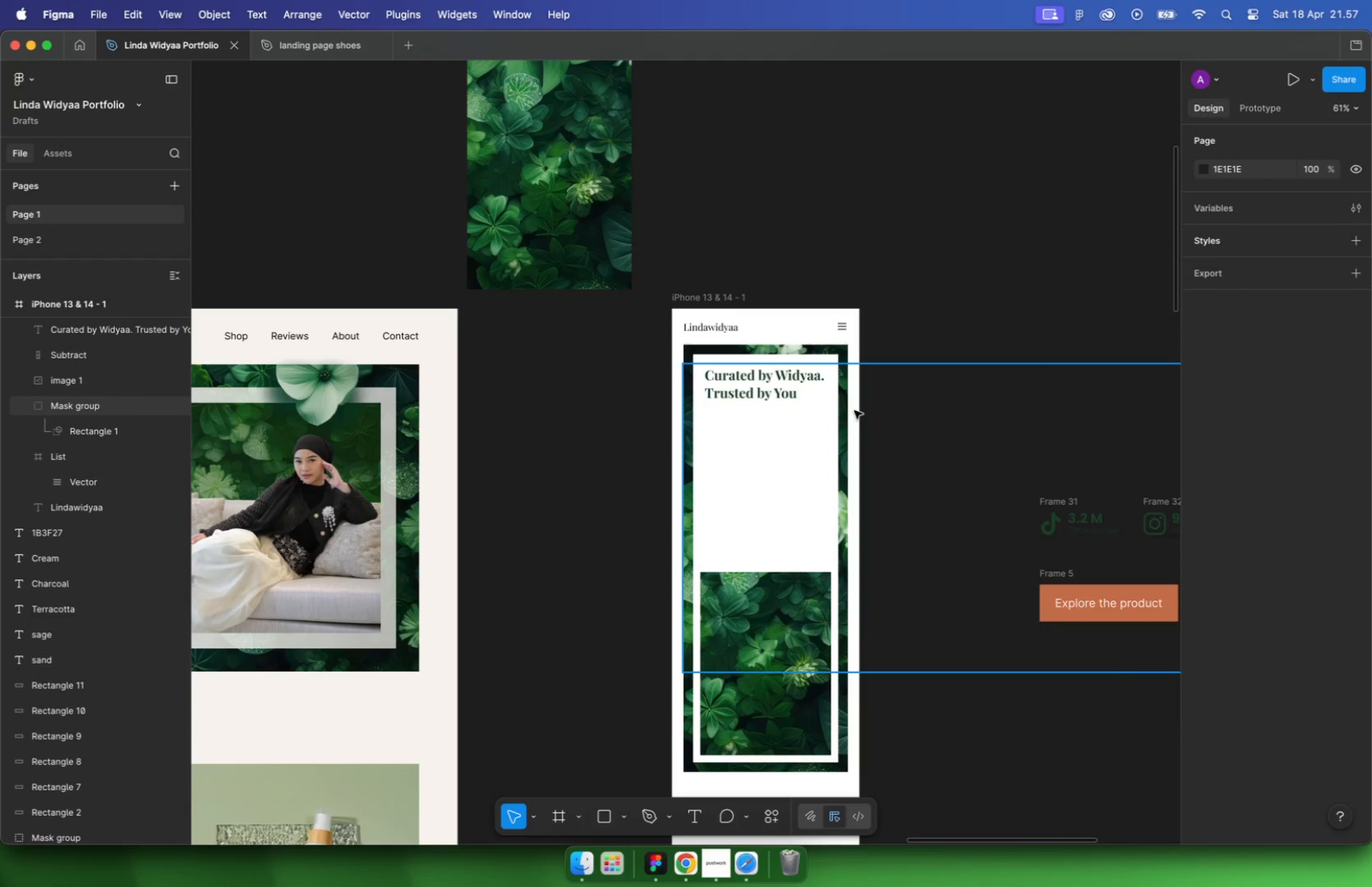 
left_click_drag(start_coordinate=[854, 411], to_coordinate=[1066, 334])
 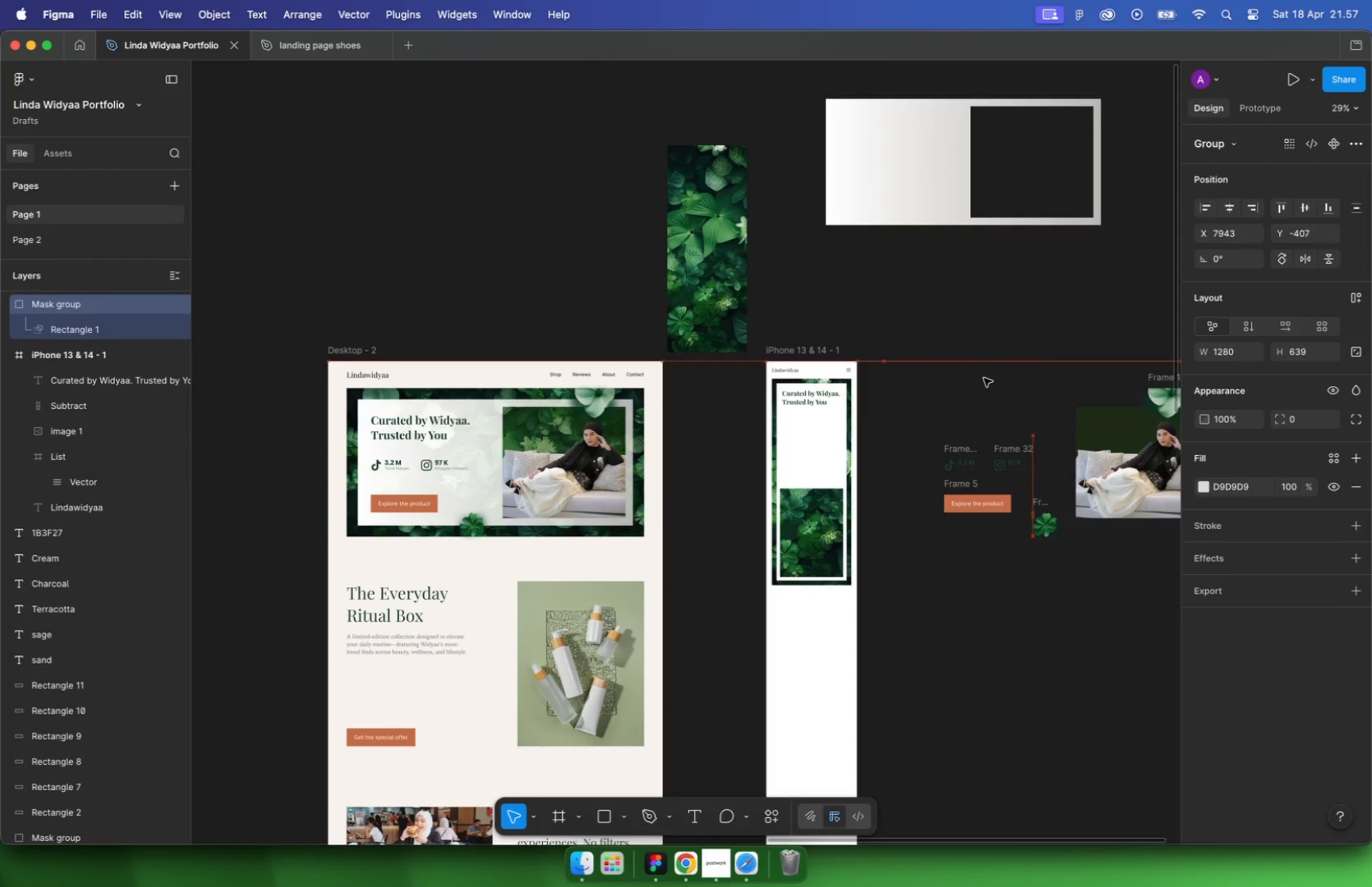 
scroll: coordinate [854, 411], scroll_direction: down, amount: 9.0
 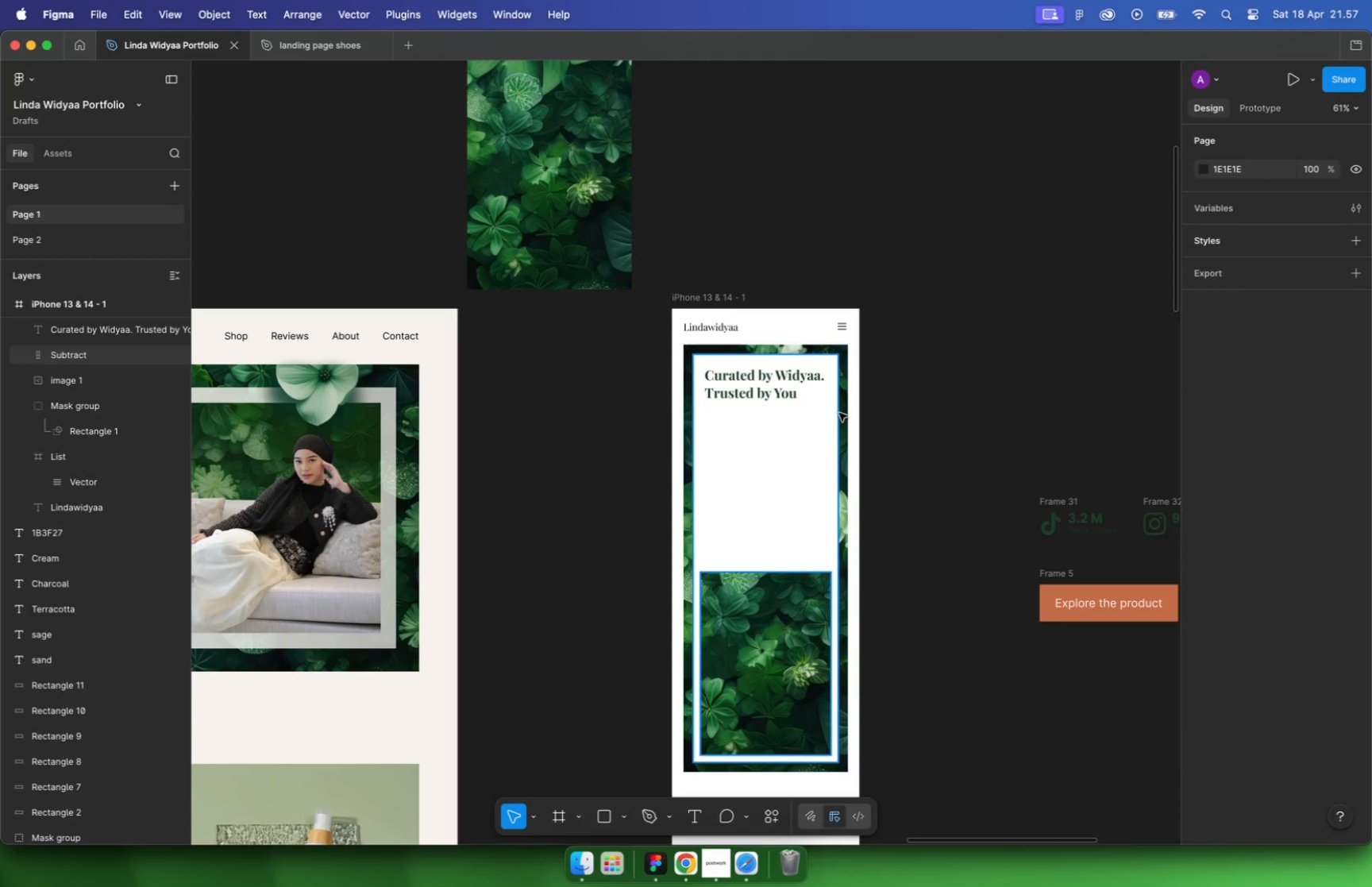 
key(Backspace)
 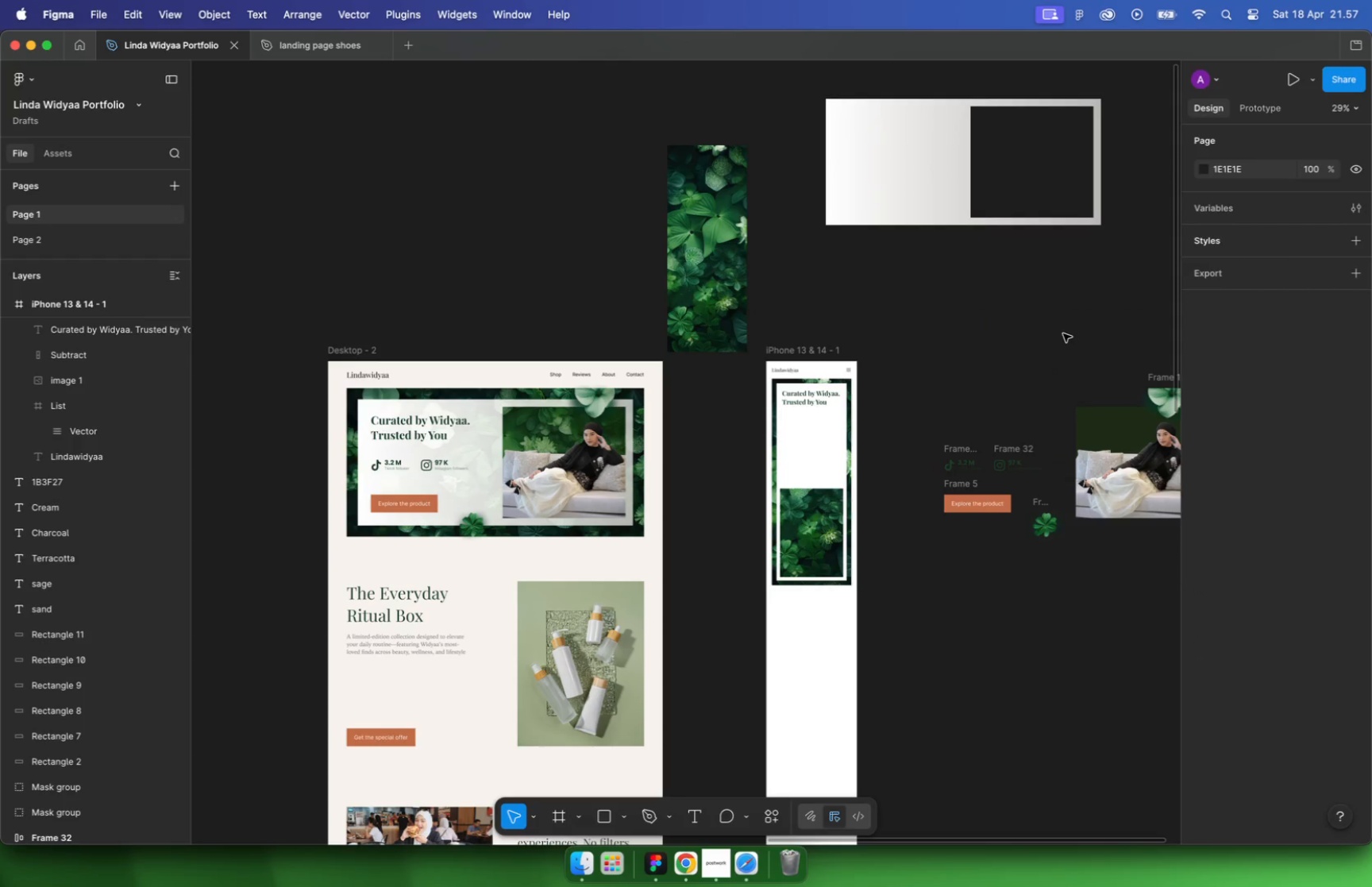 
hold_key(key=CommandLeft, duration=0.51)
scroll: coordinate [999, 440], scroll_direction: up, amount: 5.0
 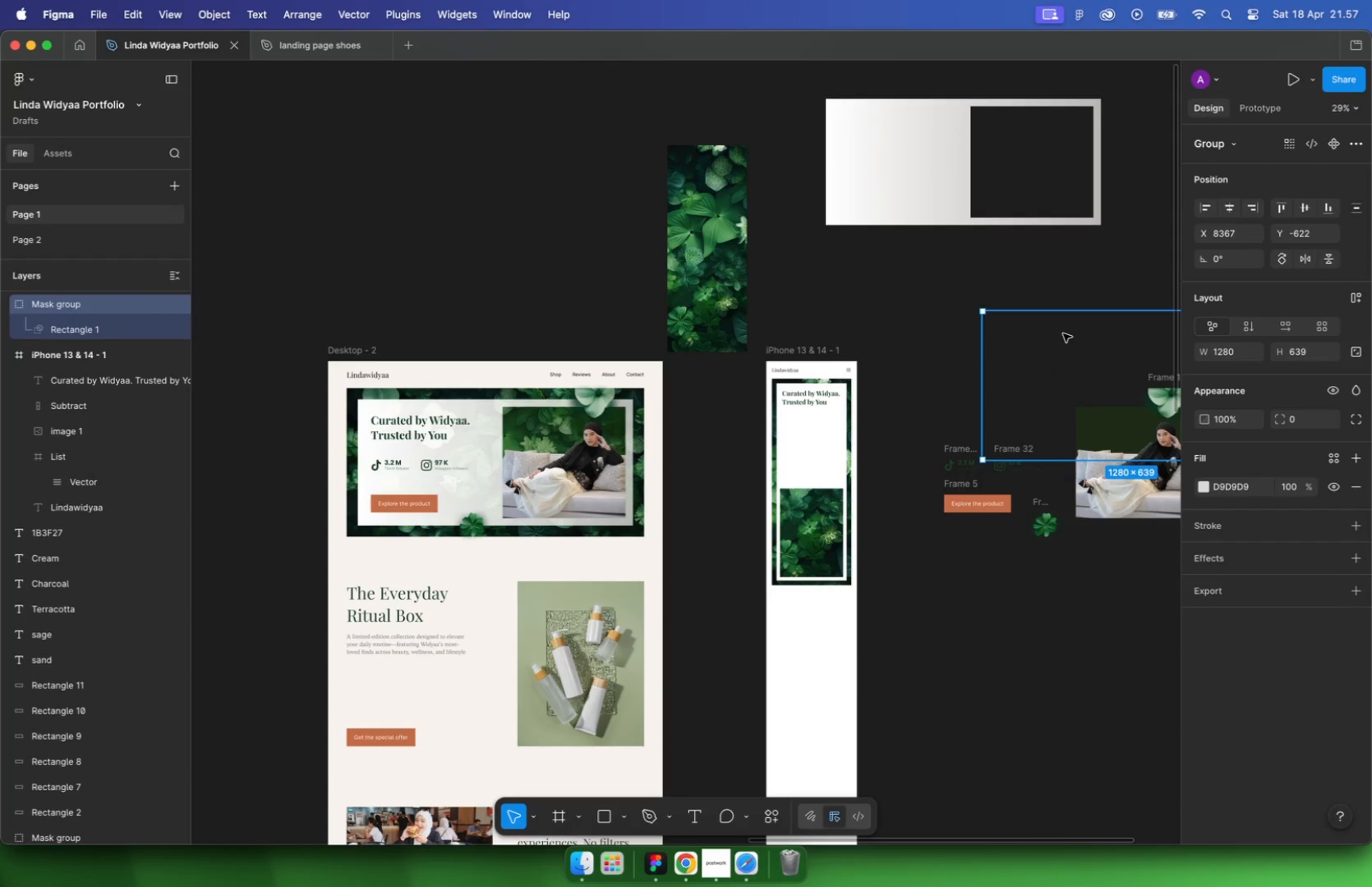 
left_click([942, 459])
 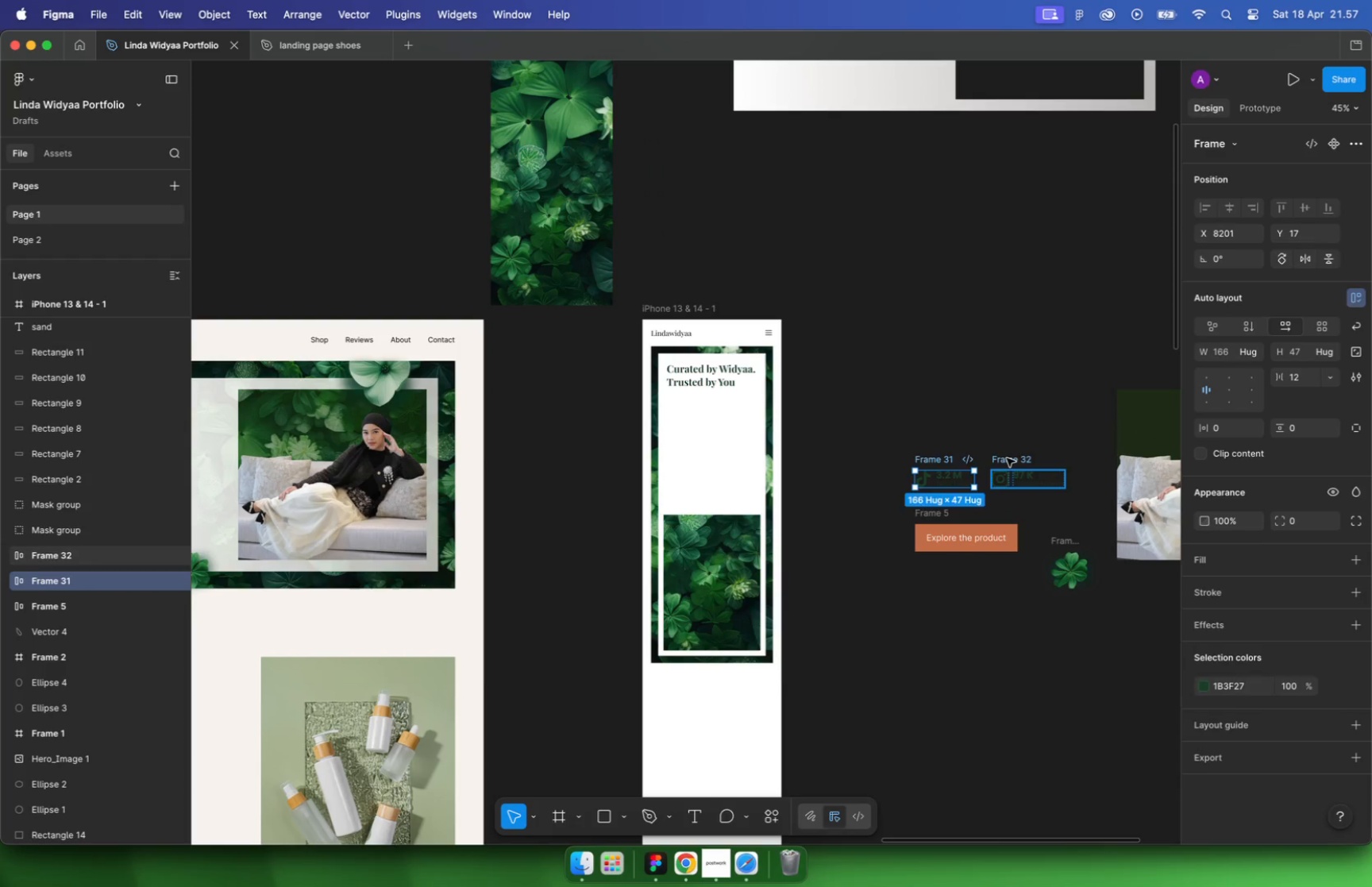 
hold_key(key=ShiftLeft, duration=0.37)
 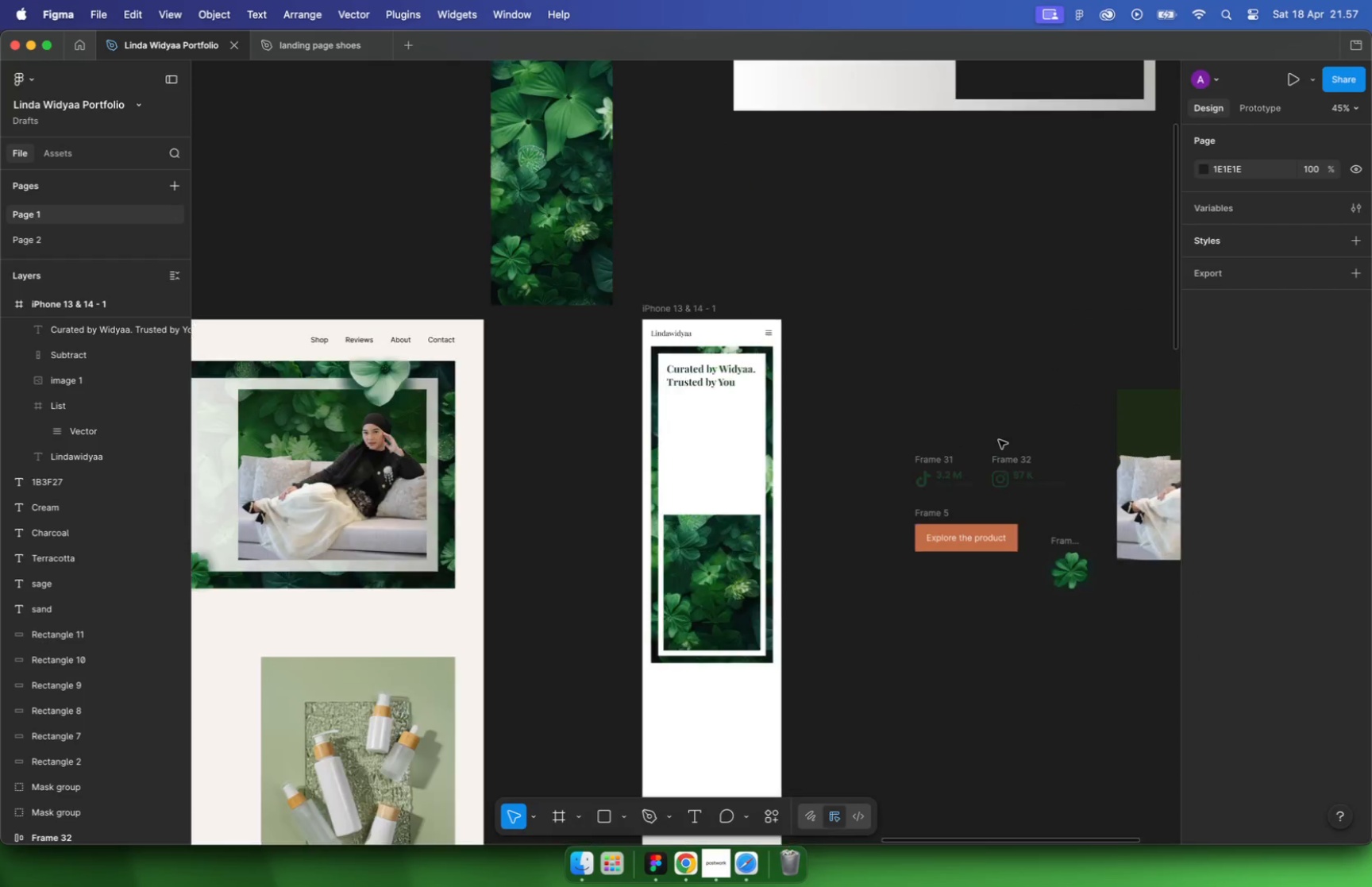 
left_click_drag(start_coordinate=[1006, 460], to_coordinate=[765, 418])
 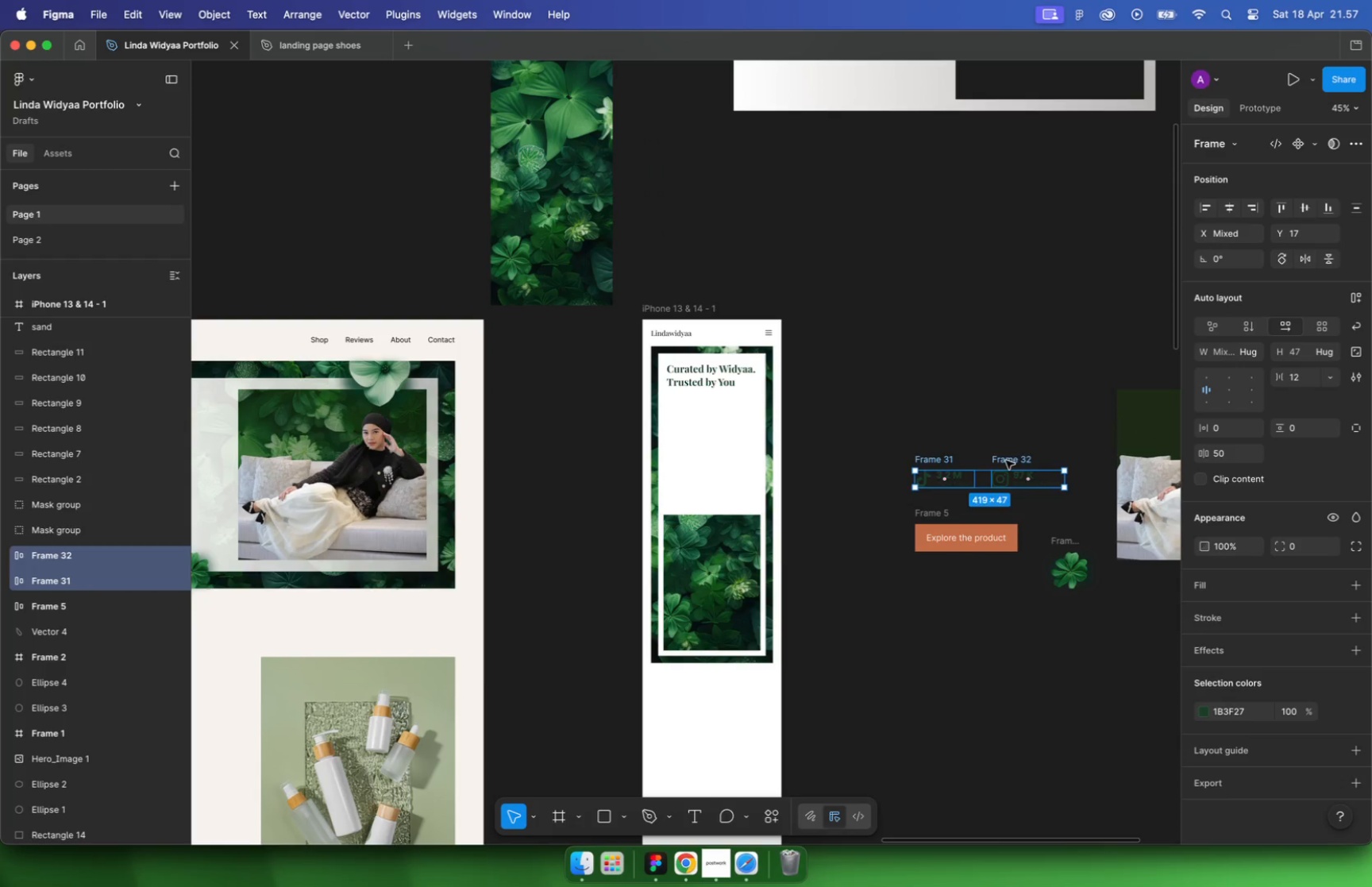 
hold_key(key=CommandLeft, duration=0.47)
 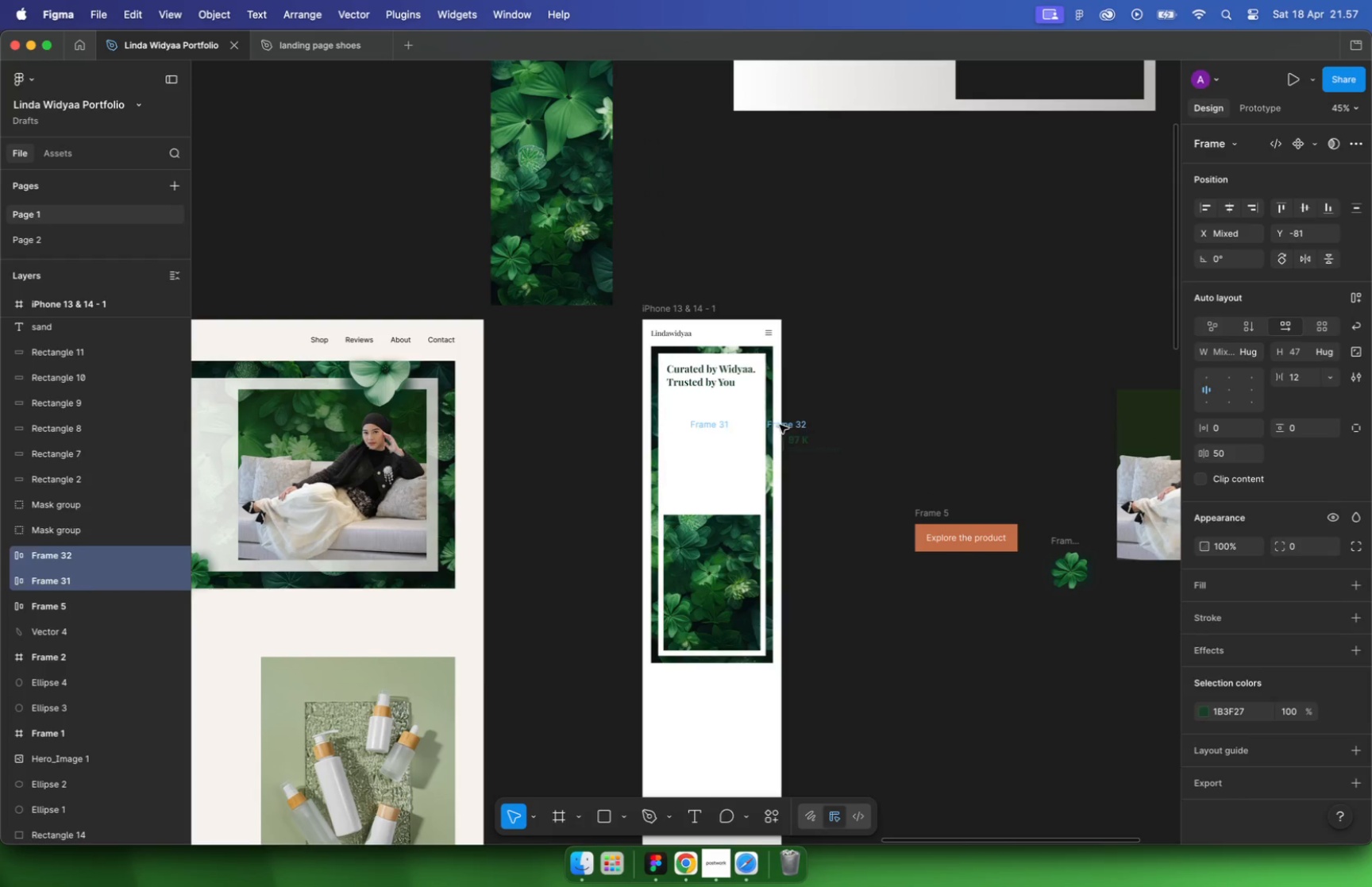 
left_click([729, 443])
 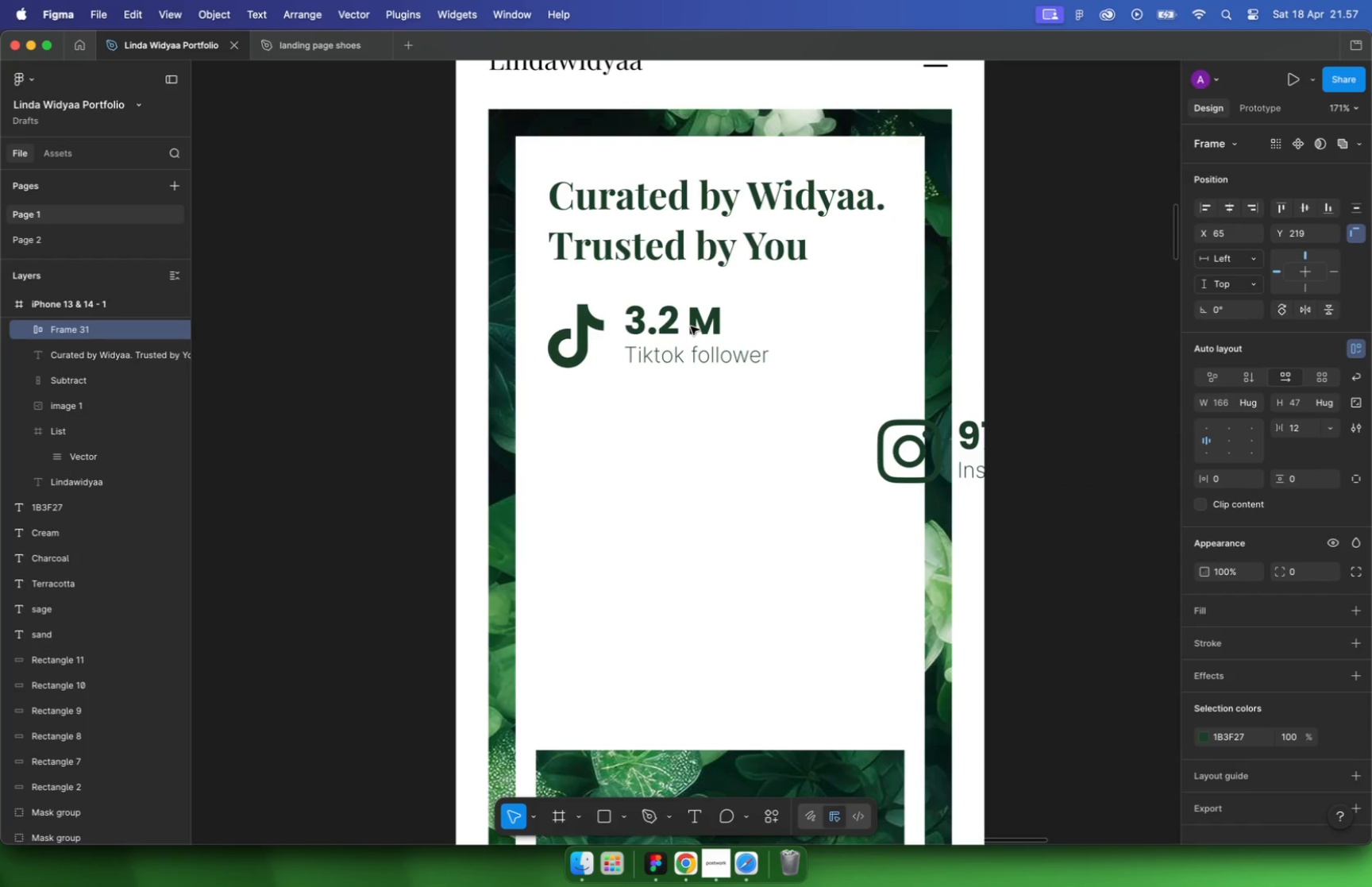 
scroll: coordinate [709, 430], scroll_direction: up, amount: 22.0
 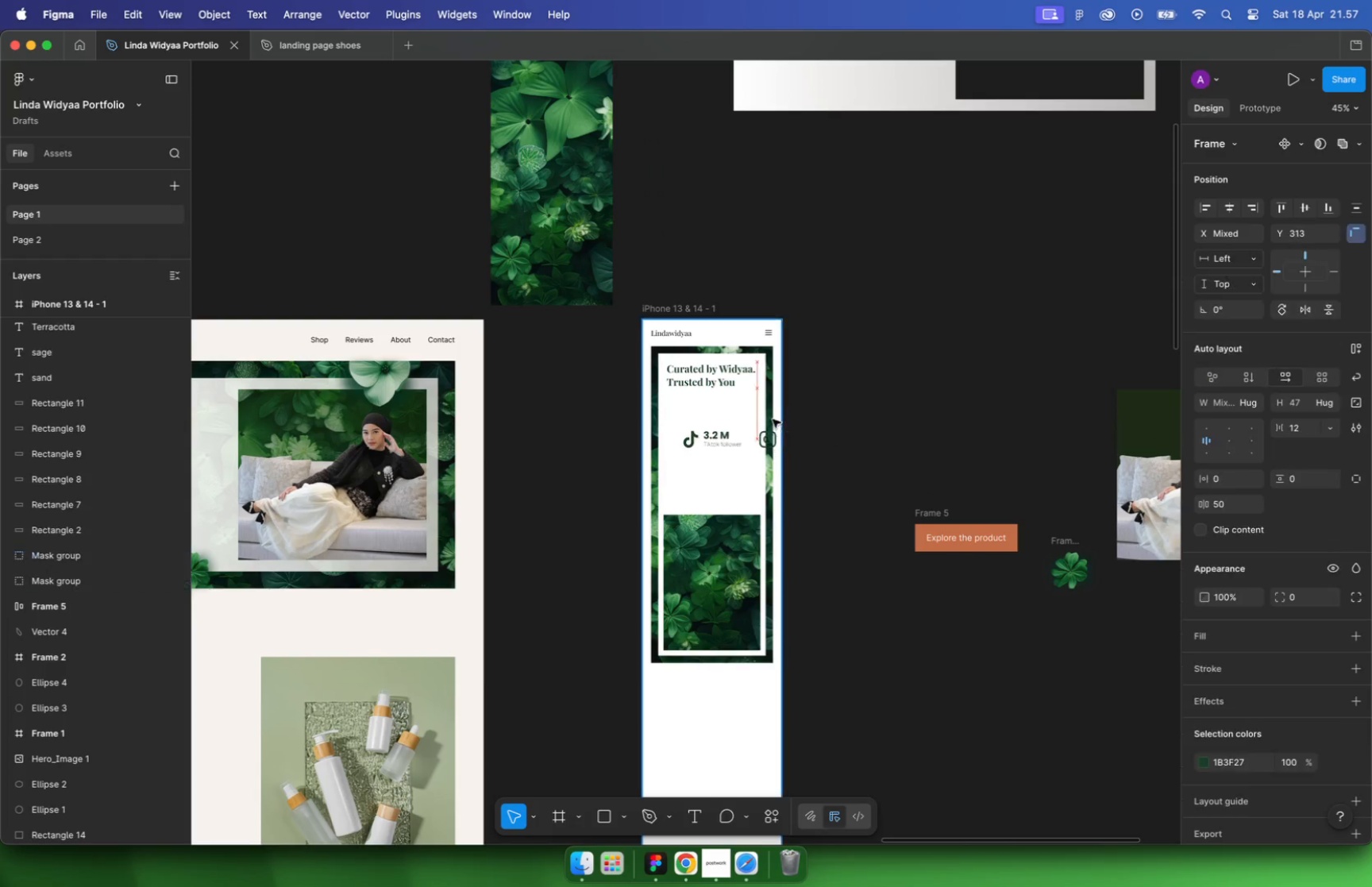 
left_click_drag(start_coordinate=[731, 441], to_coordinate=[694, 337])
 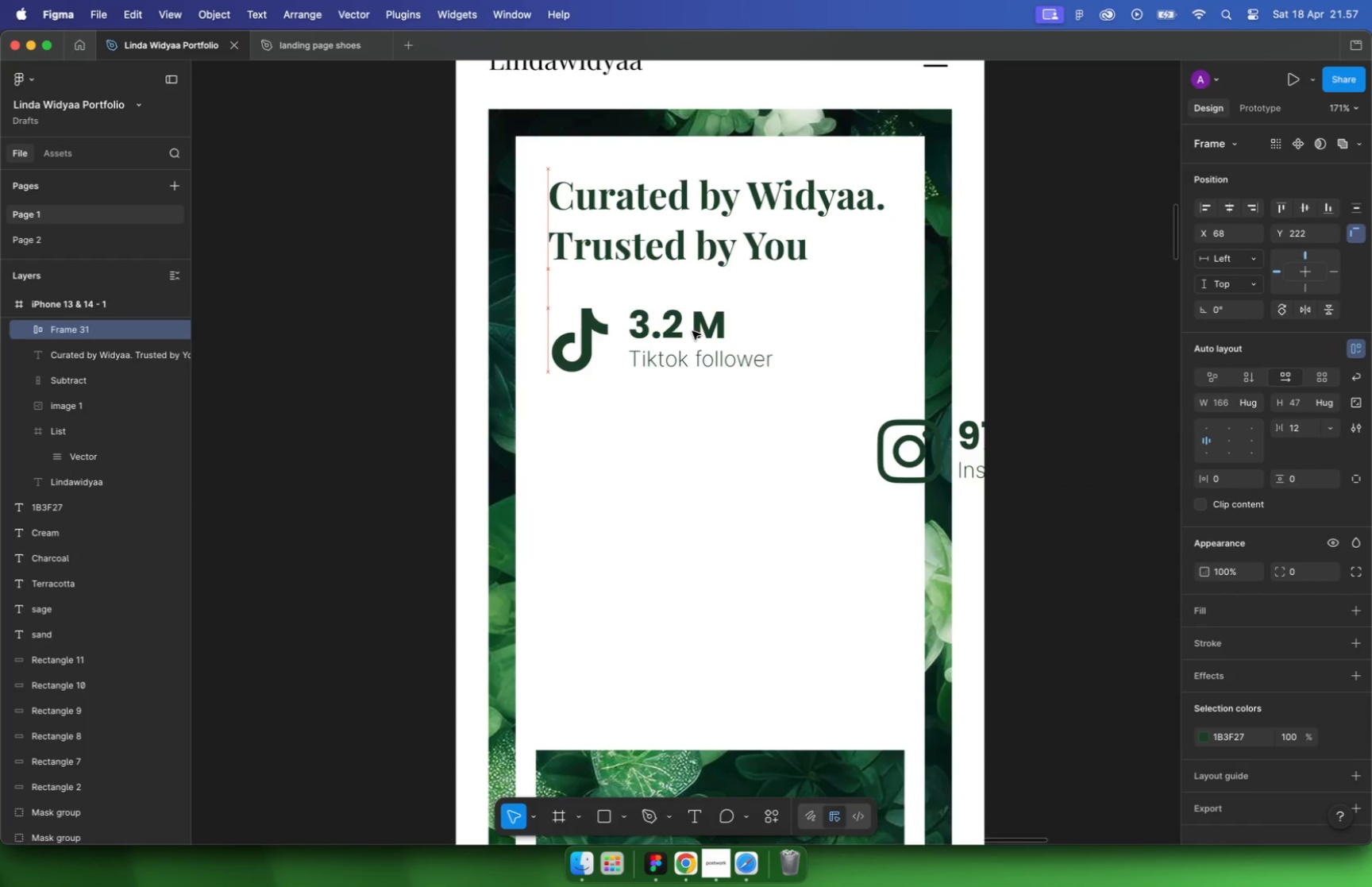 
left_click_drag(start_coordinate=[905, 457], to_coordinate=[575, 465])
 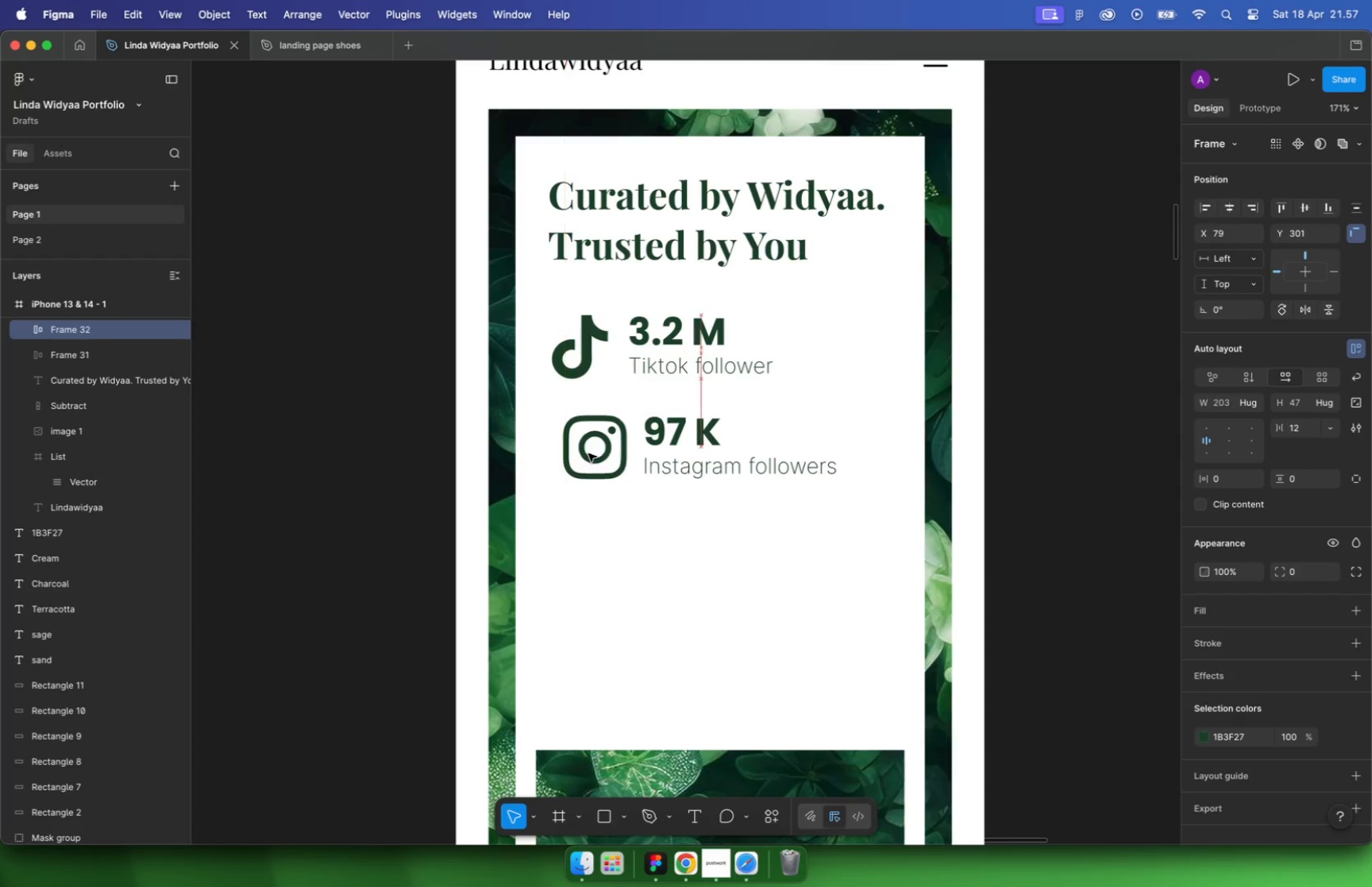 
hold_key(key=CommandLeft, duration=5.1)
scroll: coordinate [858, 344], scroll_direction: down, amount: 23.0
 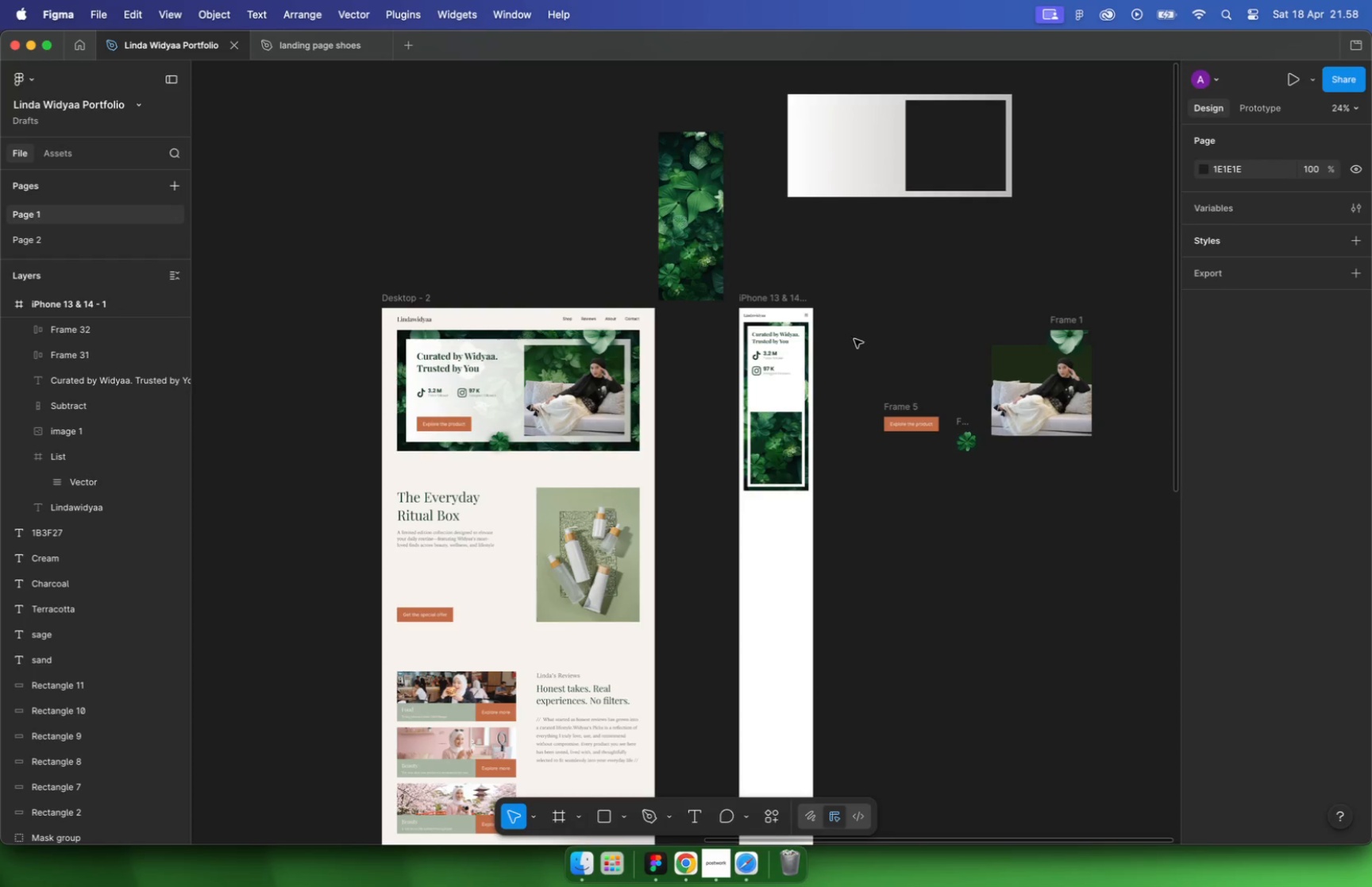 
scroll: coordinate [699, 365], scroll_direction: up, amount: 18.0
 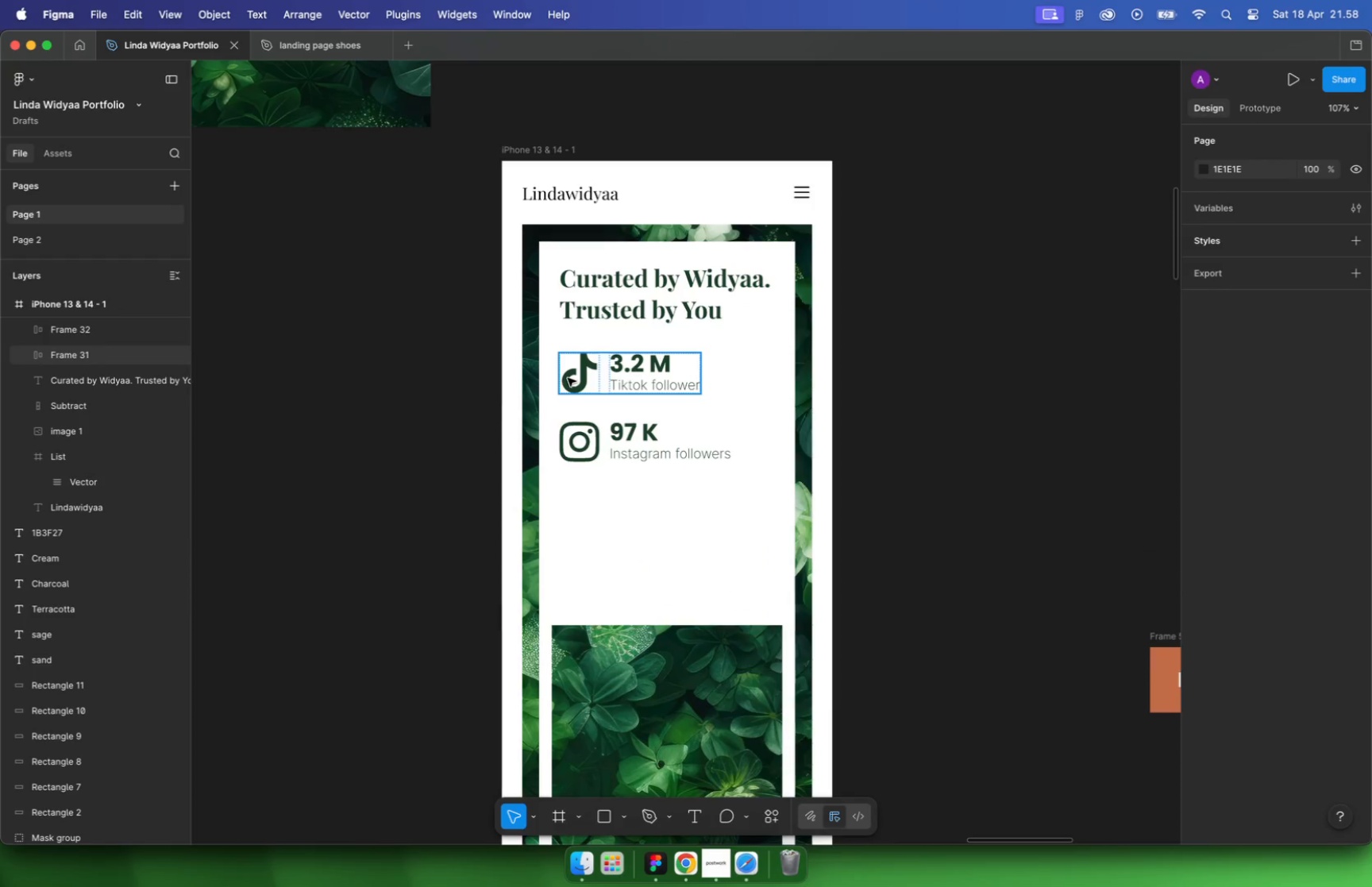 
hold_key(key=CommandLeft, duration=0.4)
 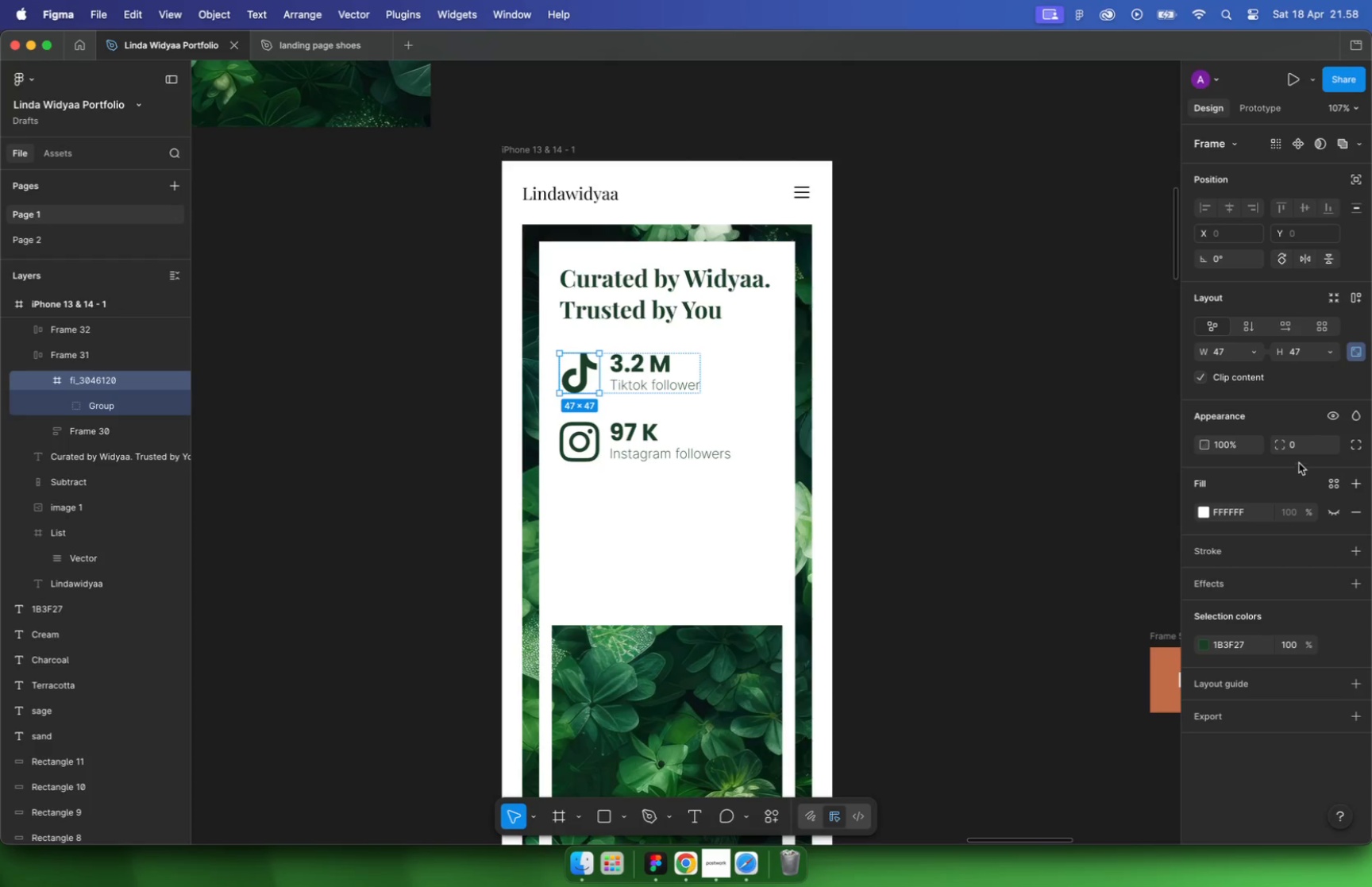 
double_click([646, 364])
 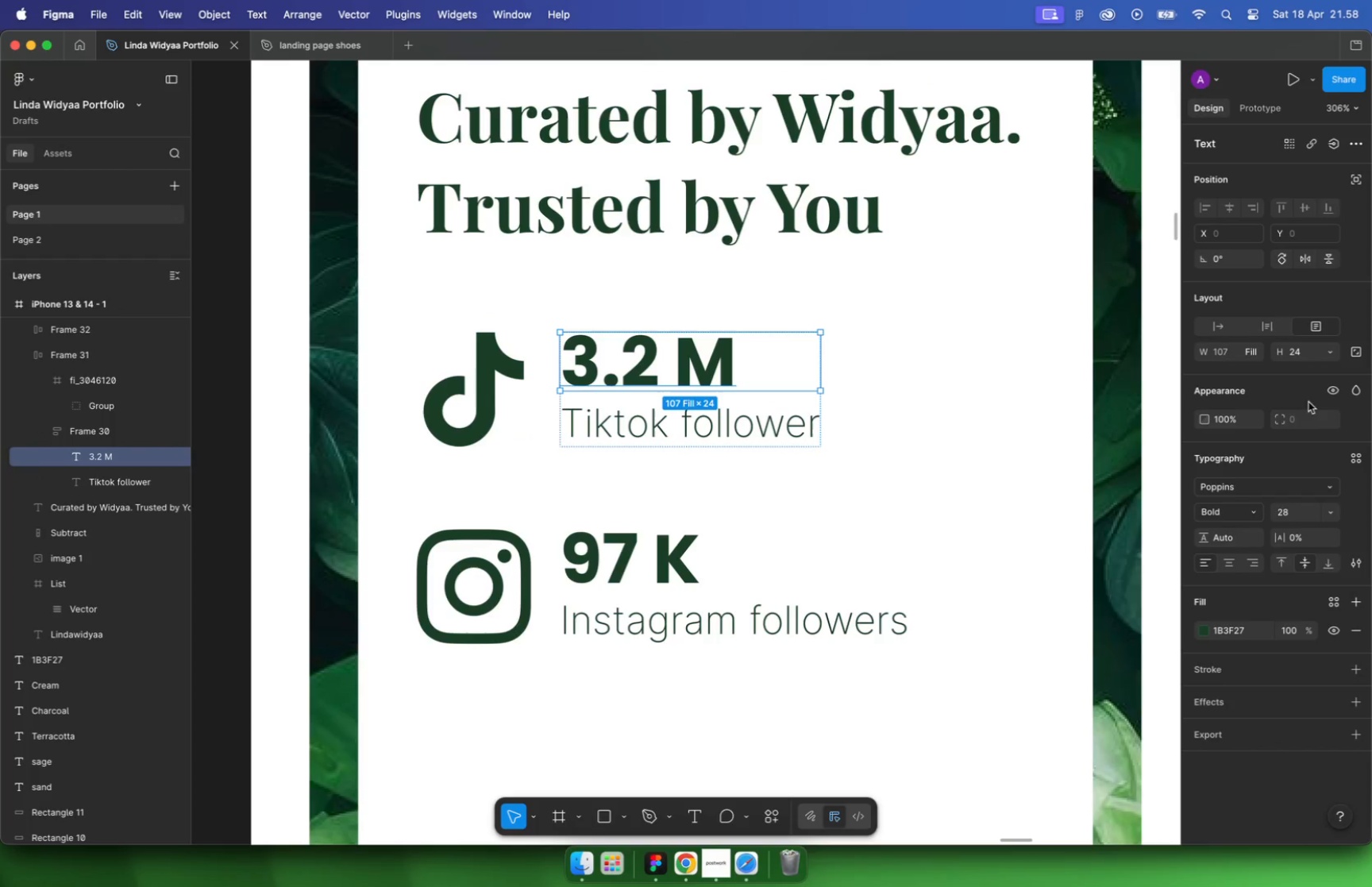 
scroll: coordinate [636, 365], scroll_direction: up, amount: 17.0
 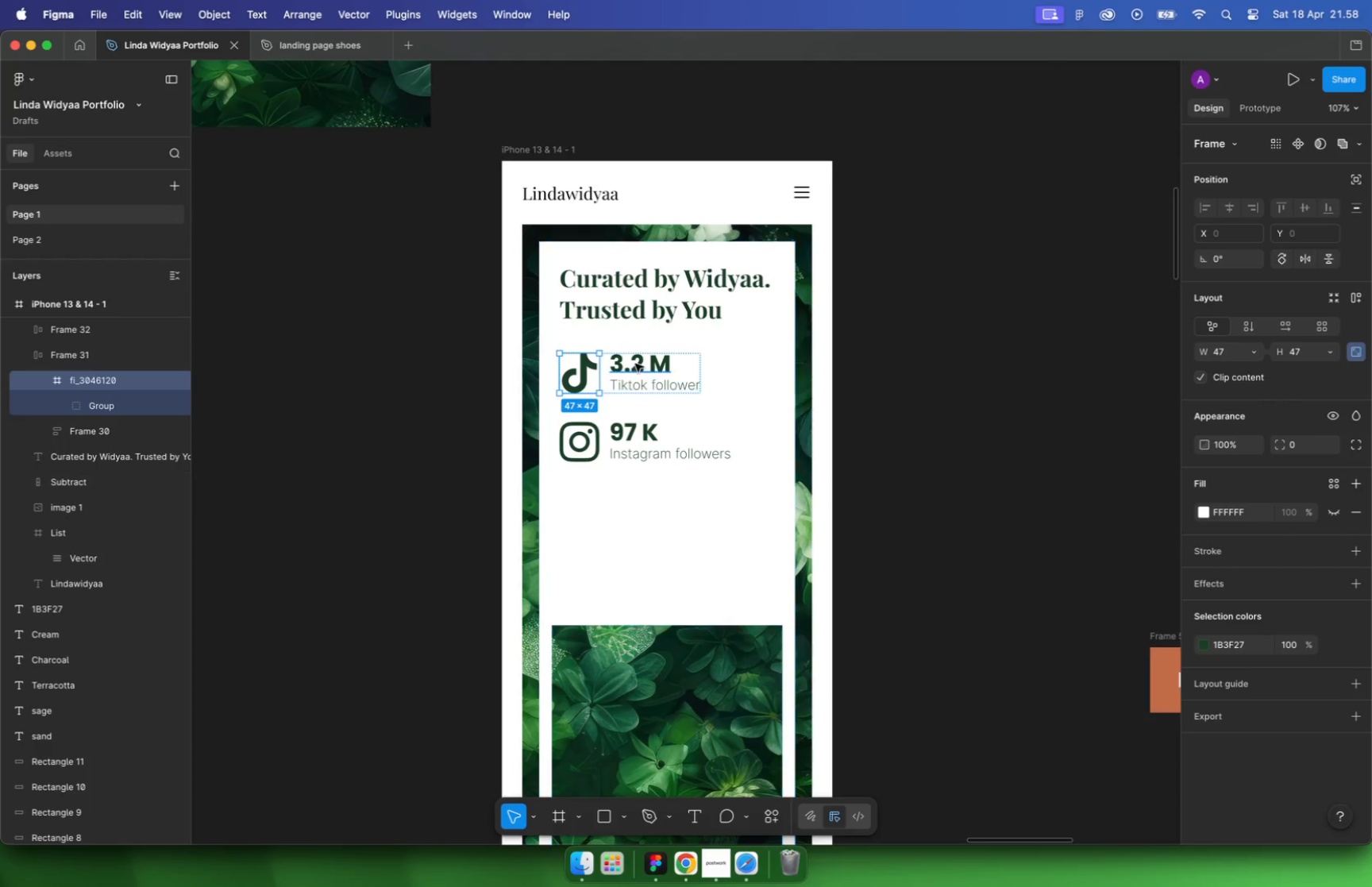 
left_click([1292, 517])
 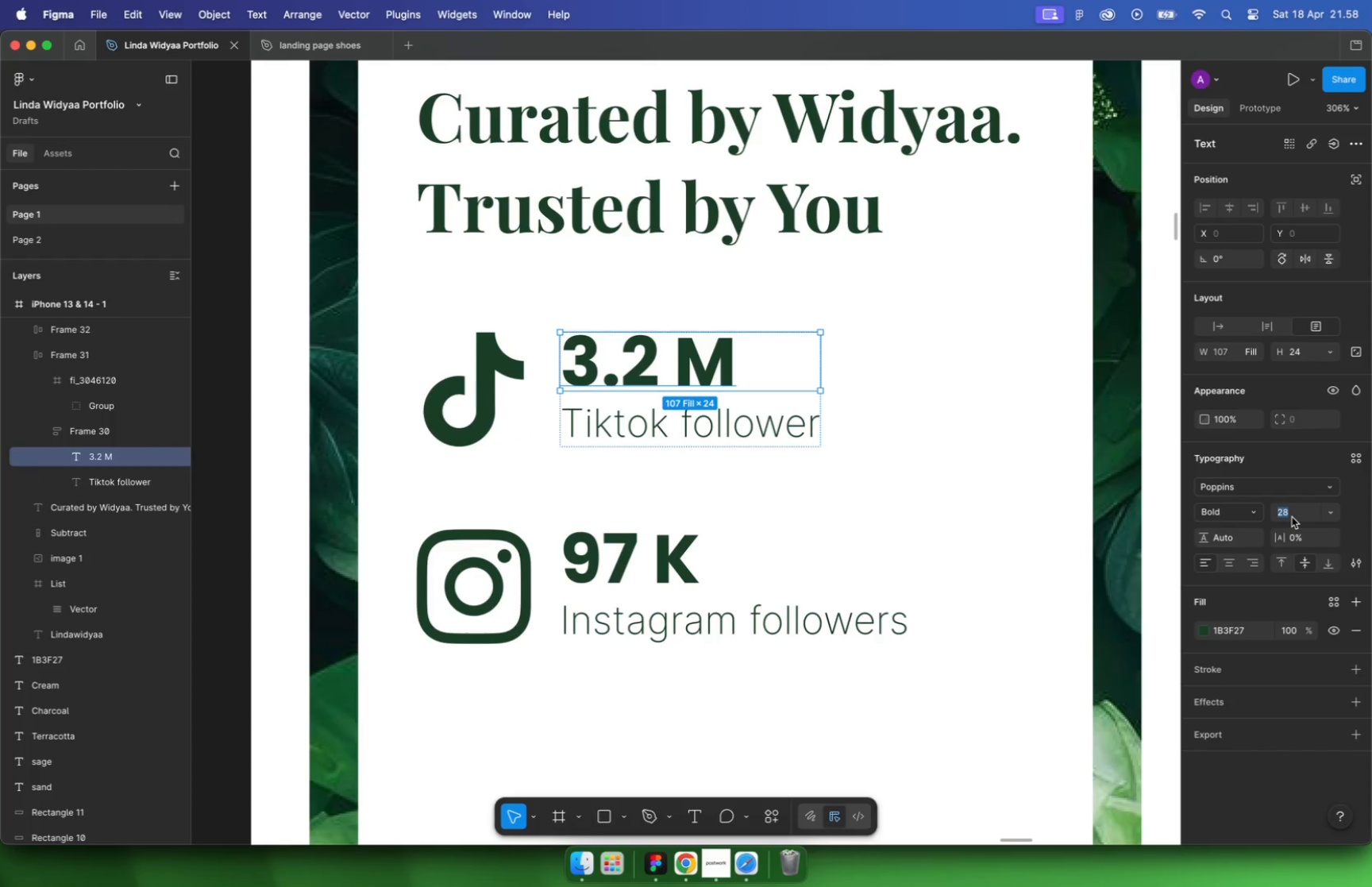 
type(18)
 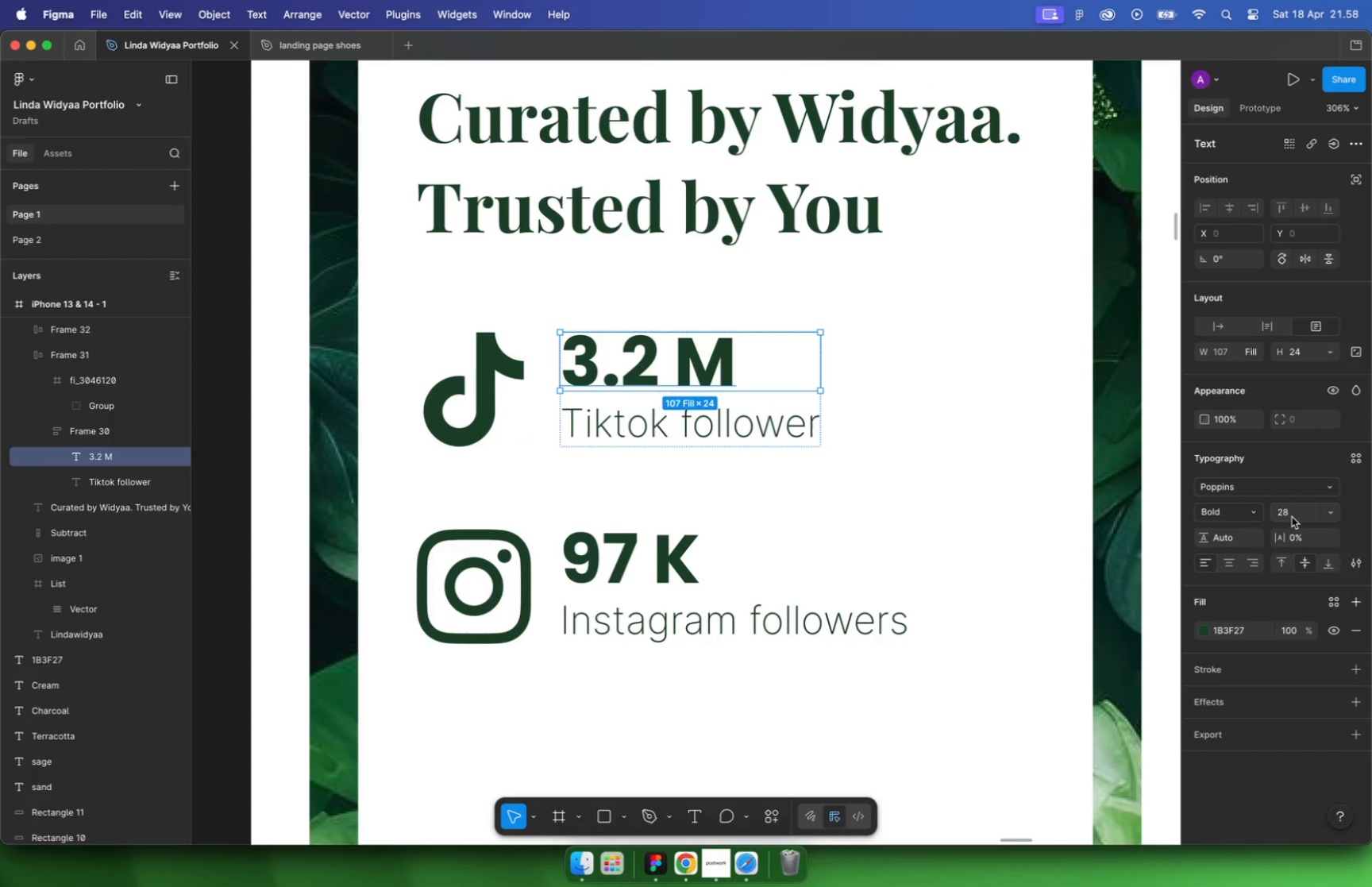 
key(Enter)
 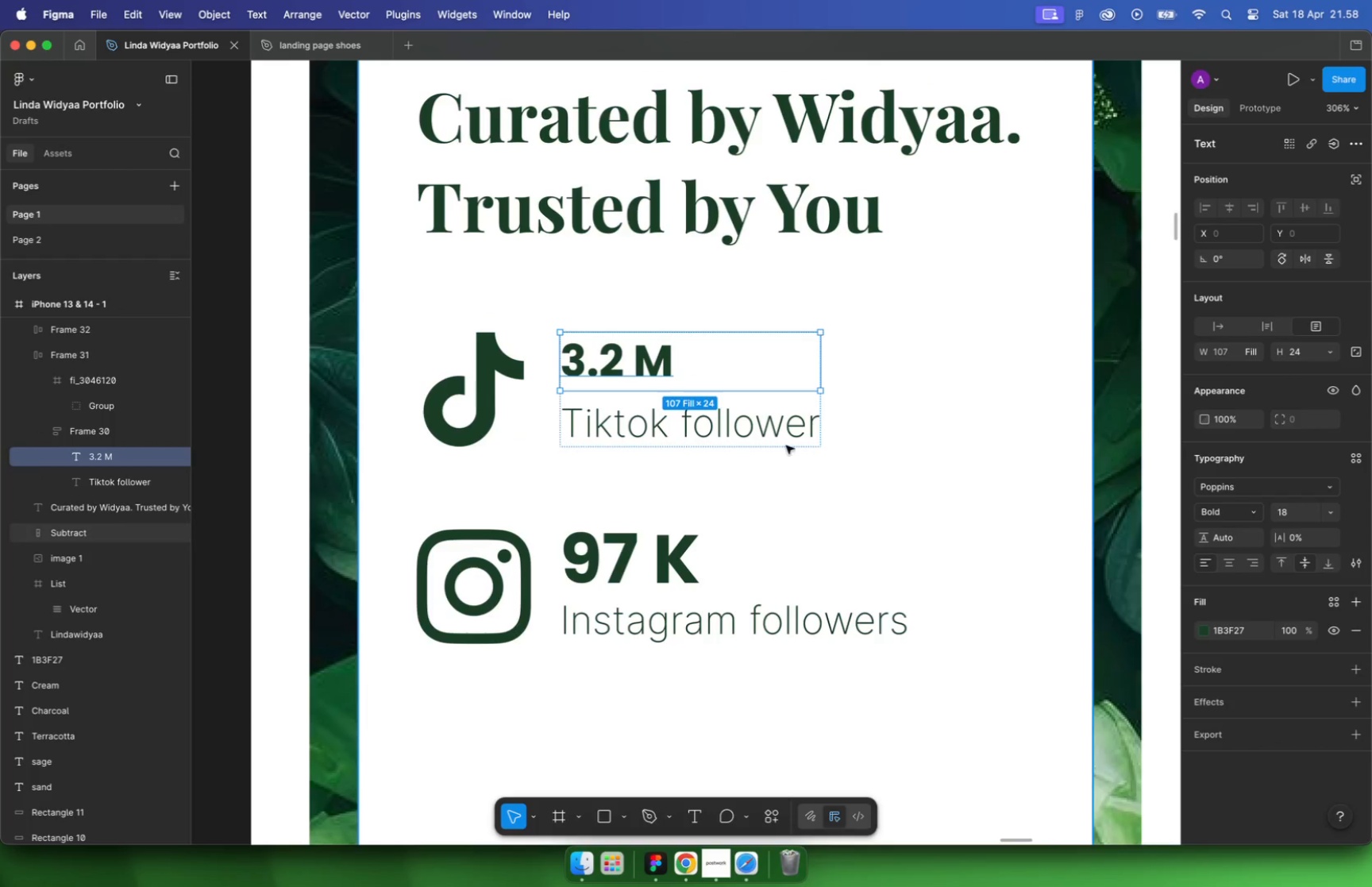 
left_click([699, 433])
 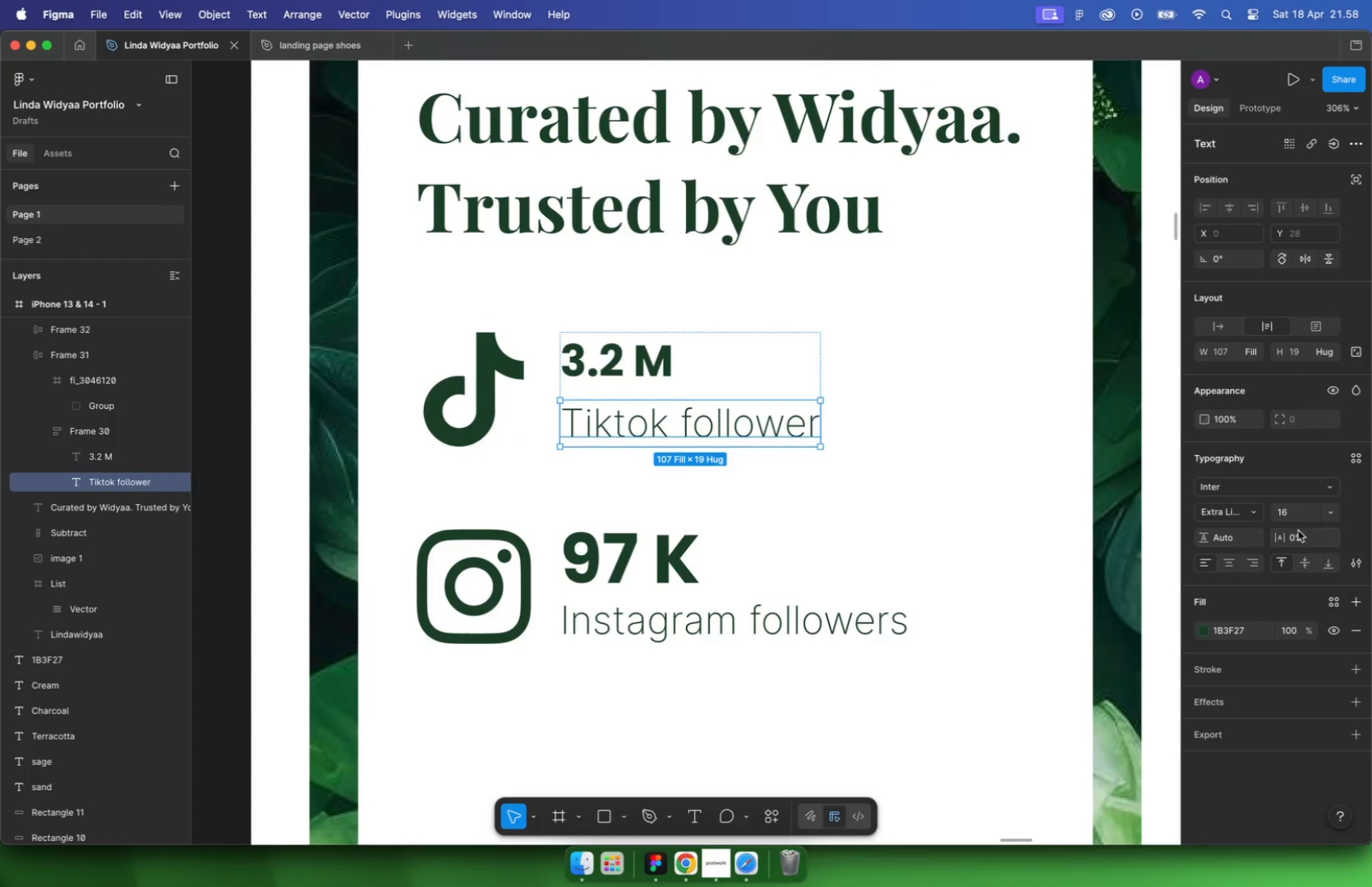 
left_click([1289, 515])
 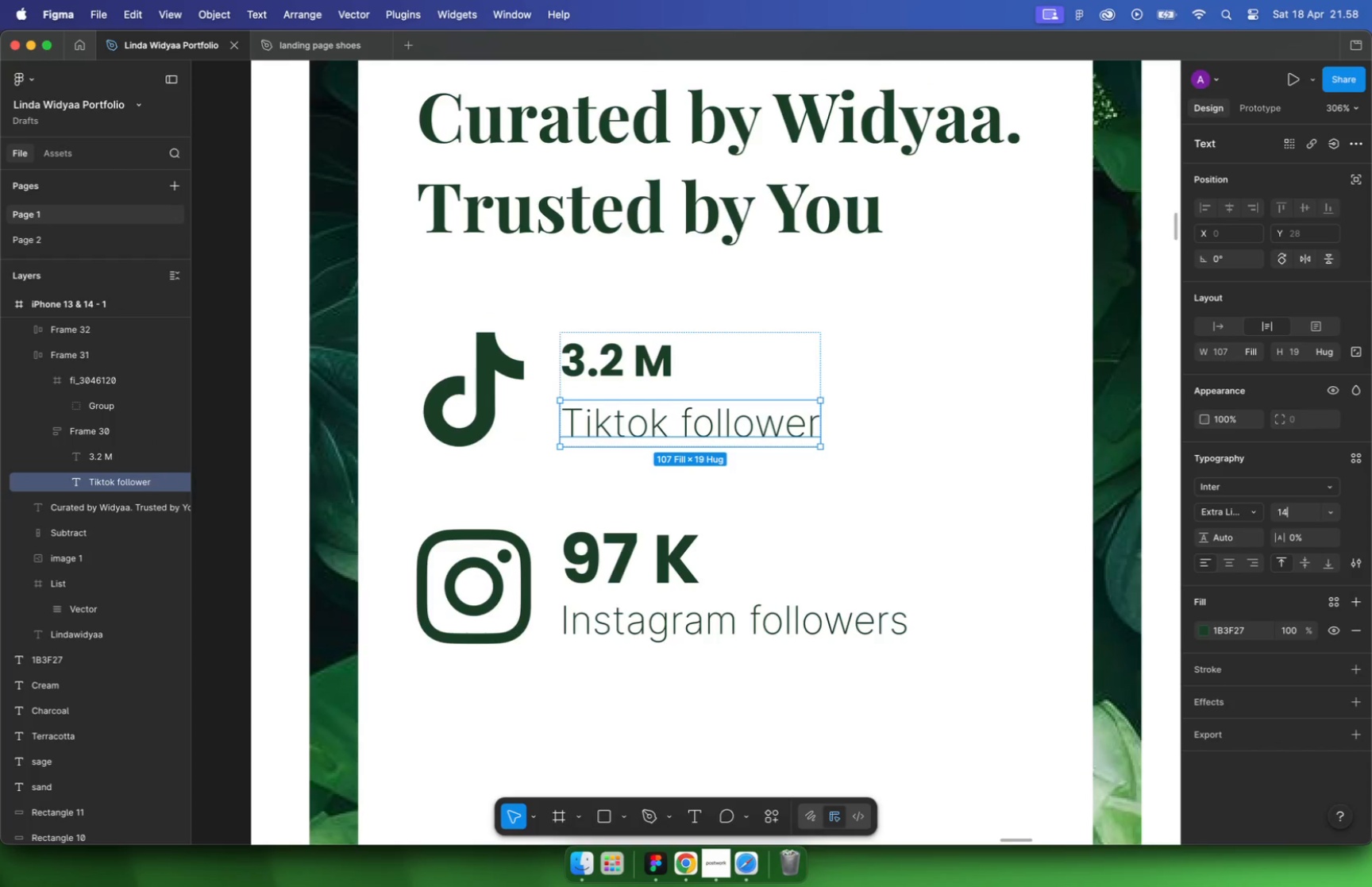 
type(14)
 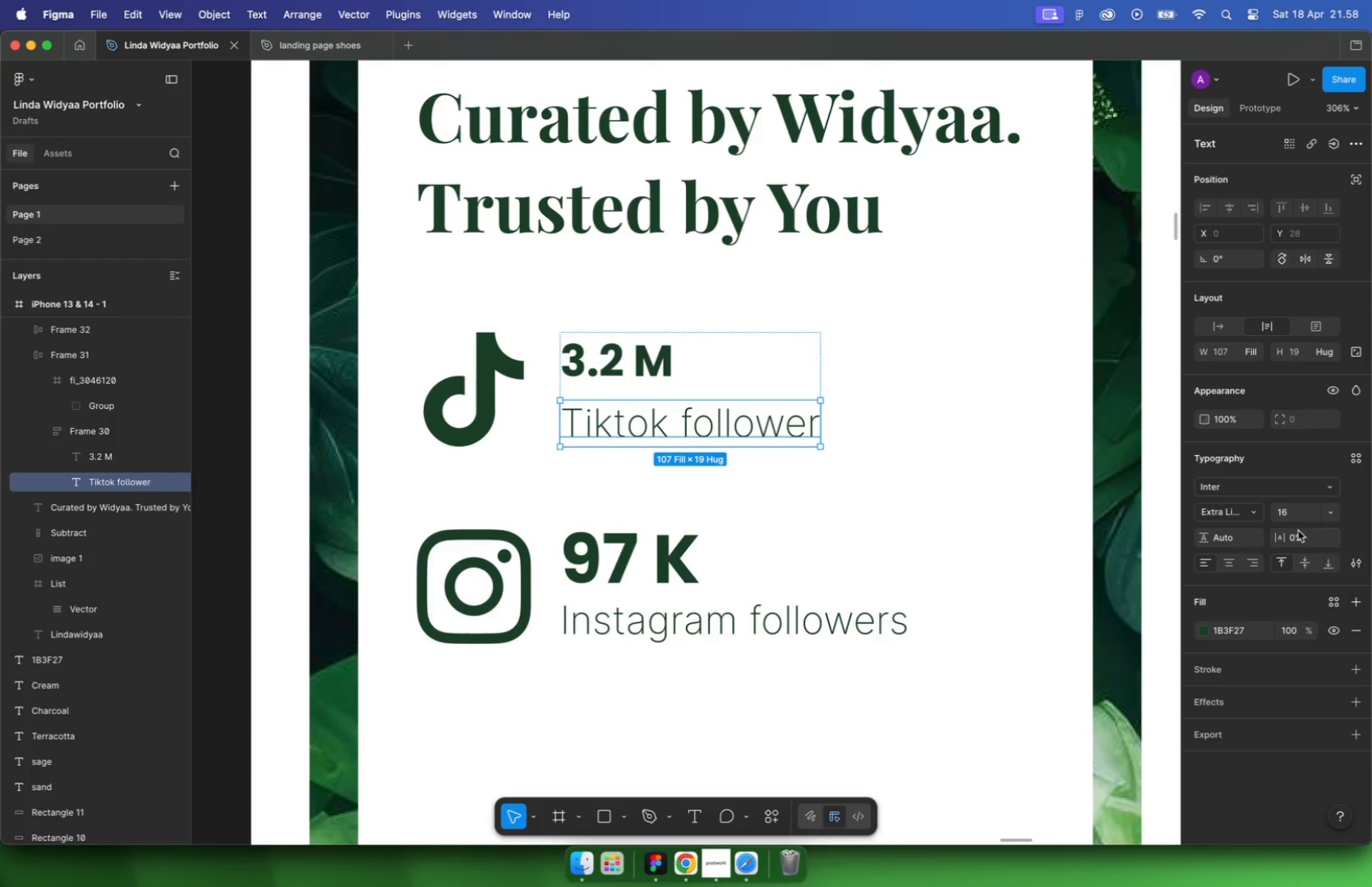 
key(Enter)
 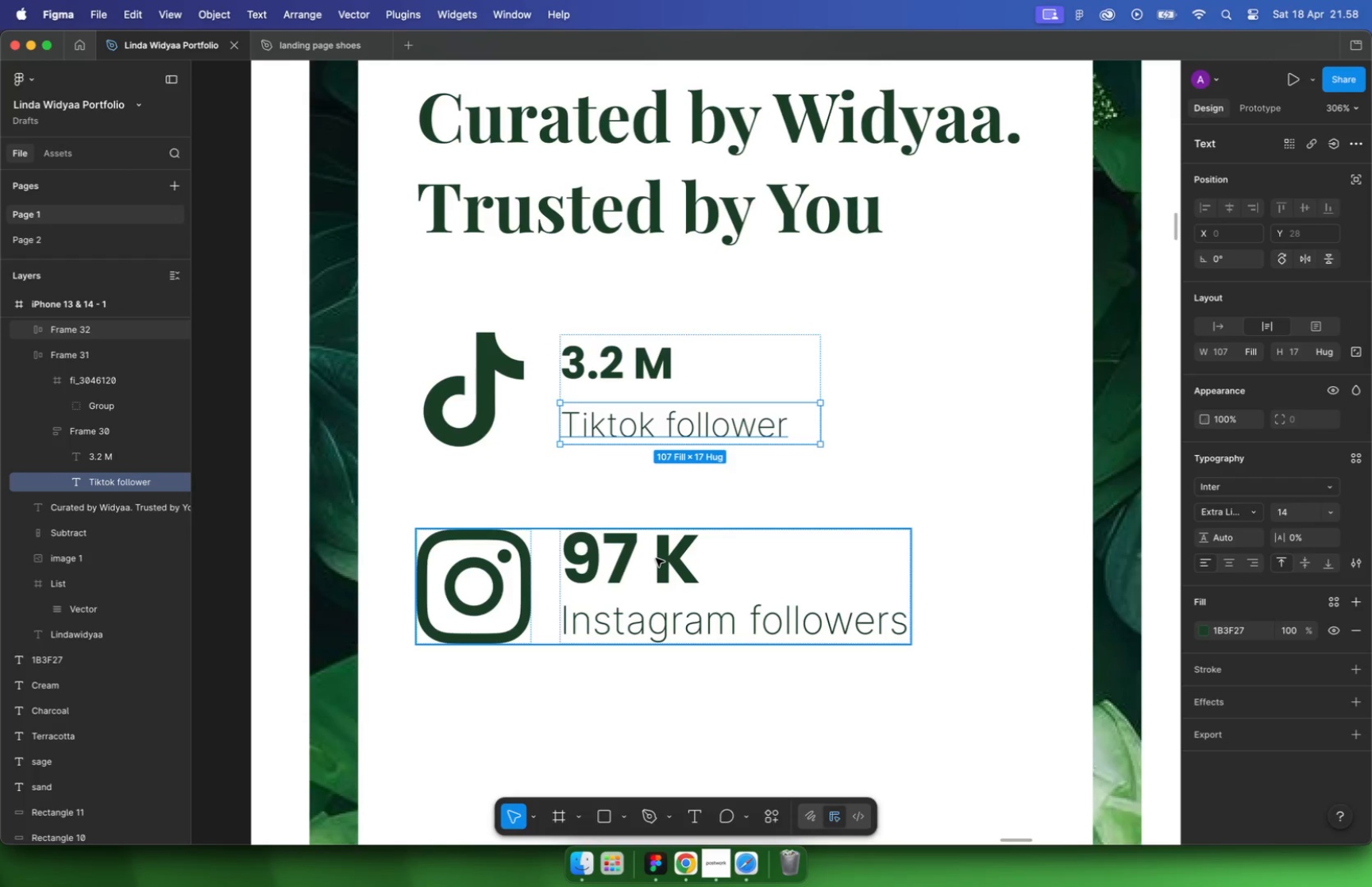 
double_click([667, 560])
 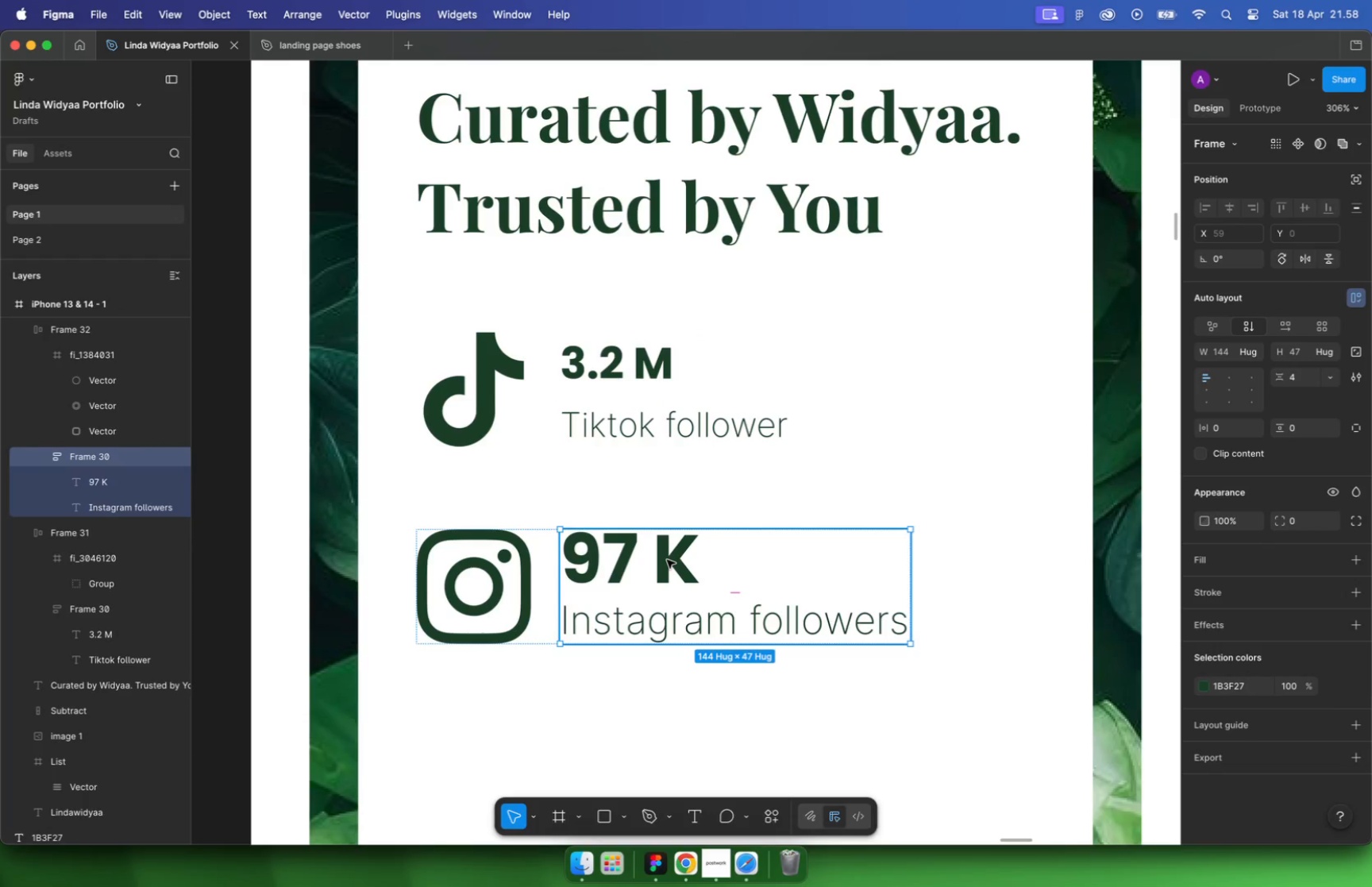 
left_click([1298, 515])
 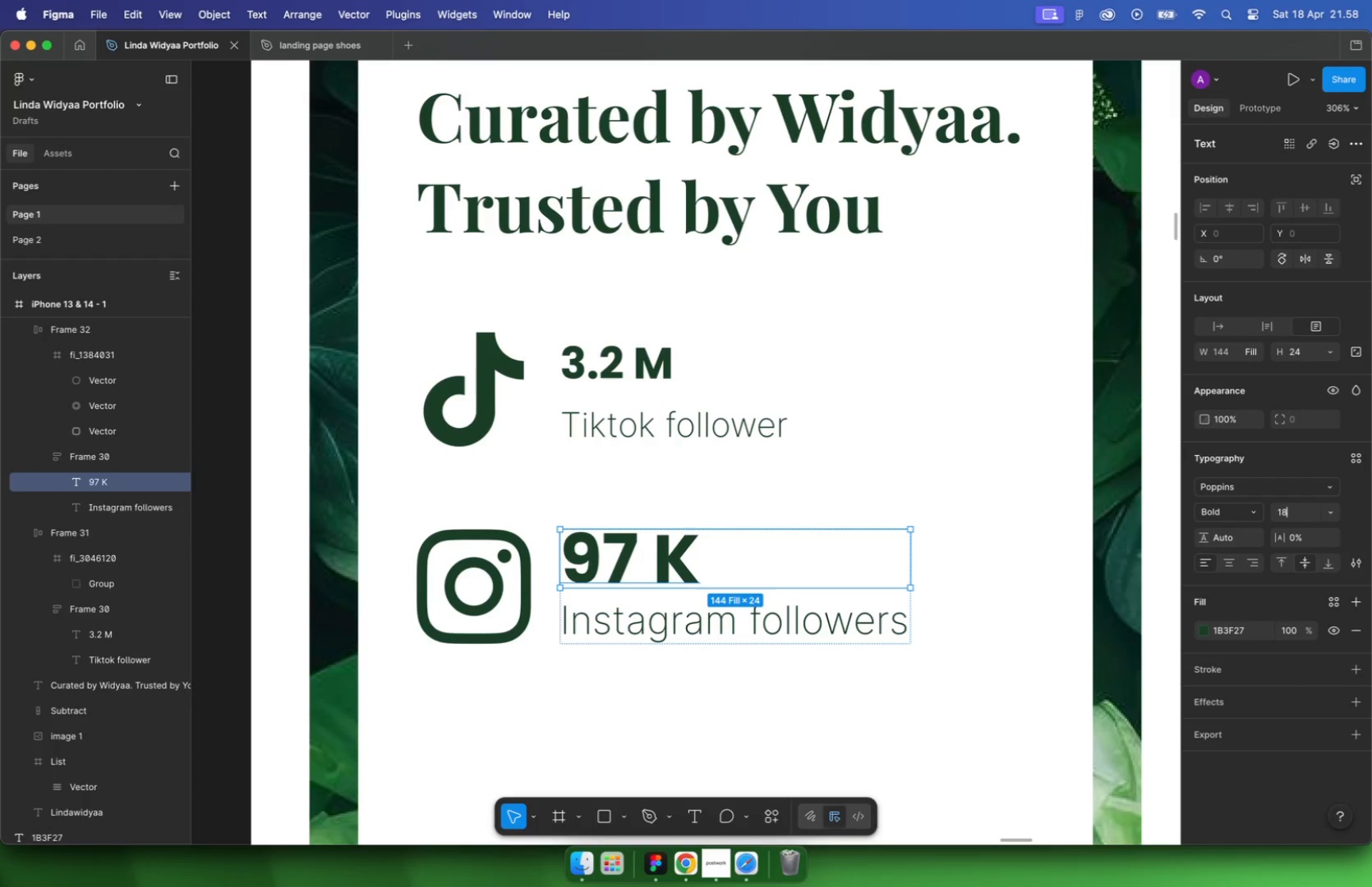 
type(18)
 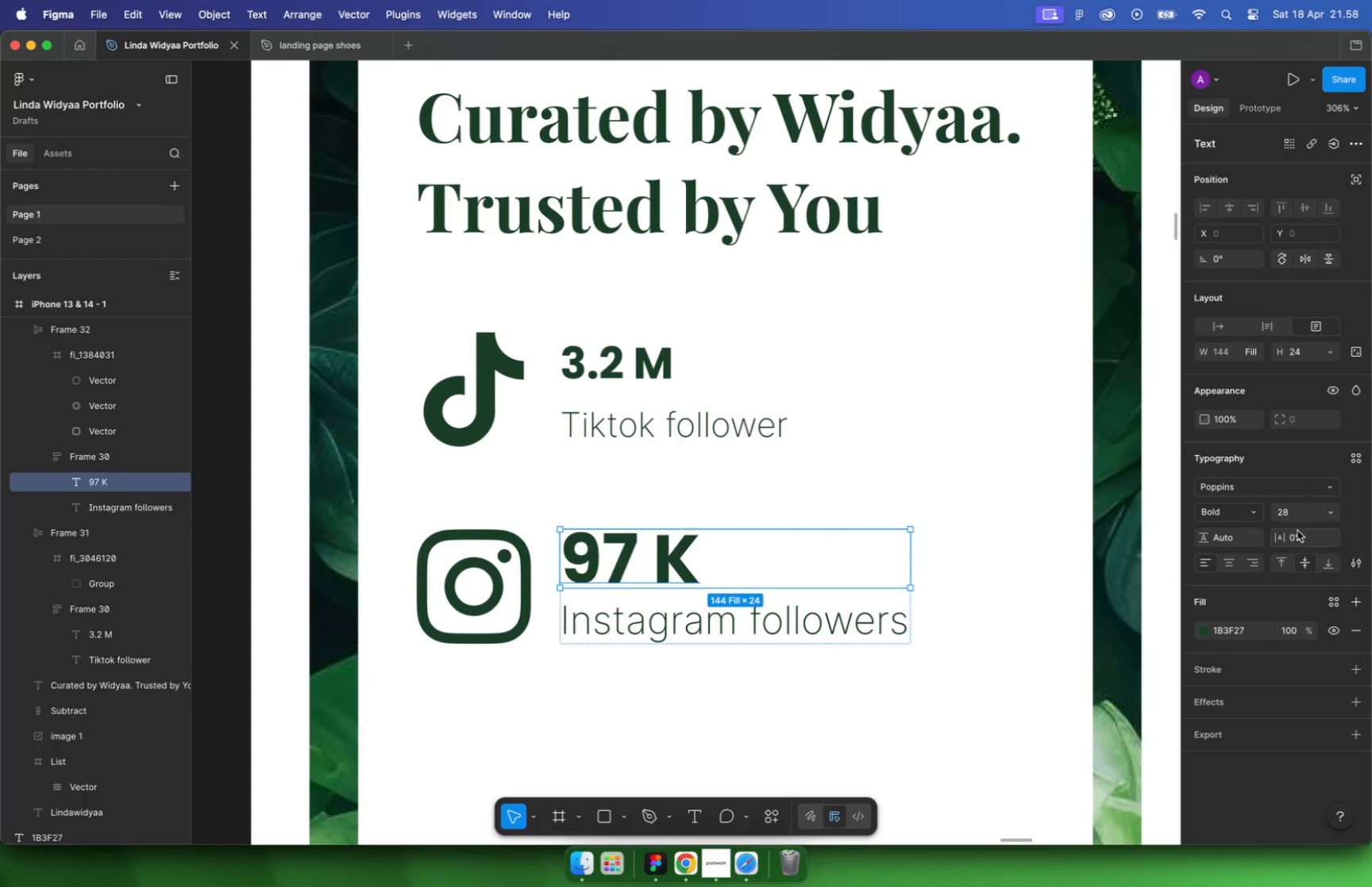 
key(Enter)
 